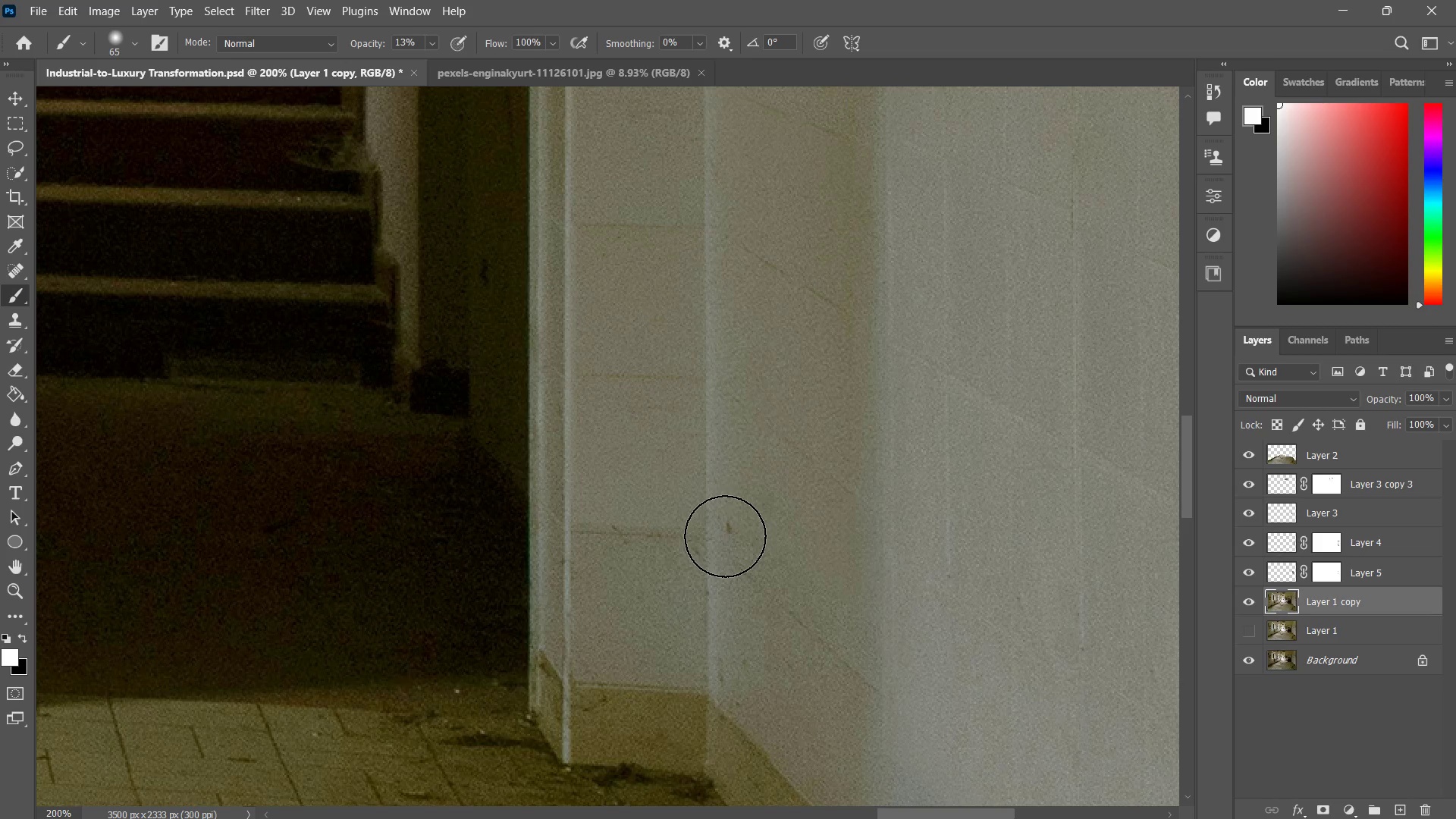 
key(Control+Z)
 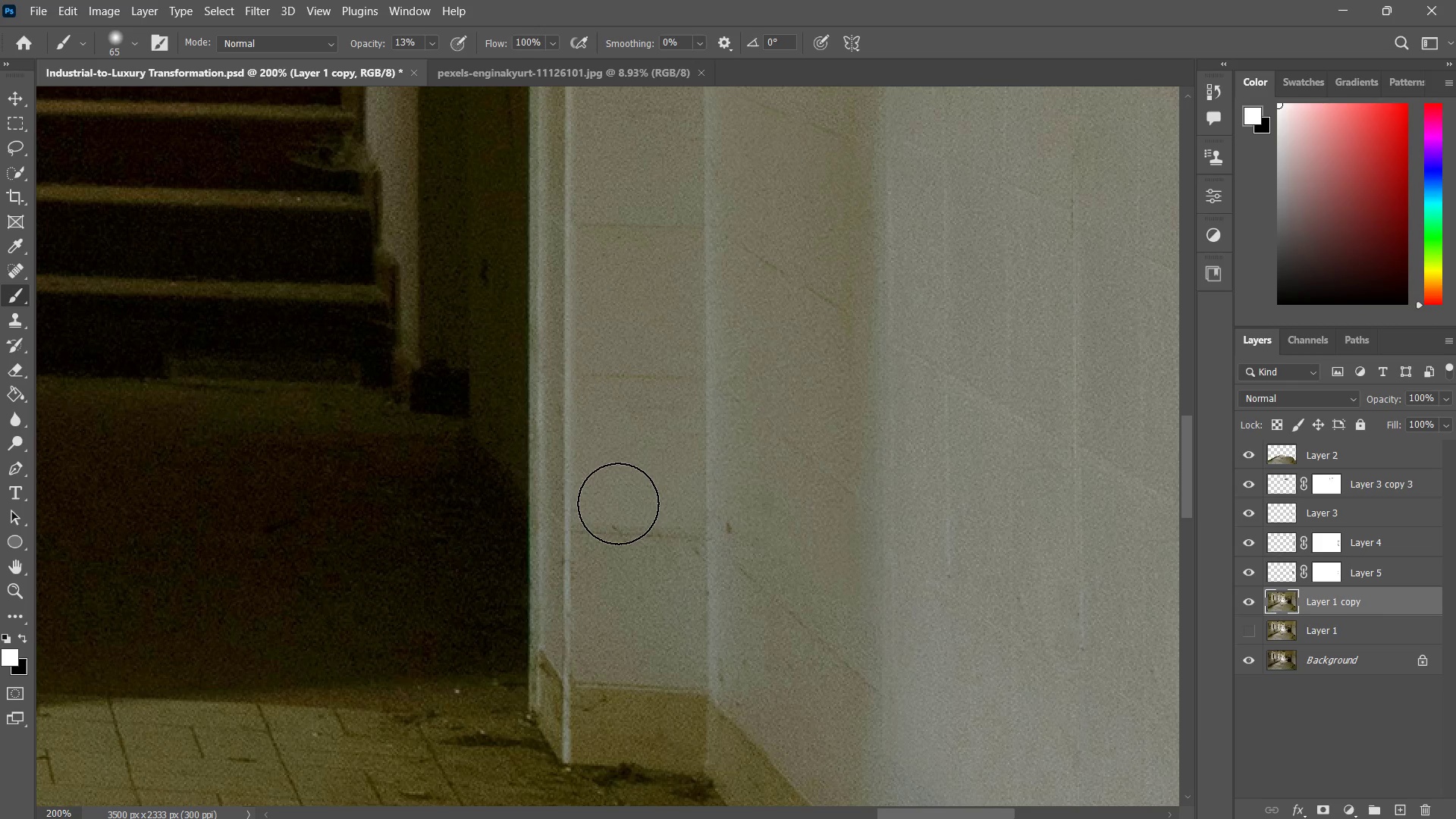 
key(J)
 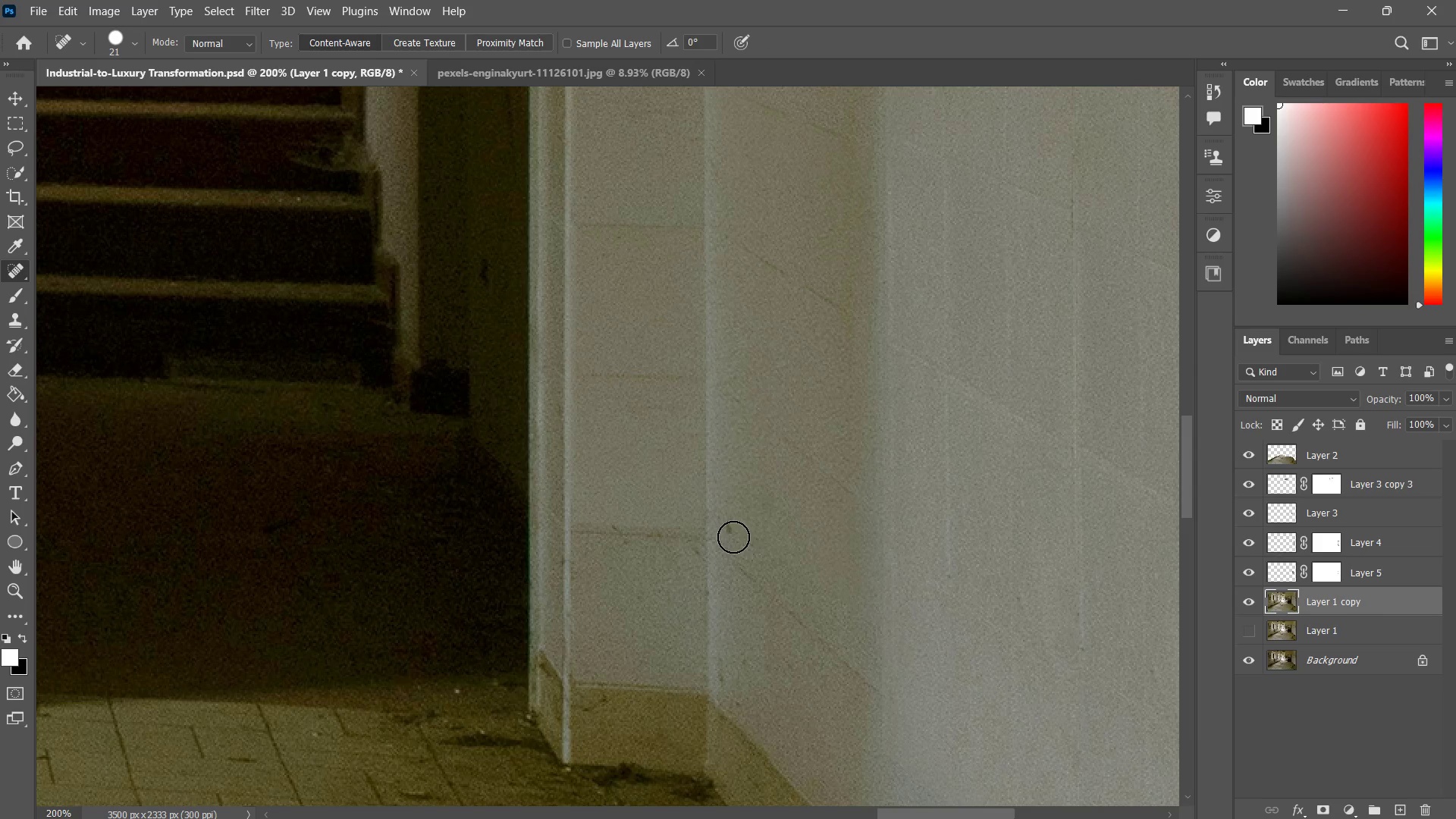 
left_click_drag(start_coordinate=[733, 529], to_coordinate=[739, 566])
 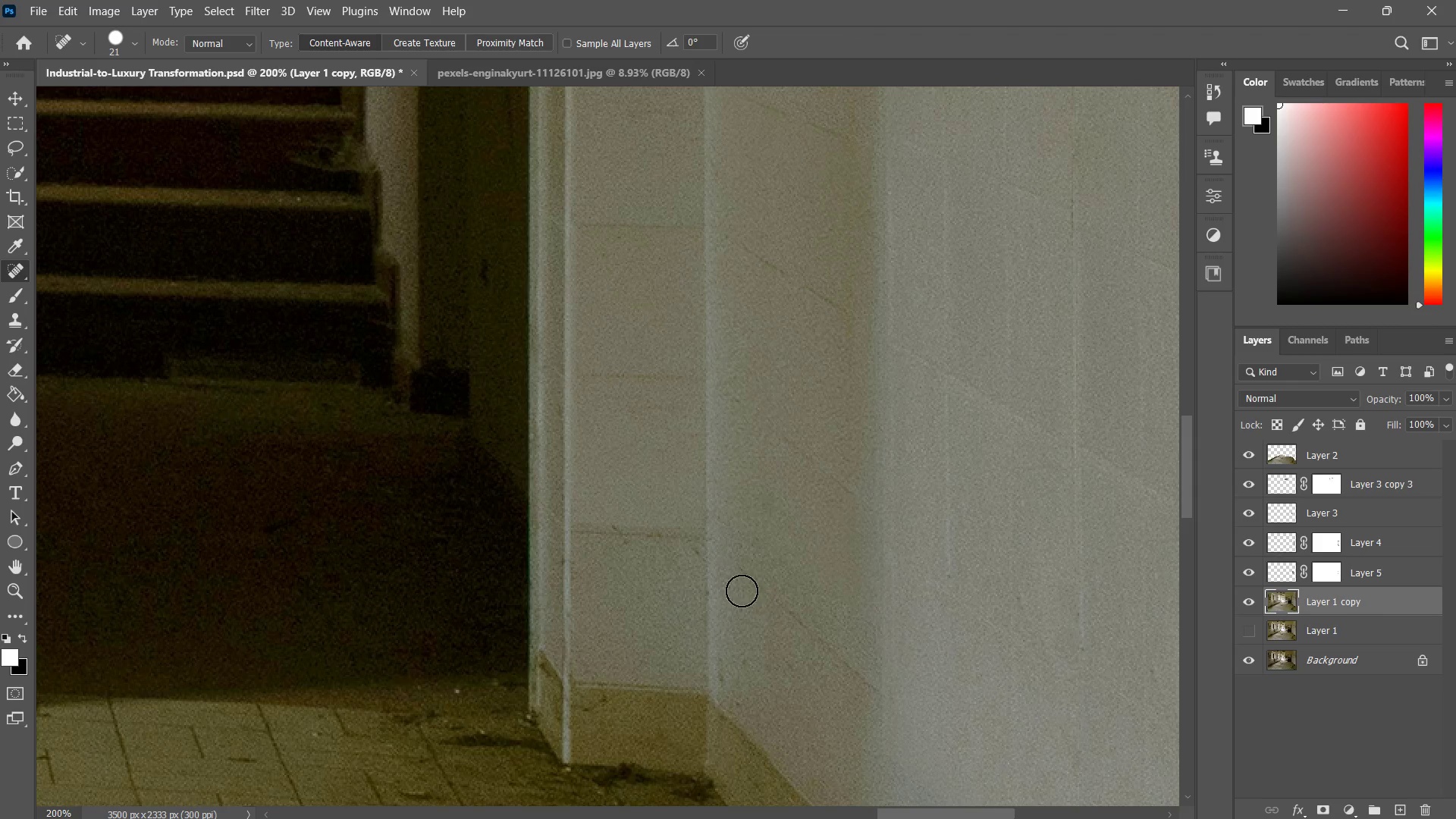 
left_click_drag(start_coordinate=[738, 574], to_coordinate=[817, 631])
 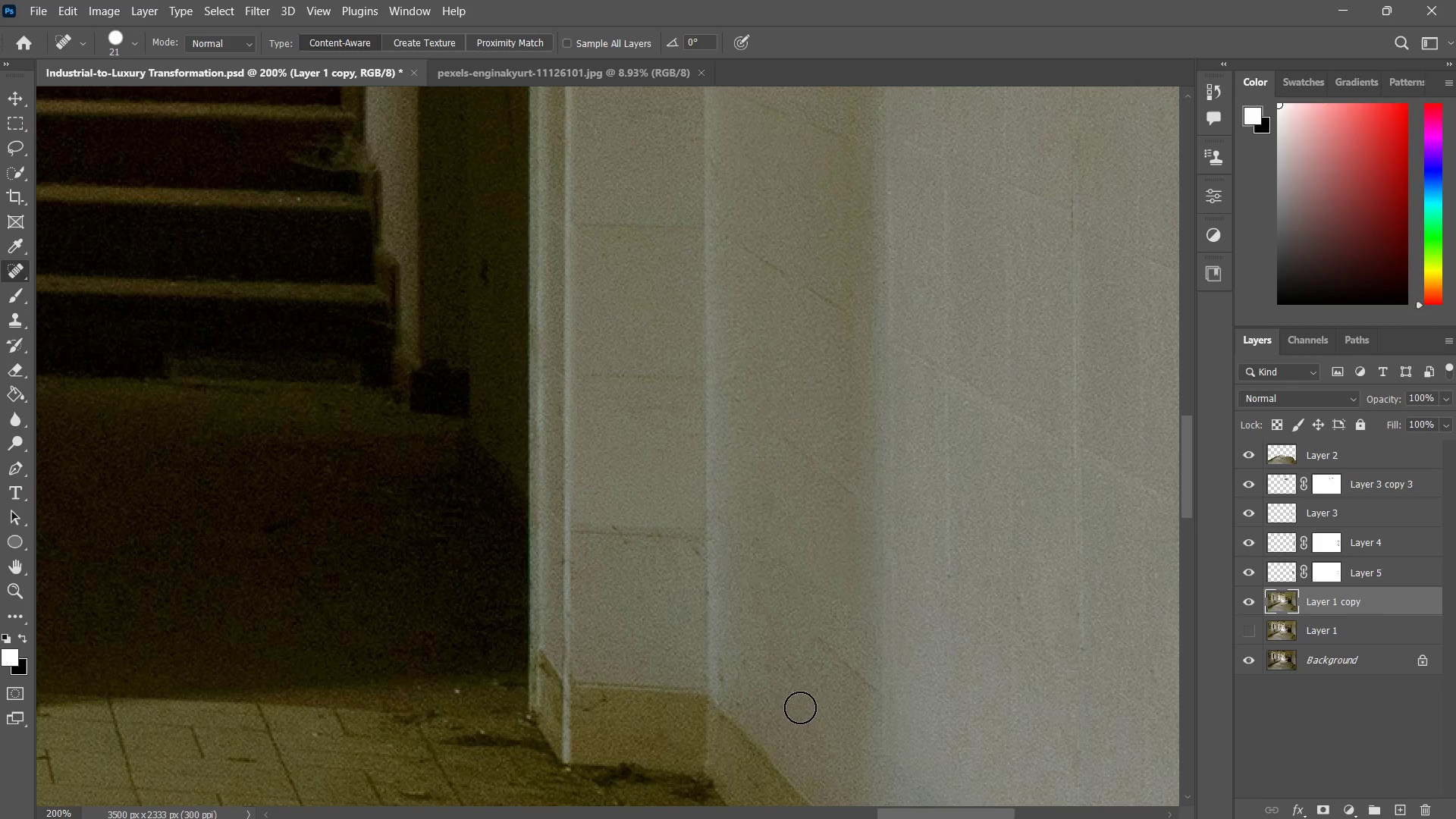 
key(Control+Z)
 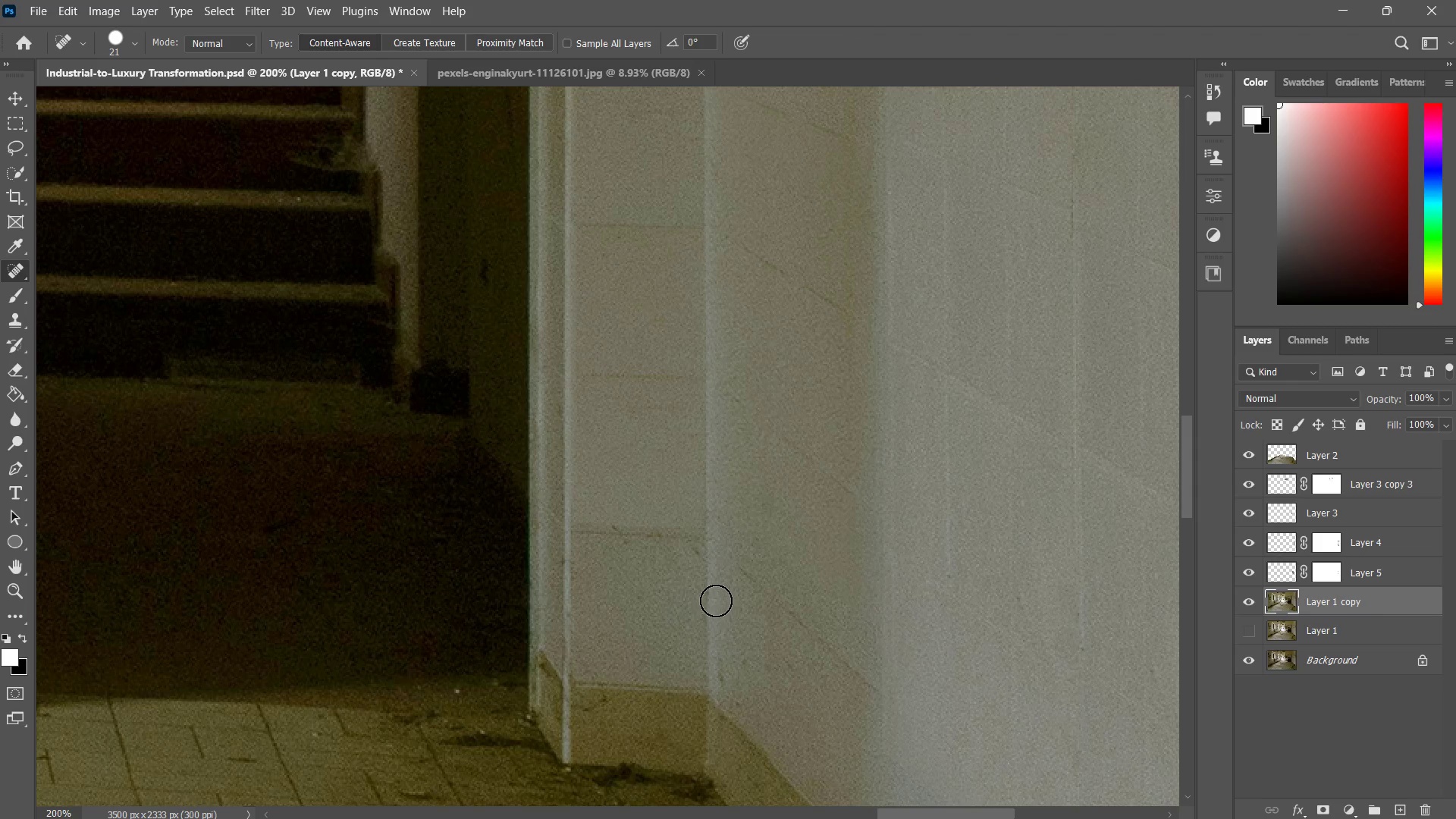 
left_click([713, 599])
 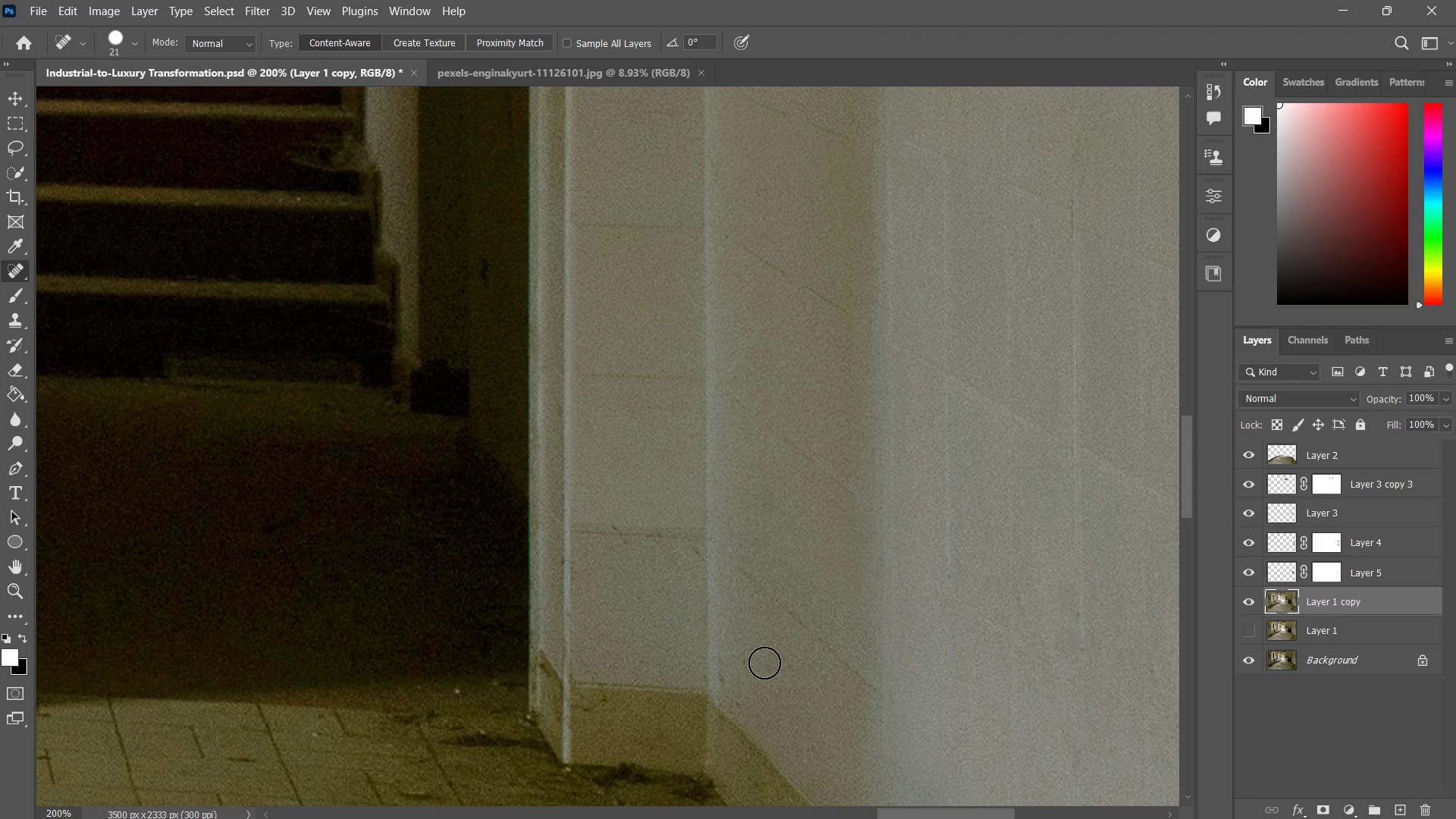 
left_click_drag(start_coordinate=[764, 663], to_coordinate=[748, 666])
 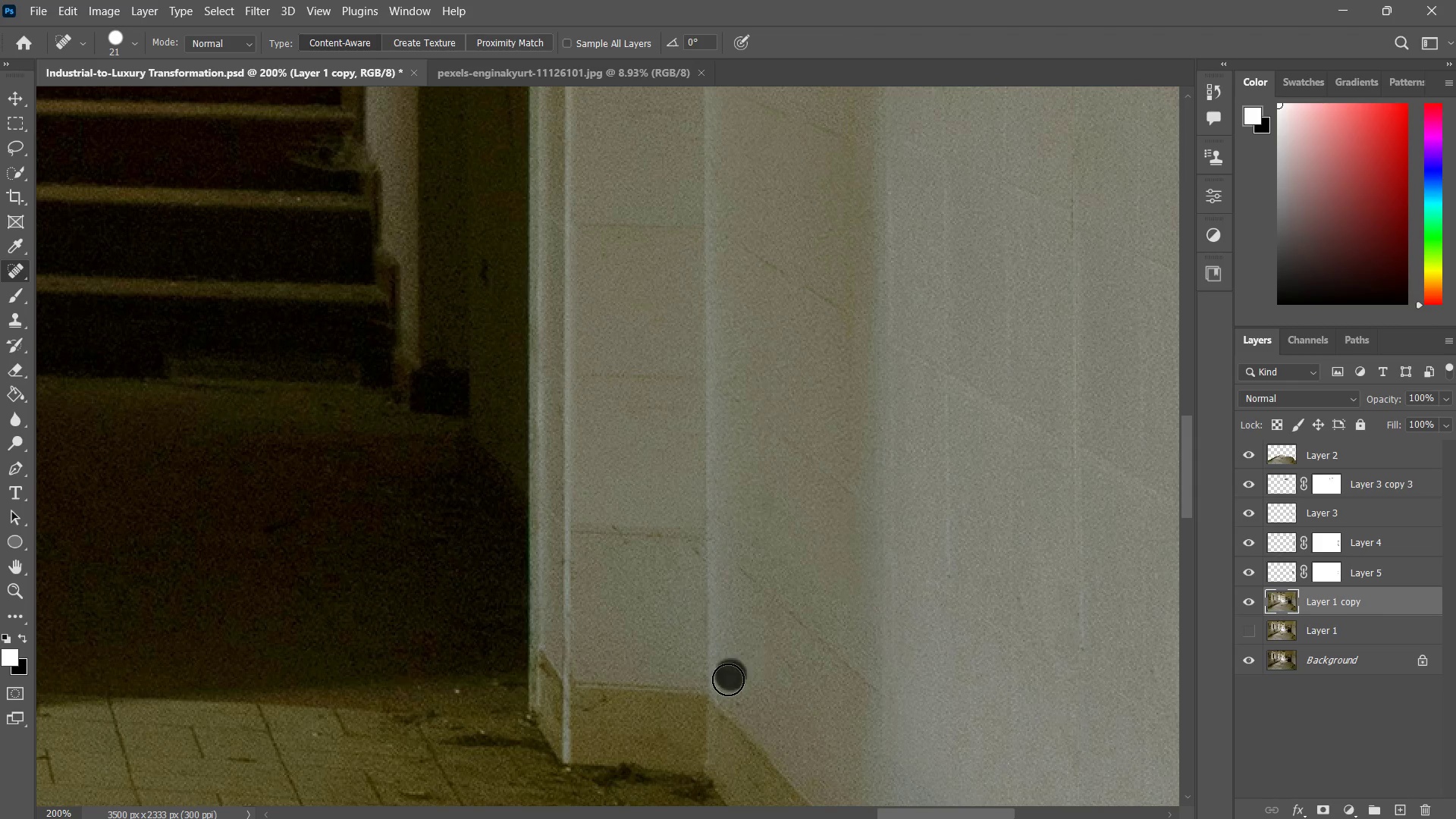 
left_click_drag(start_coordinate=[731, 675], to_coordinate=[728, 679])
 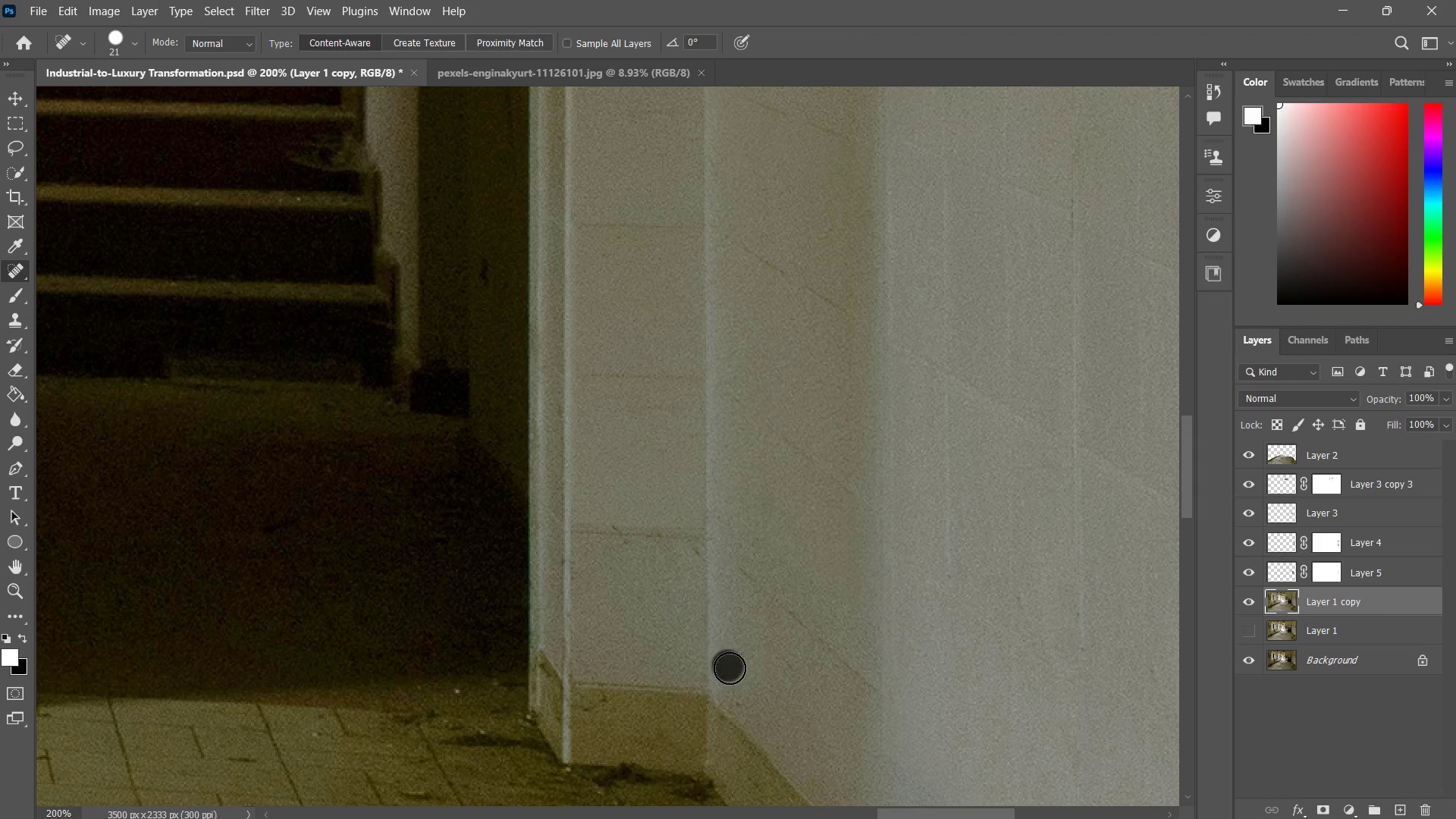 
left_click_drag(start_coordinate=[728, 666], to_coordinate=[730, 670])
 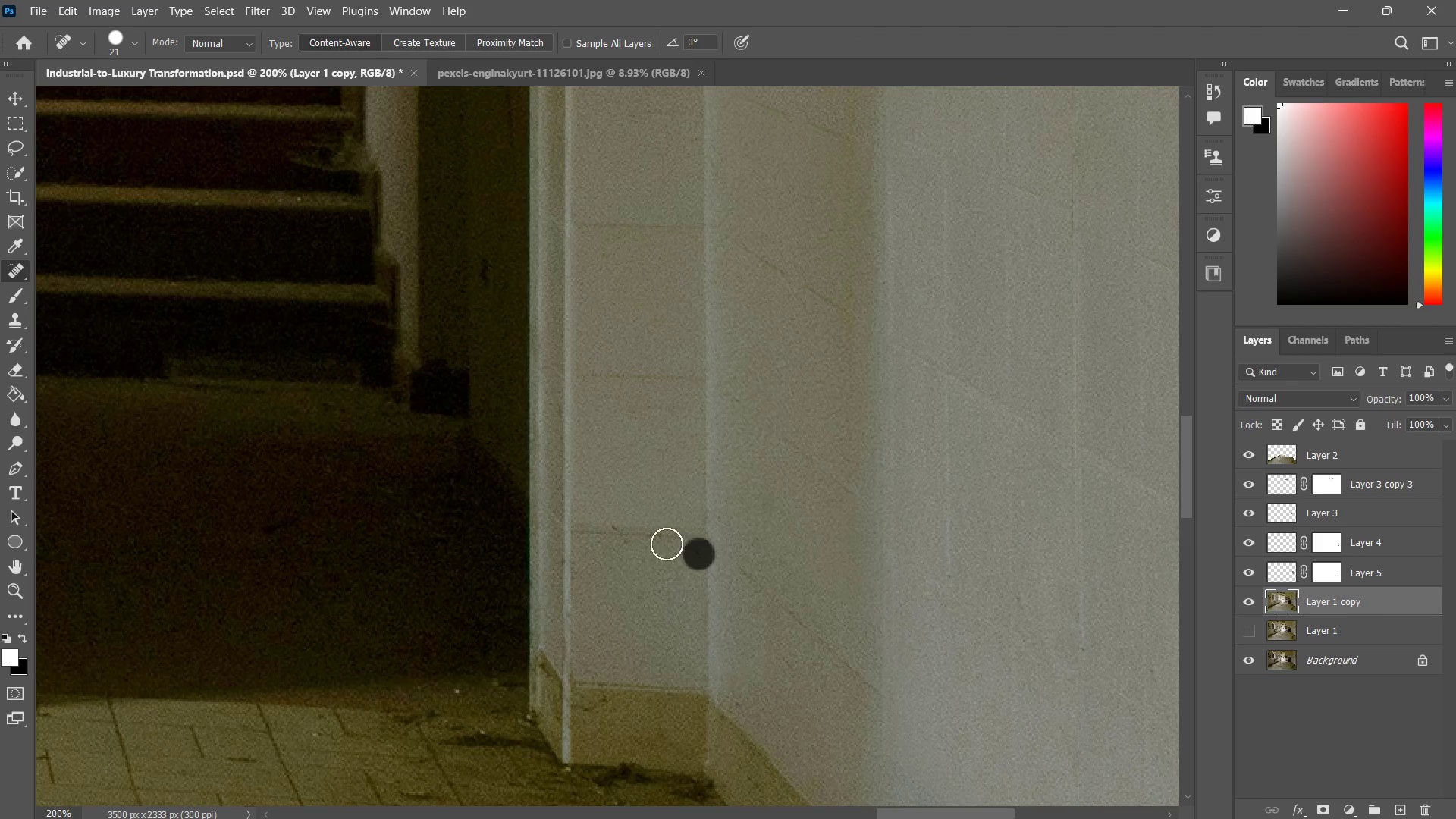 
double_click([623, 542])
 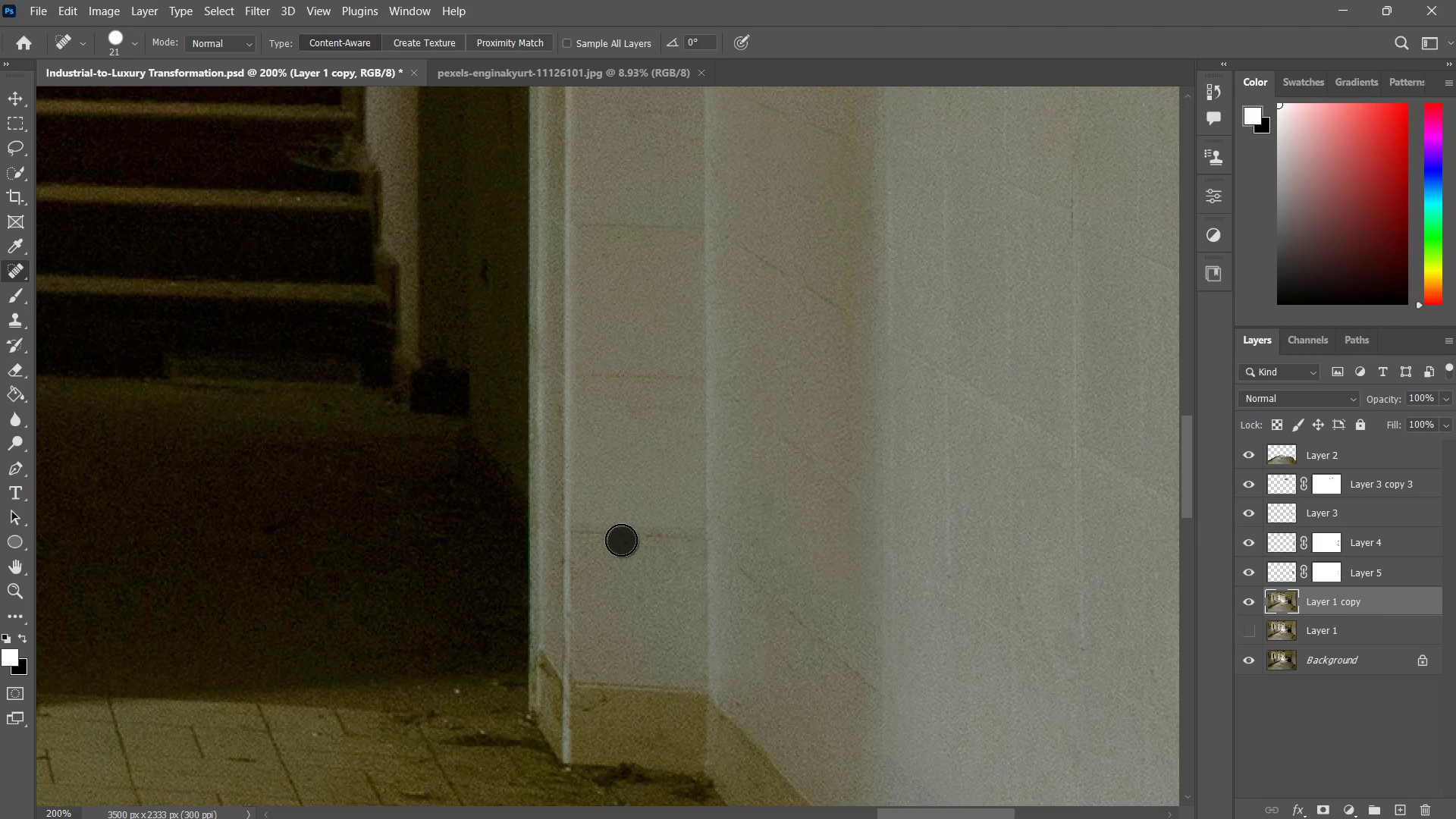 
triple_click([611, 525])
 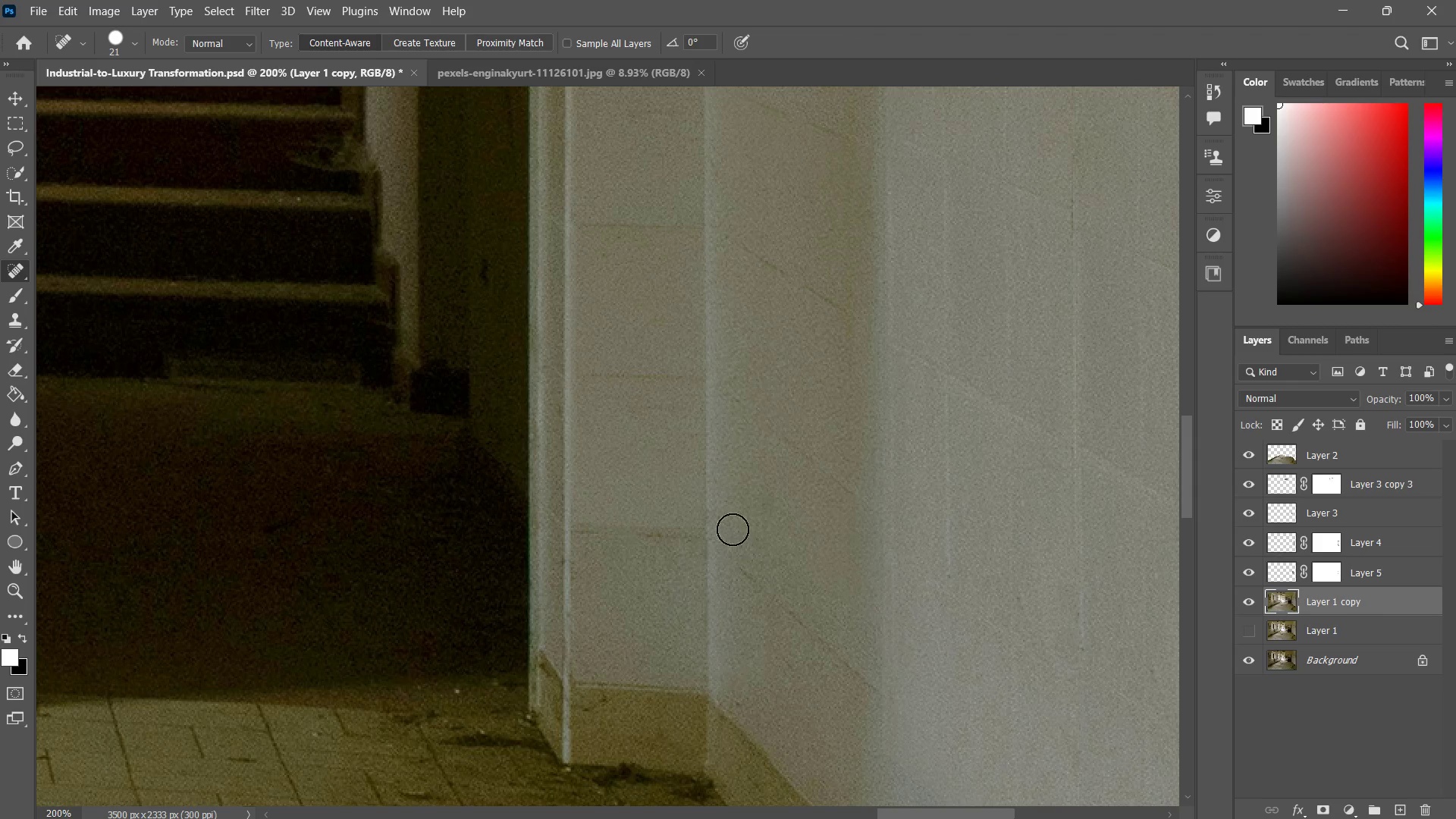 
type(zzz)
 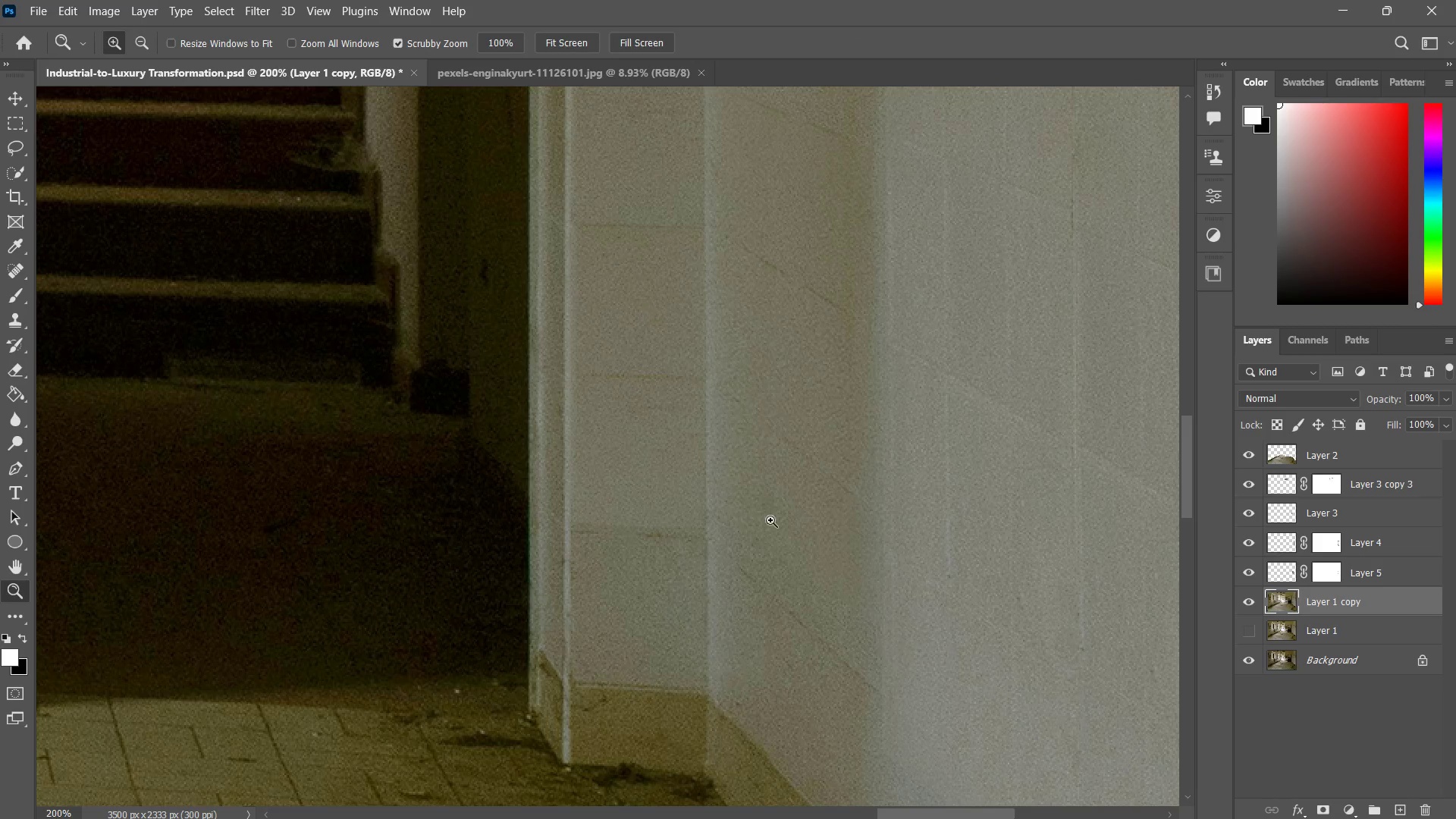 
left_click_drag(start_coordinate=[789, 492], to_coordinate=[710, 602])
 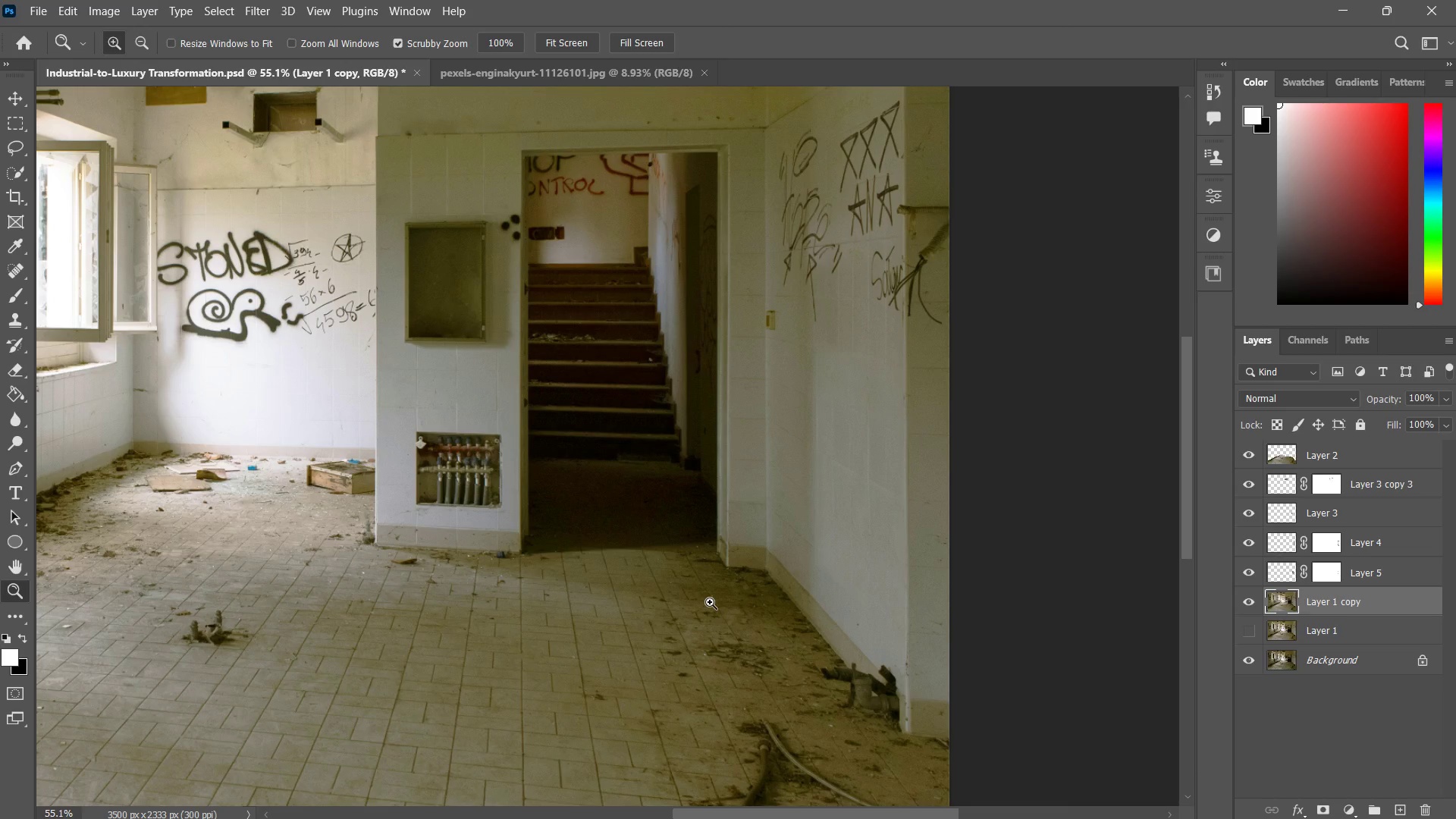 
hold_key(key=Space, duration=0.41)
 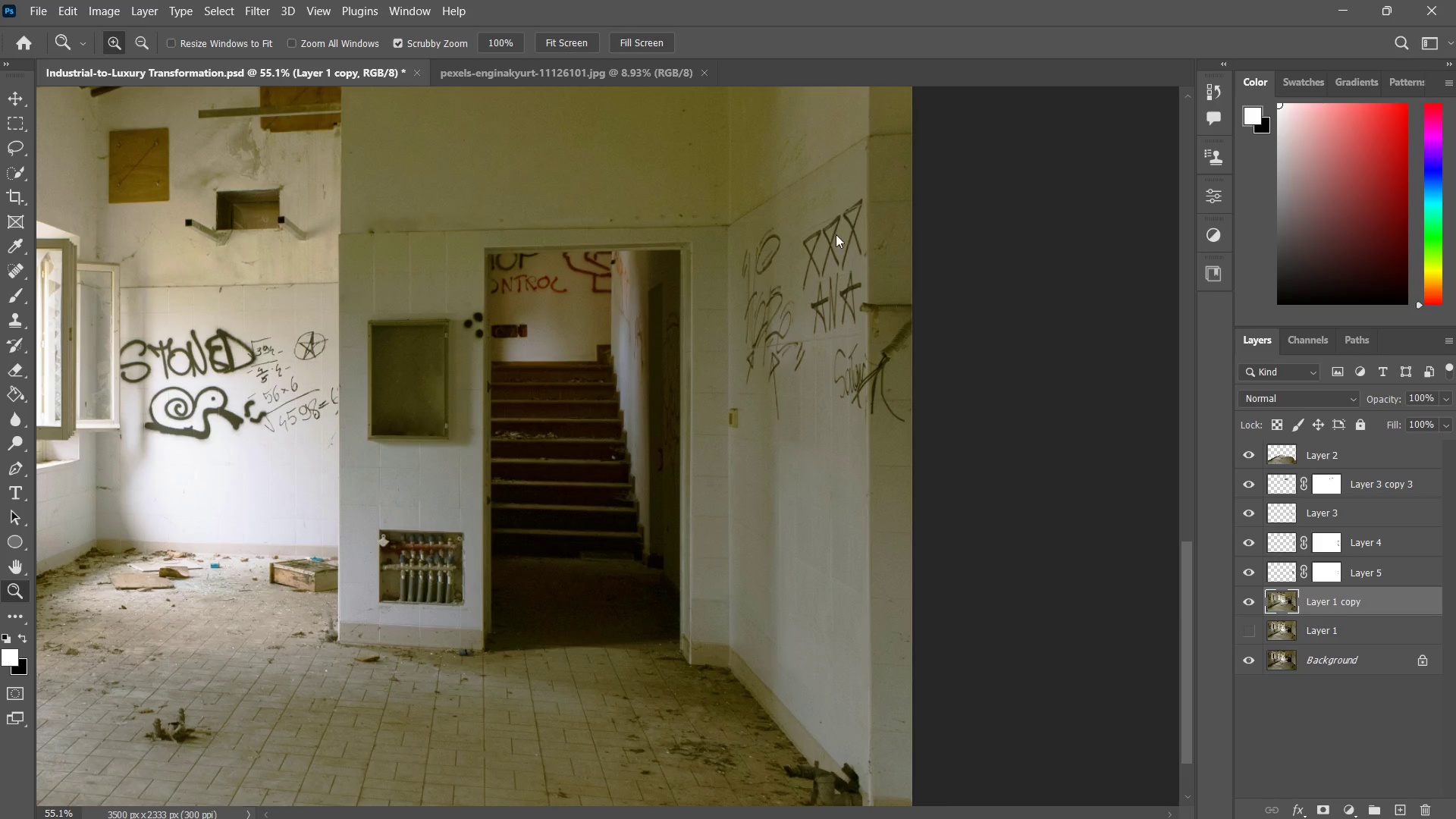 
left_click_drag(start_coordinate=[842, 248], to_coordinate=[805, 346])
 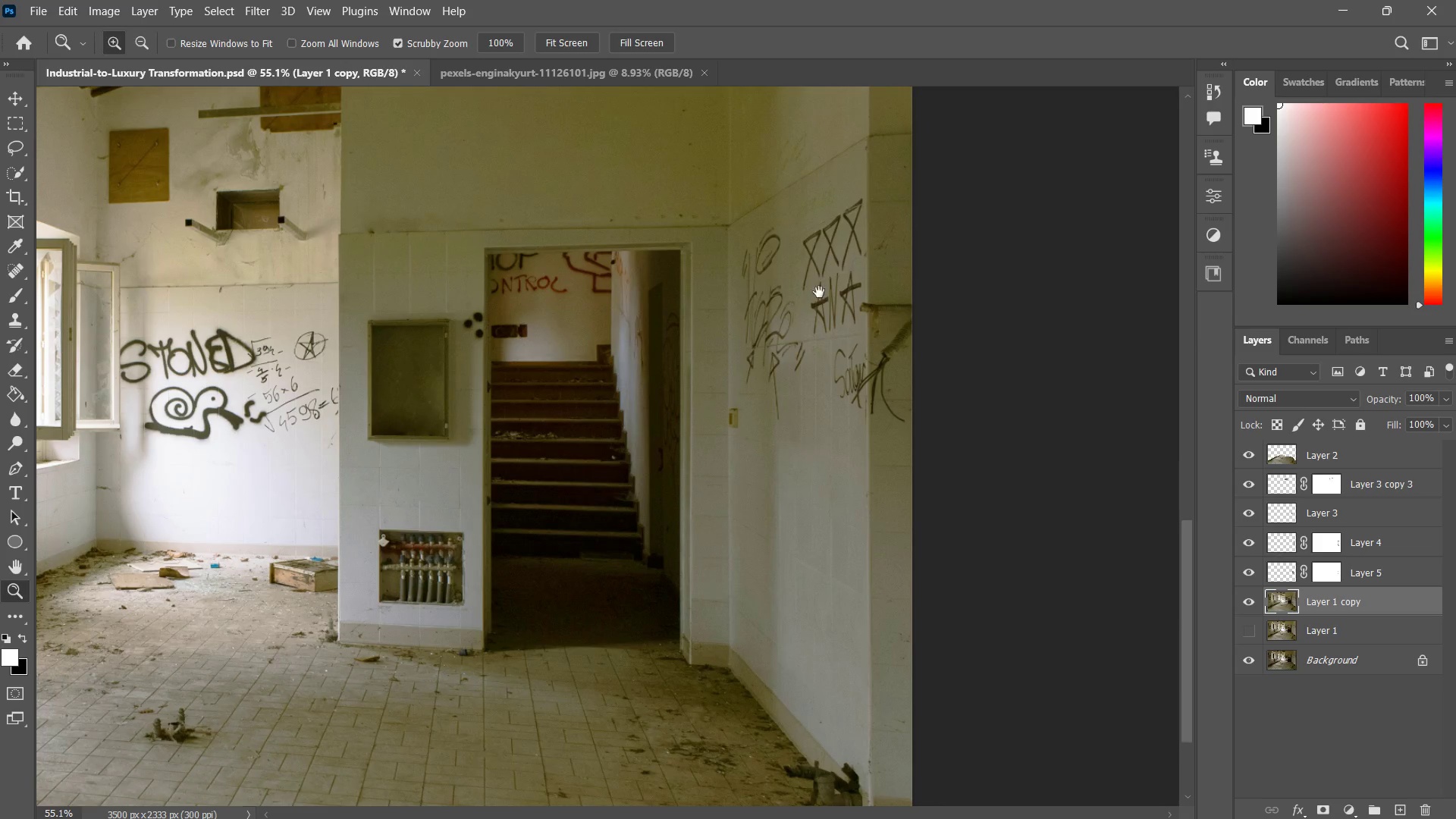 
left_click_drag(start_coordinate=[792, 322], to_coordinate=[858, 251])
 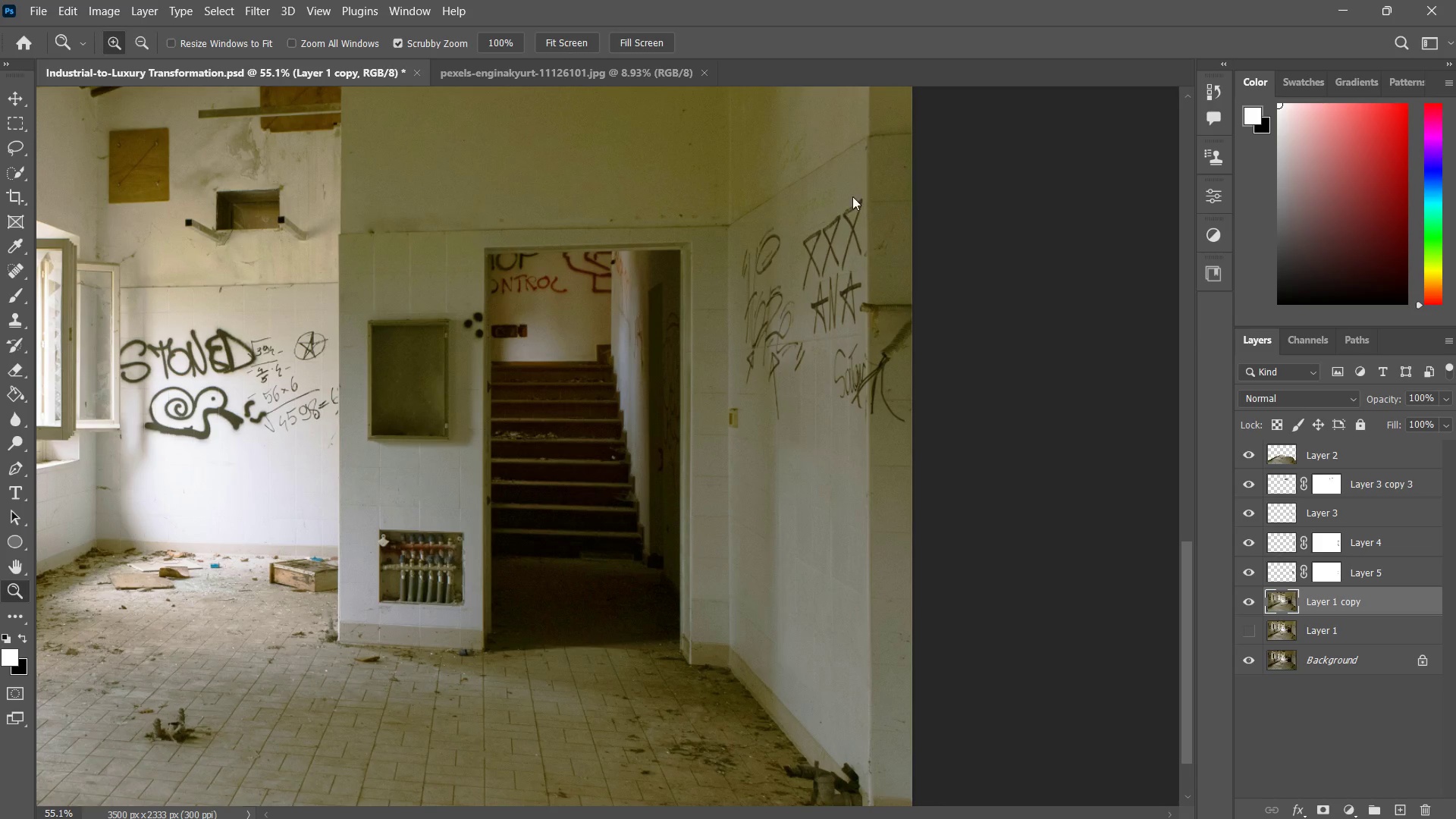 
left_click_drag(start_coordinate=[835, 211], to_coordinate=[868, 177])
 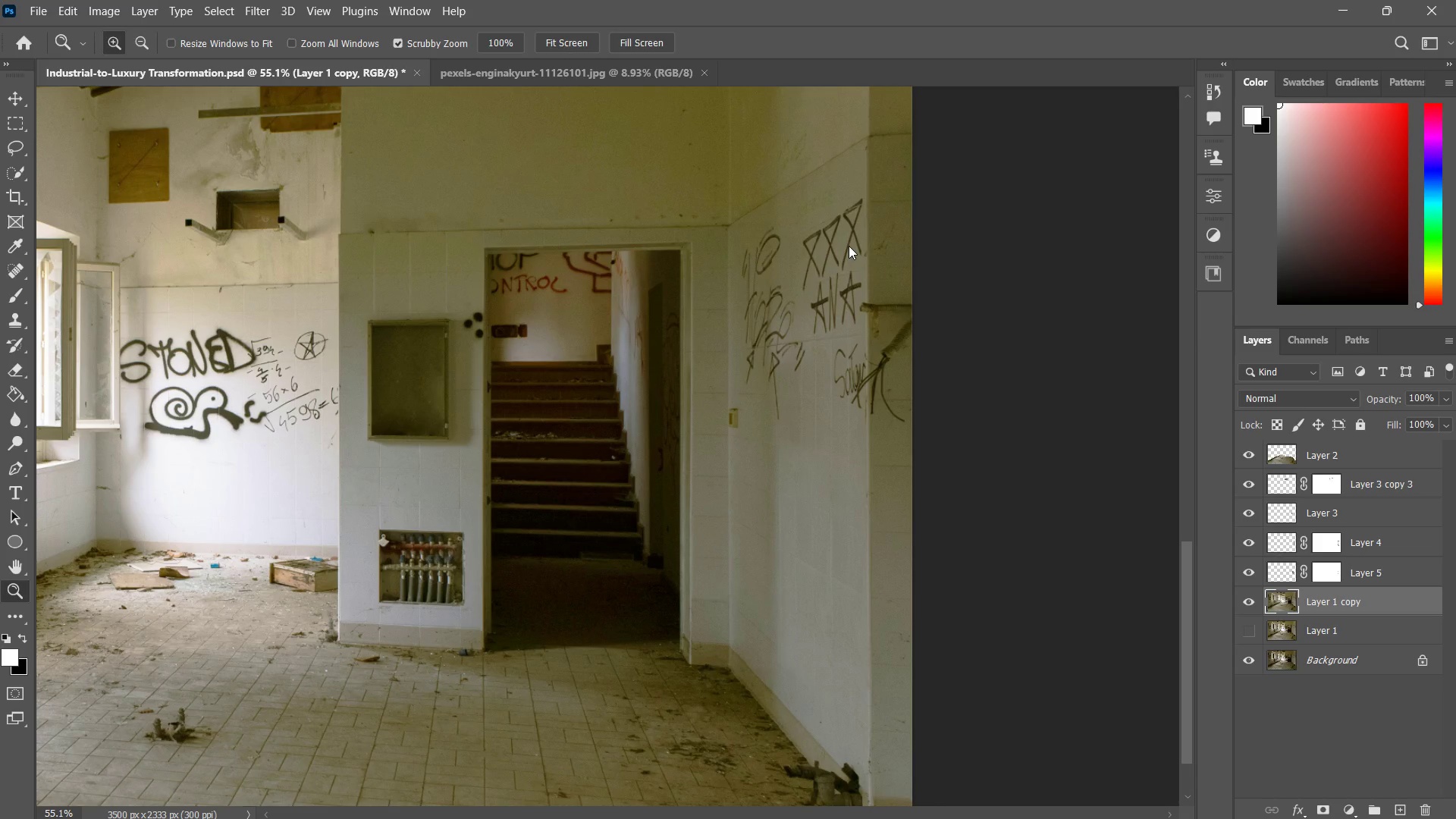 
left_click([849, 246])
 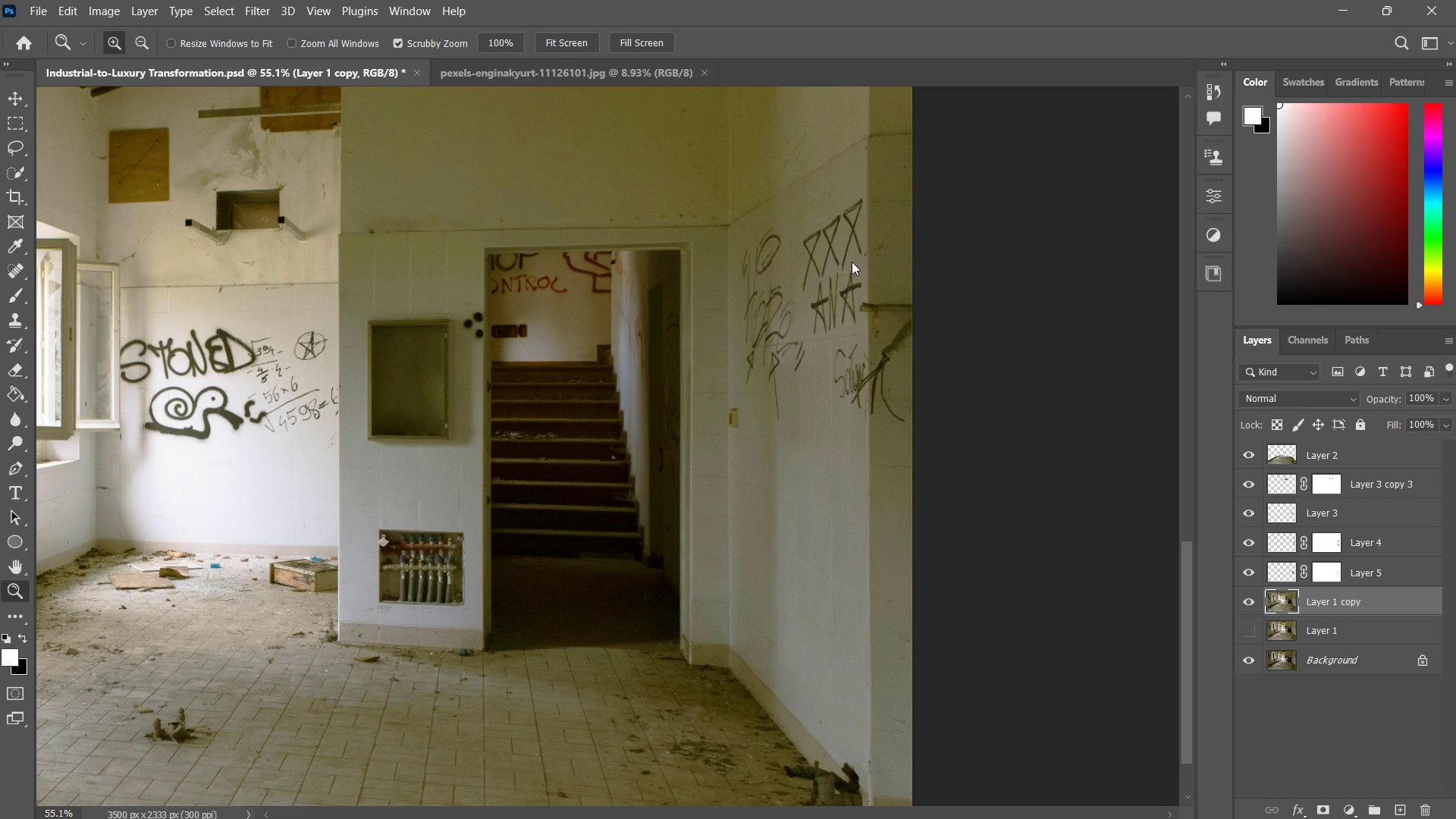 
type(zz)
 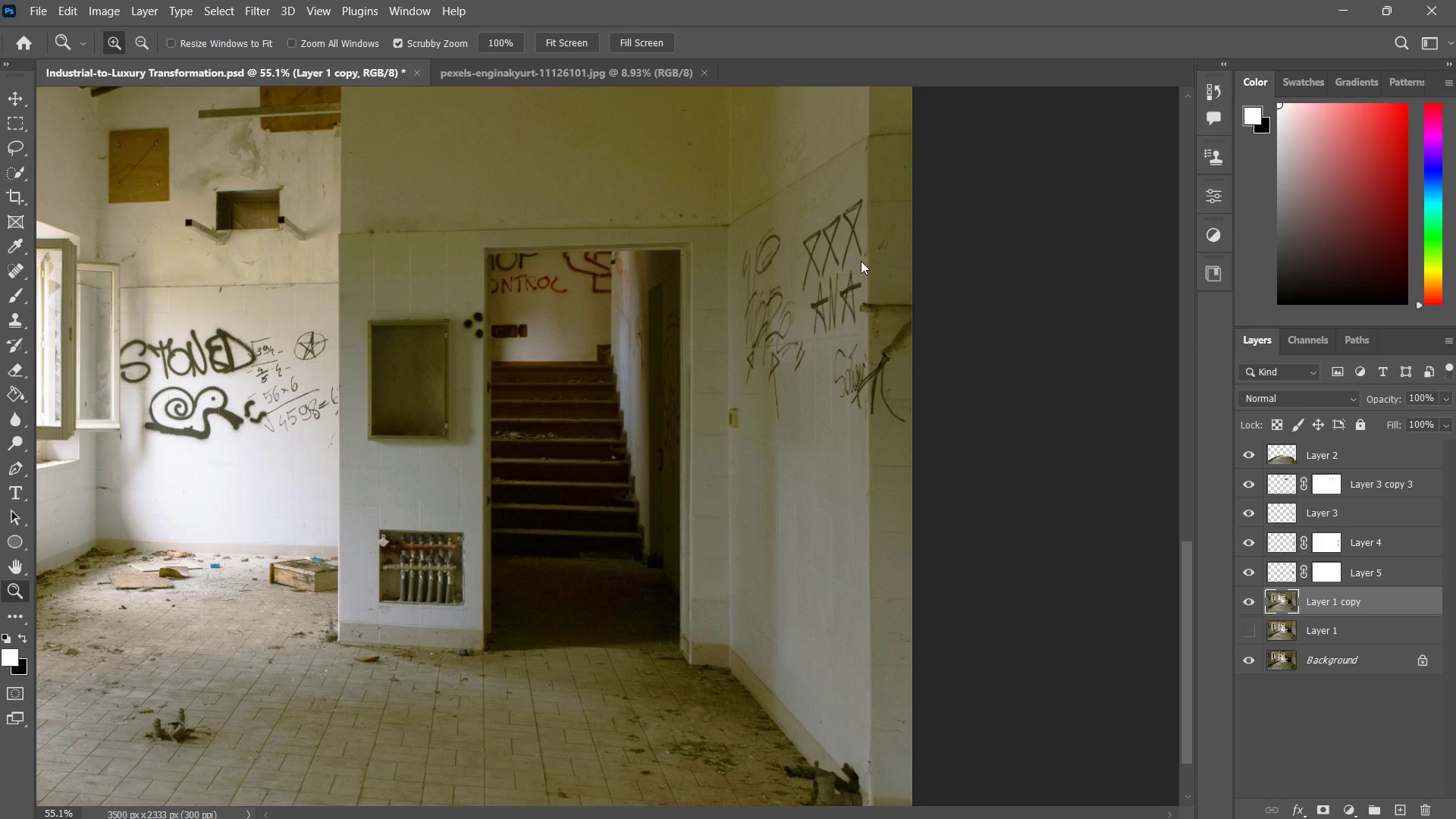 
left_click_drag(start_coordinate=[826, 282], to_coordinate=[863, 260])
 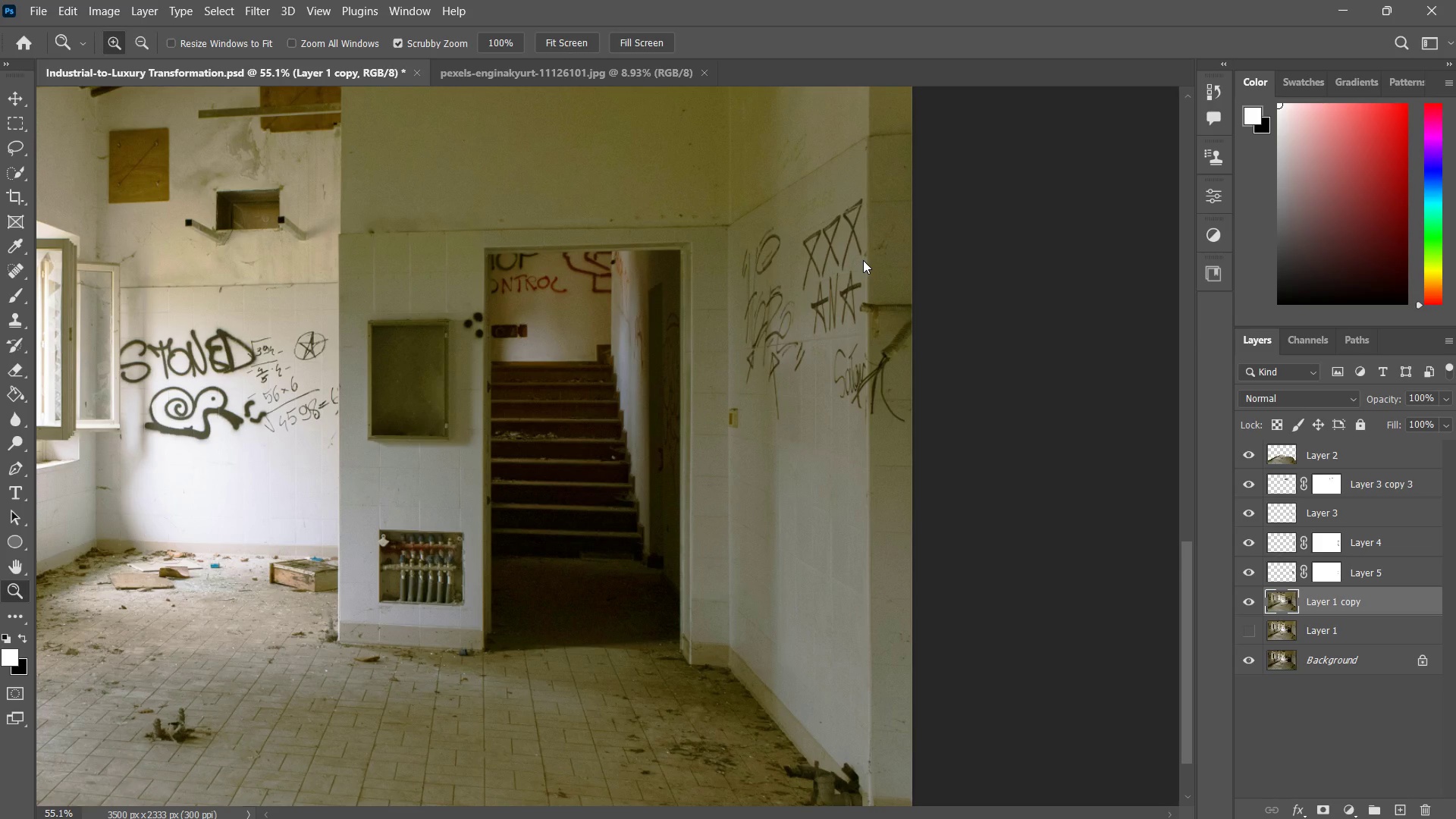 
key(Control+S)
 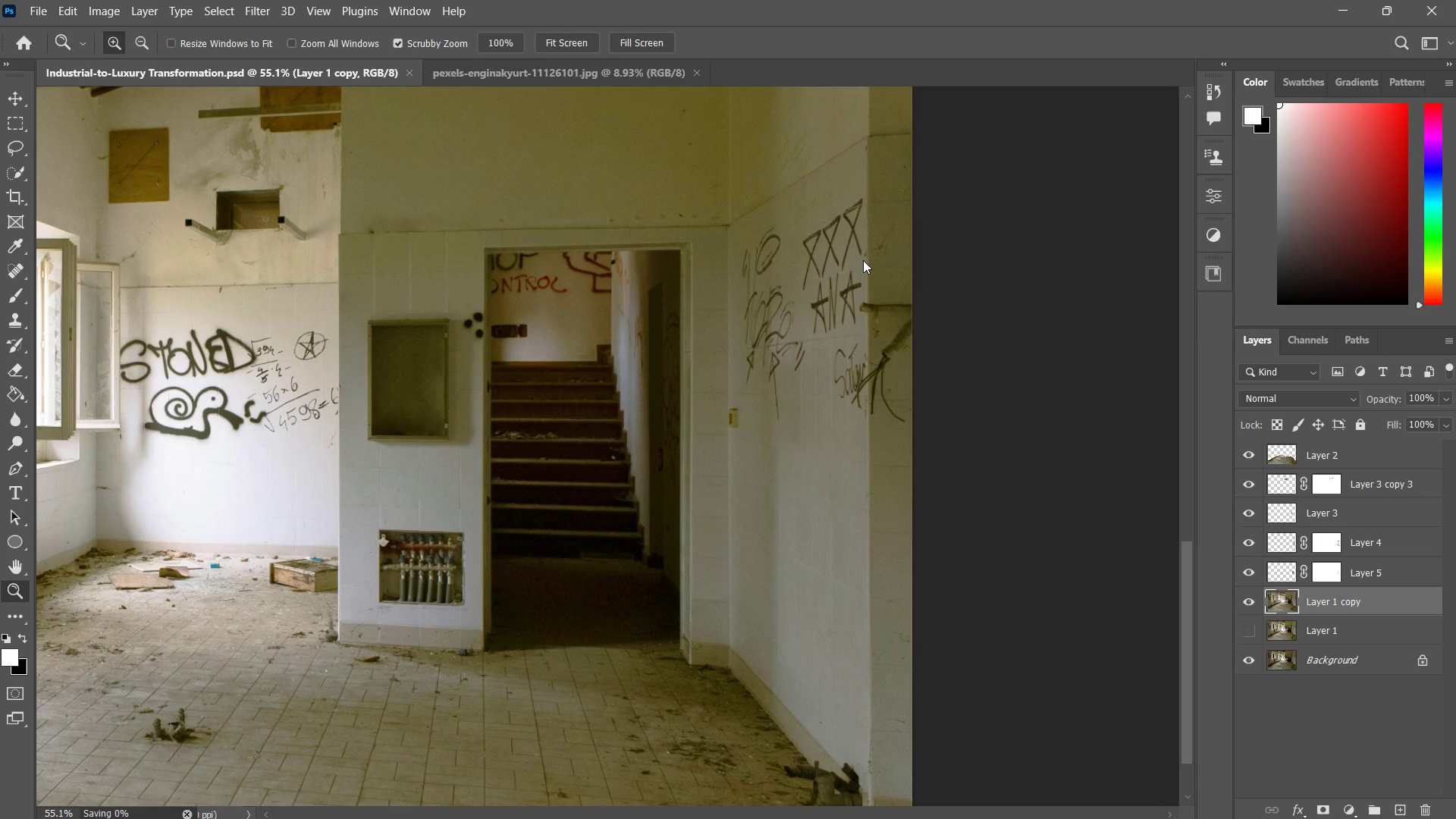 
wait(7.48)
 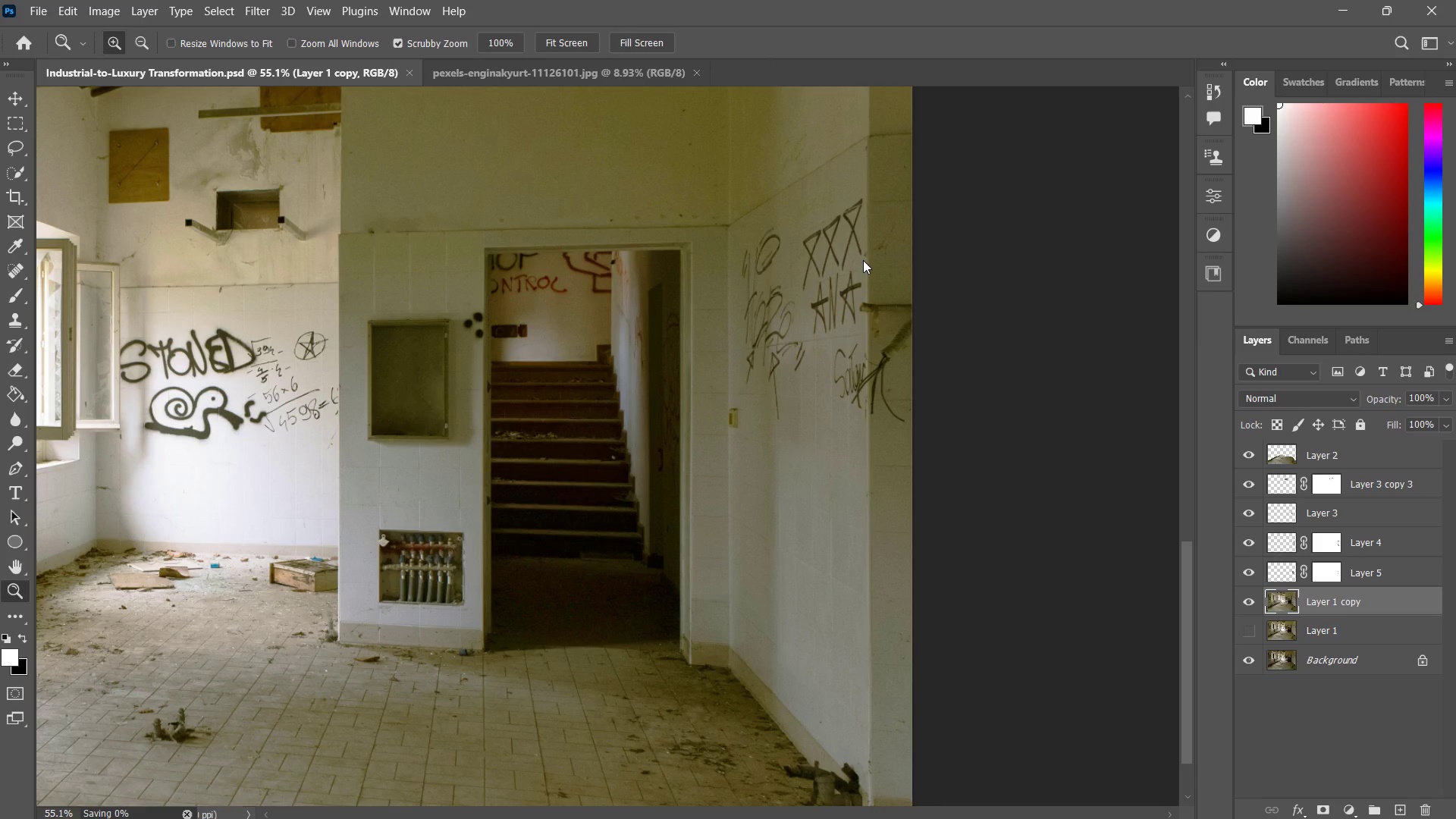 
key(Control+W)
 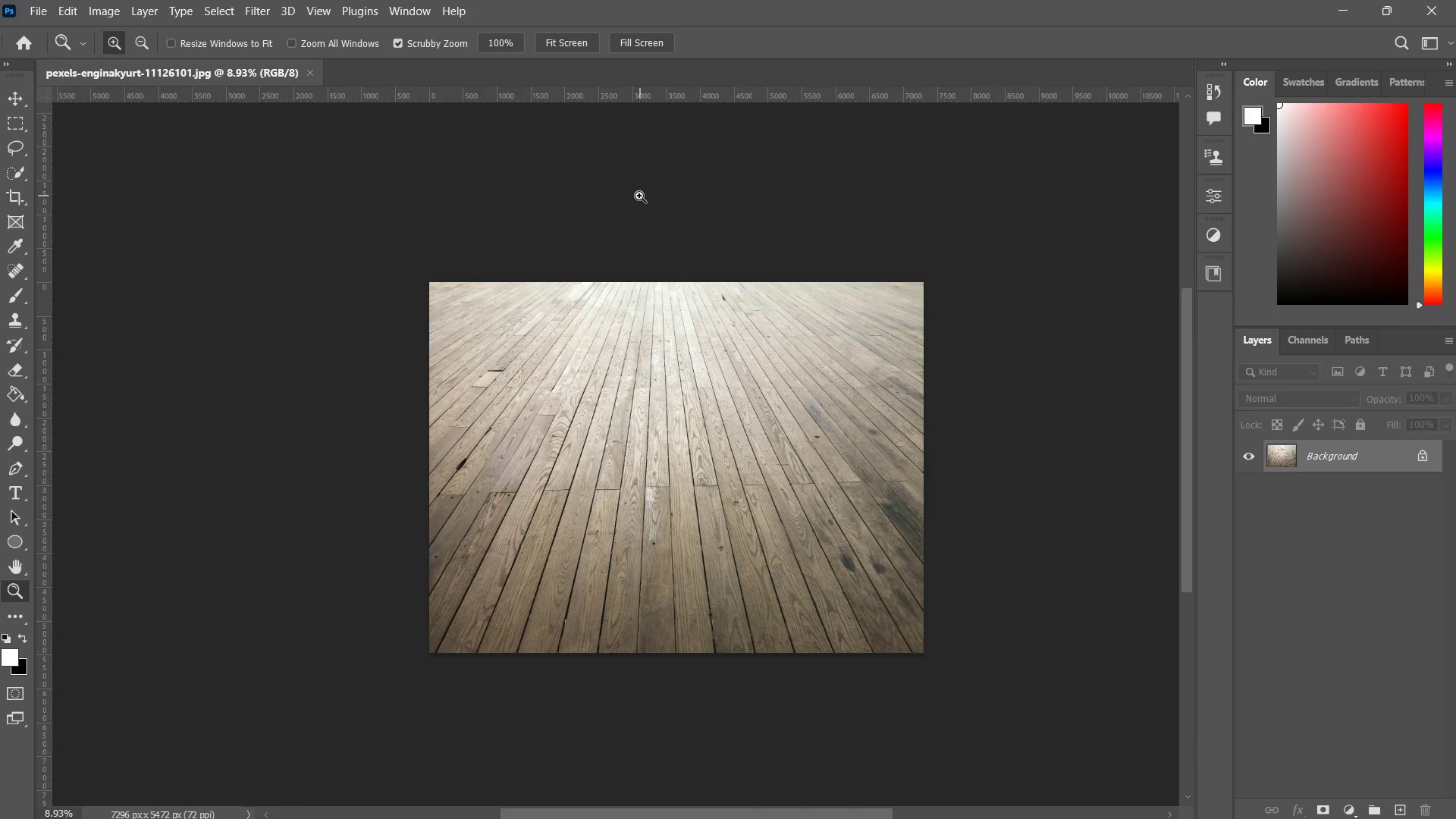 
key(Control+ControlLeft)
 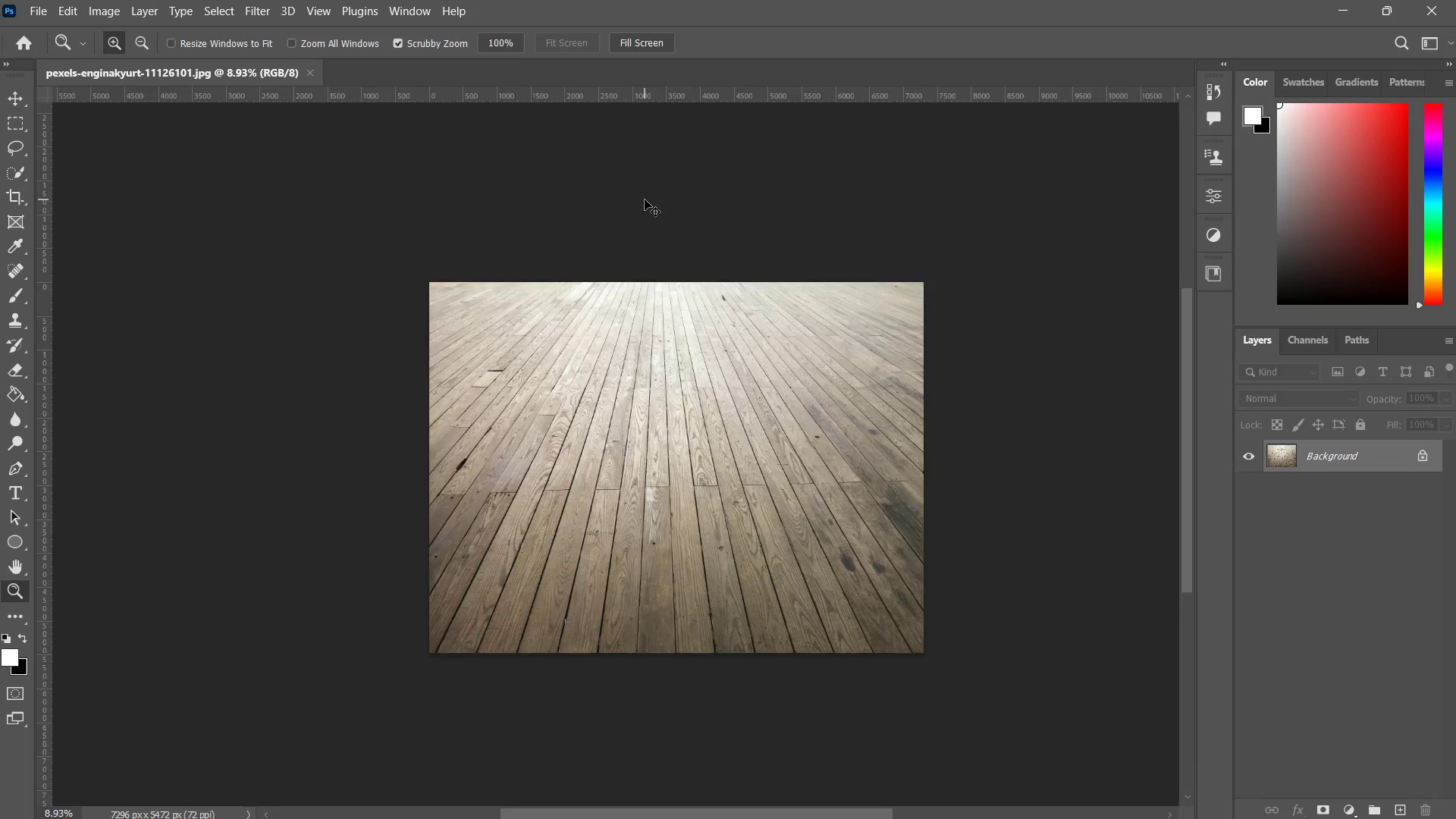 
key(Control+W)
 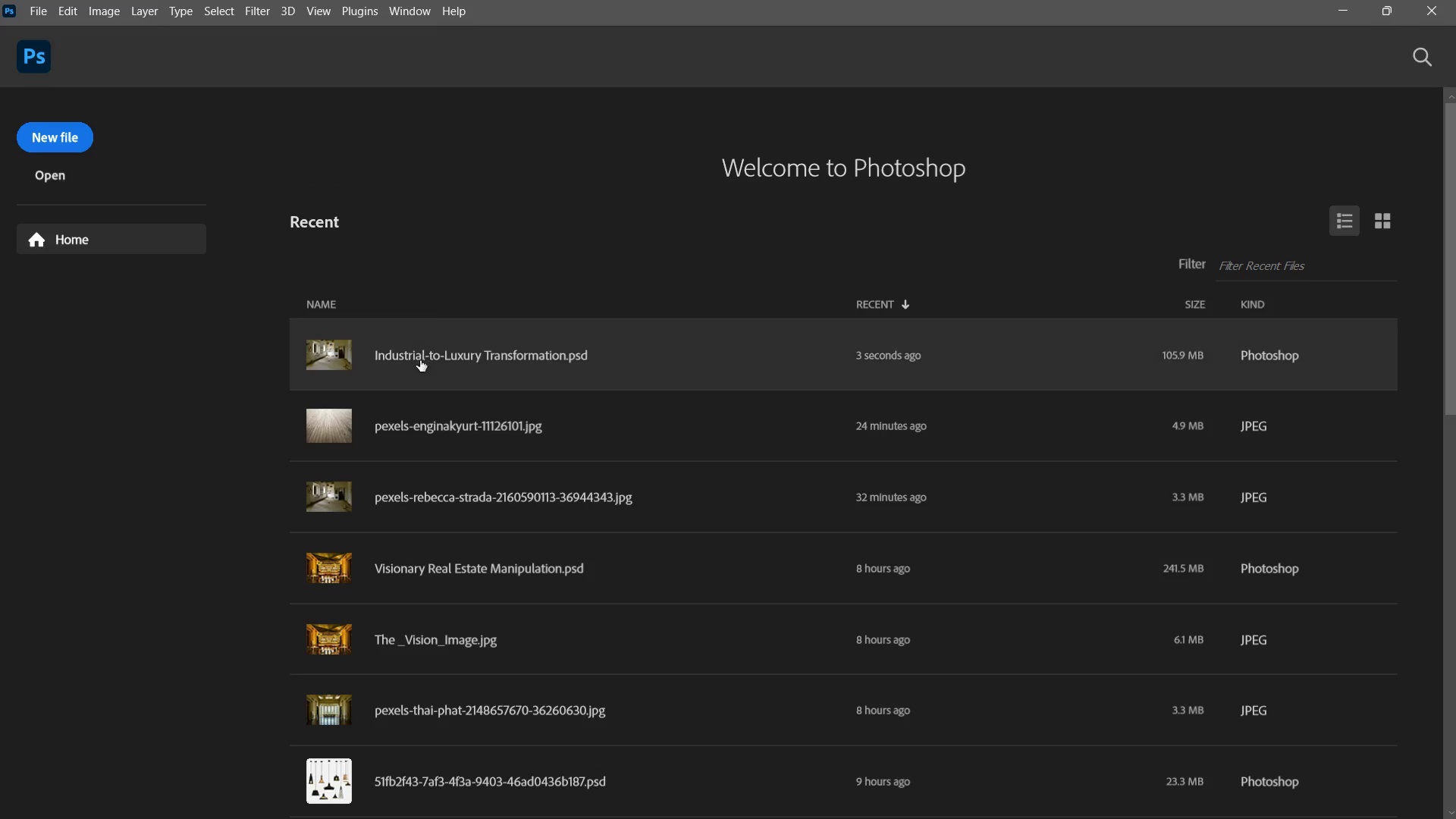 
left_click([420, 360])
 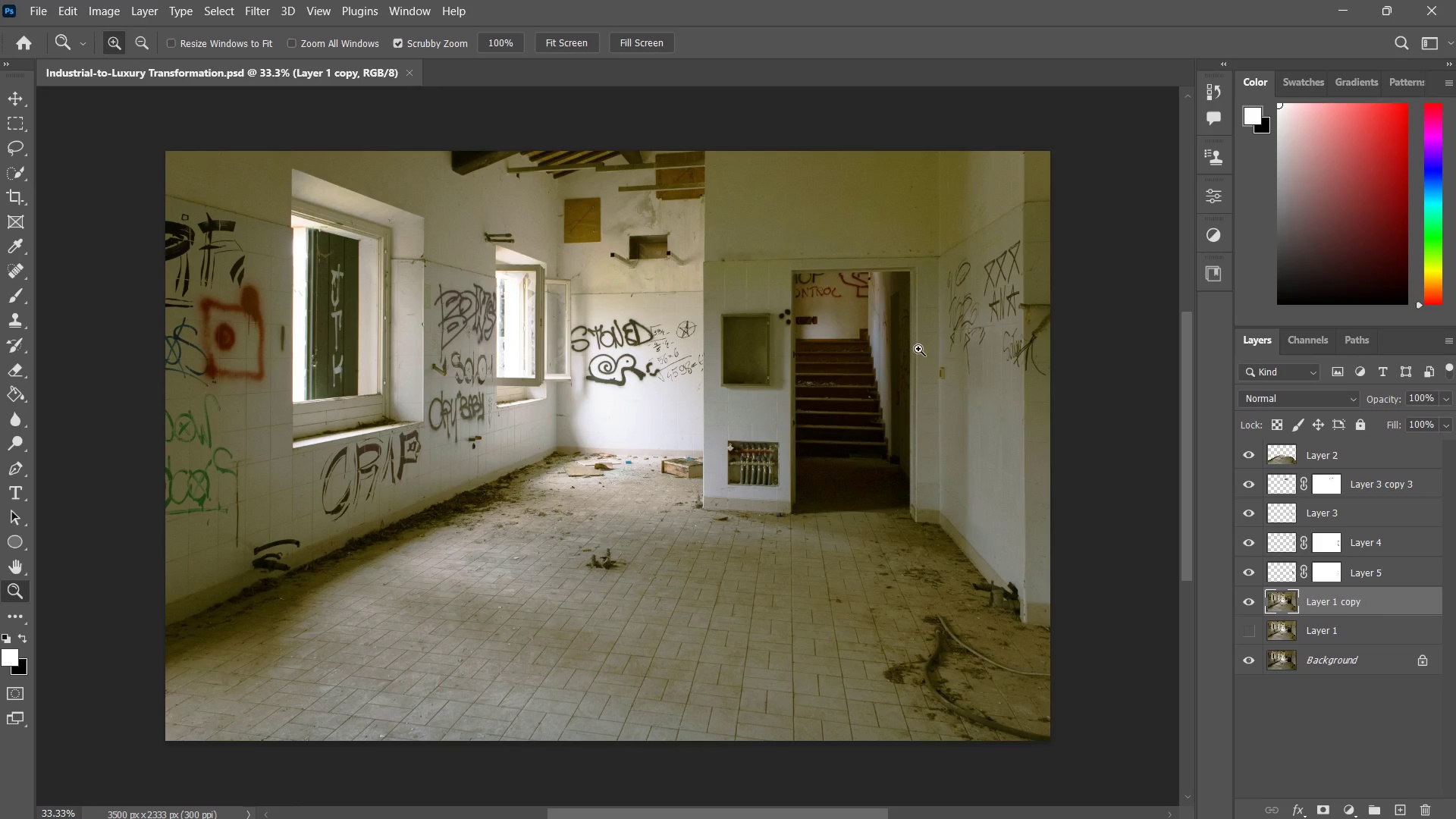 
left_click_drag(start_coordinate=[949, 362], to_coordinate=[994, 317])
 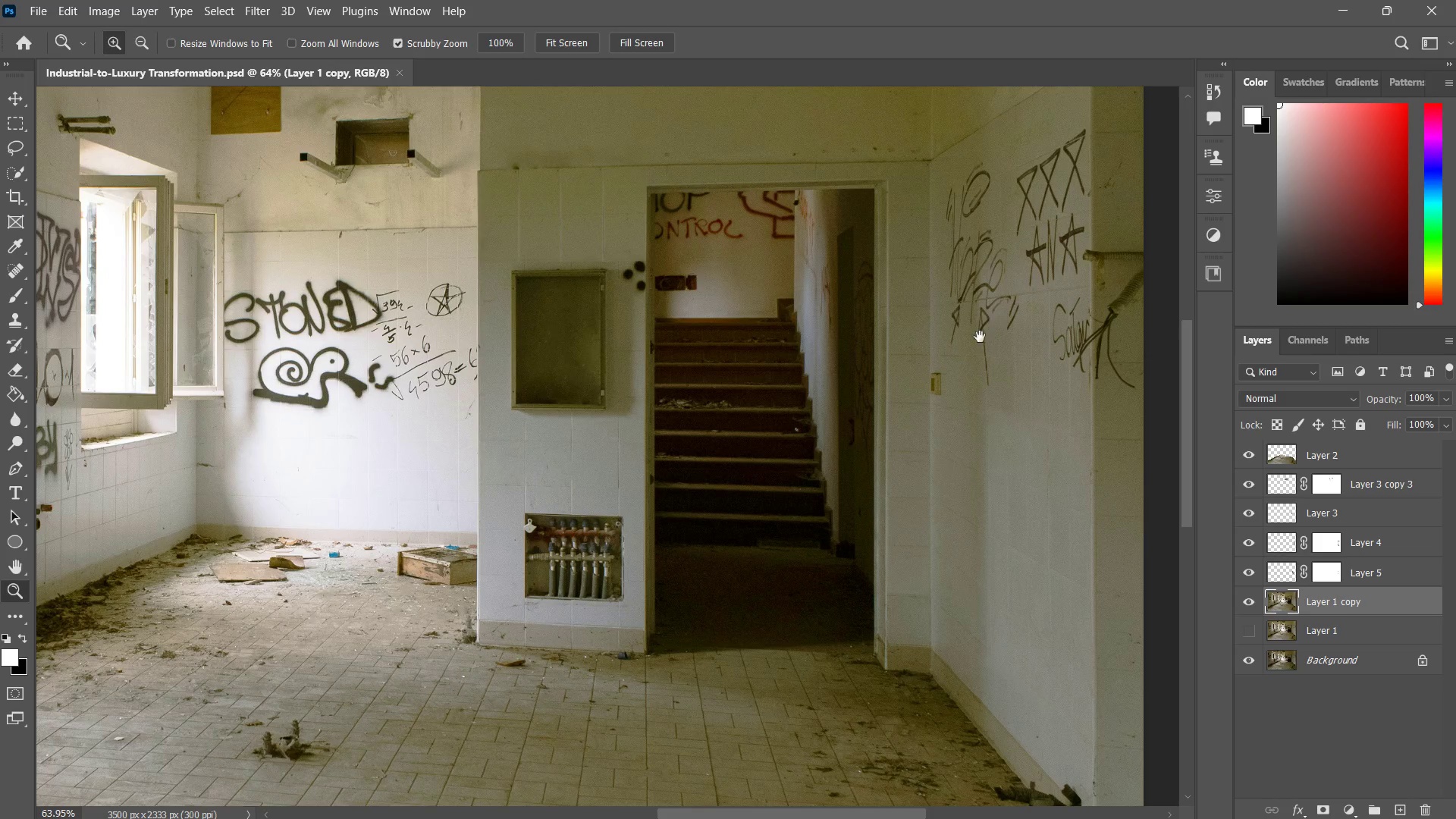 
hold_key(key=Space, duration=0.55)
 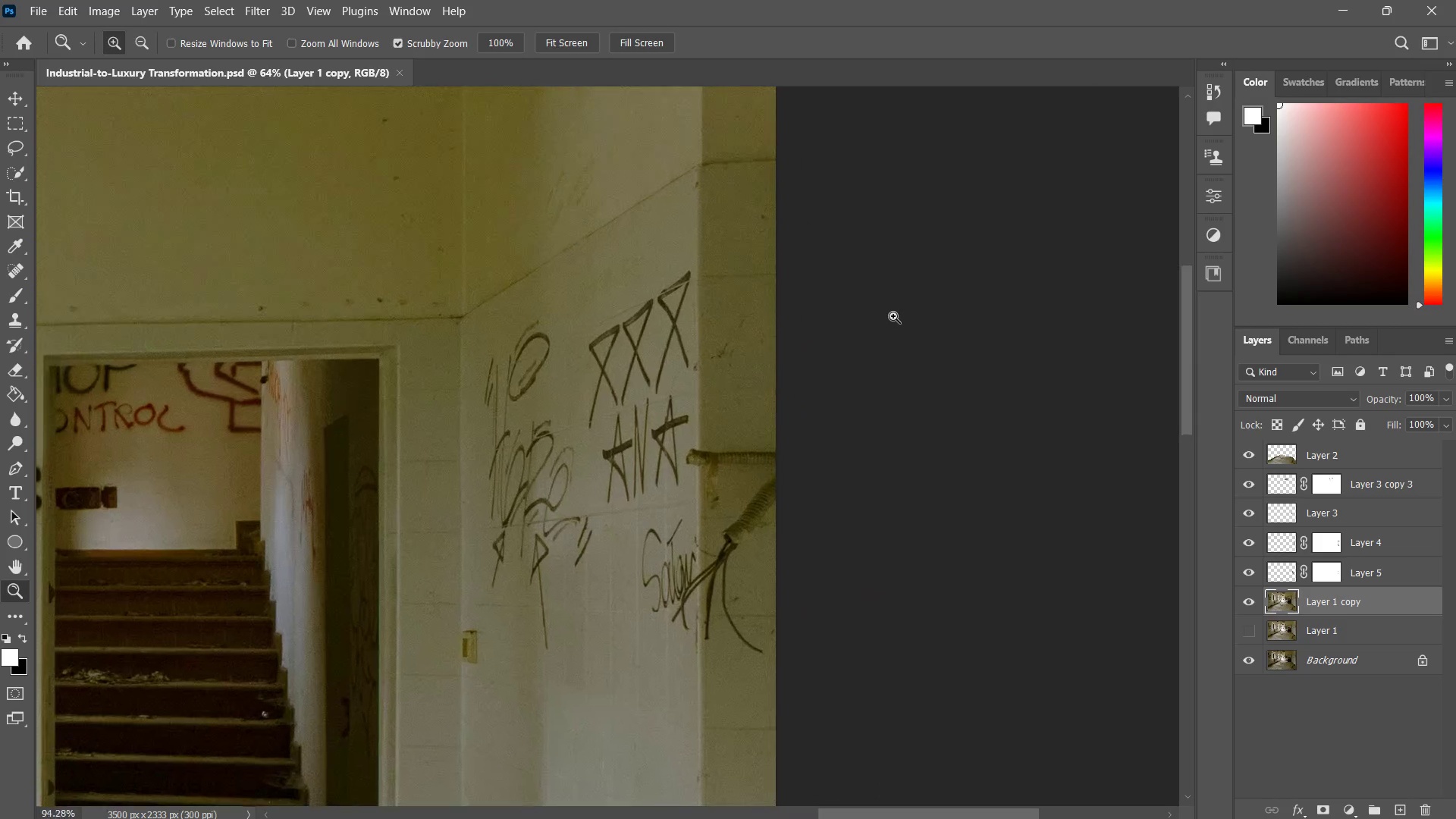 
left_click_drag(start_coordinate=[975, 342], to_coordinate=[780, 450])
 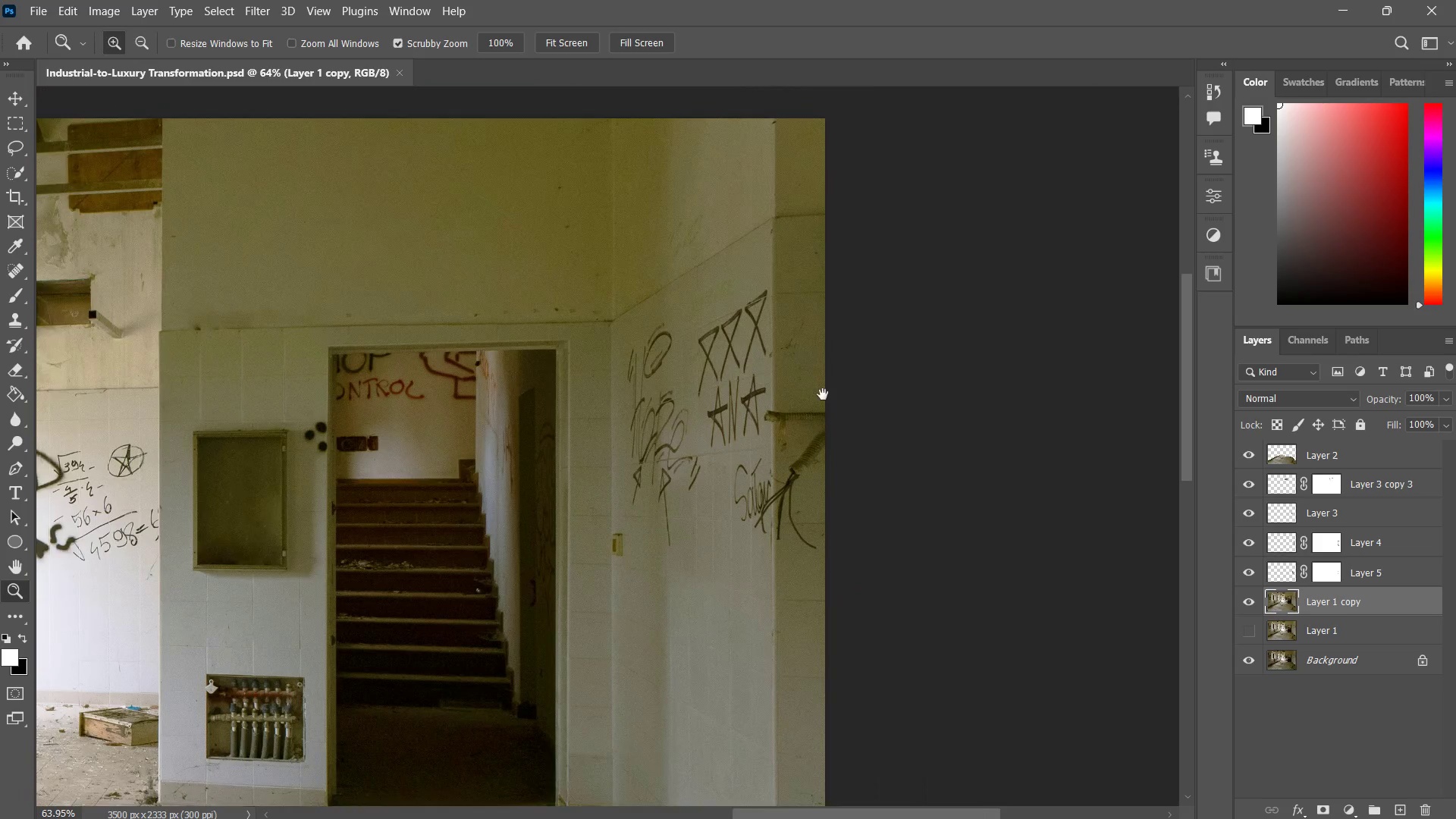 
type(zzzzhj)
 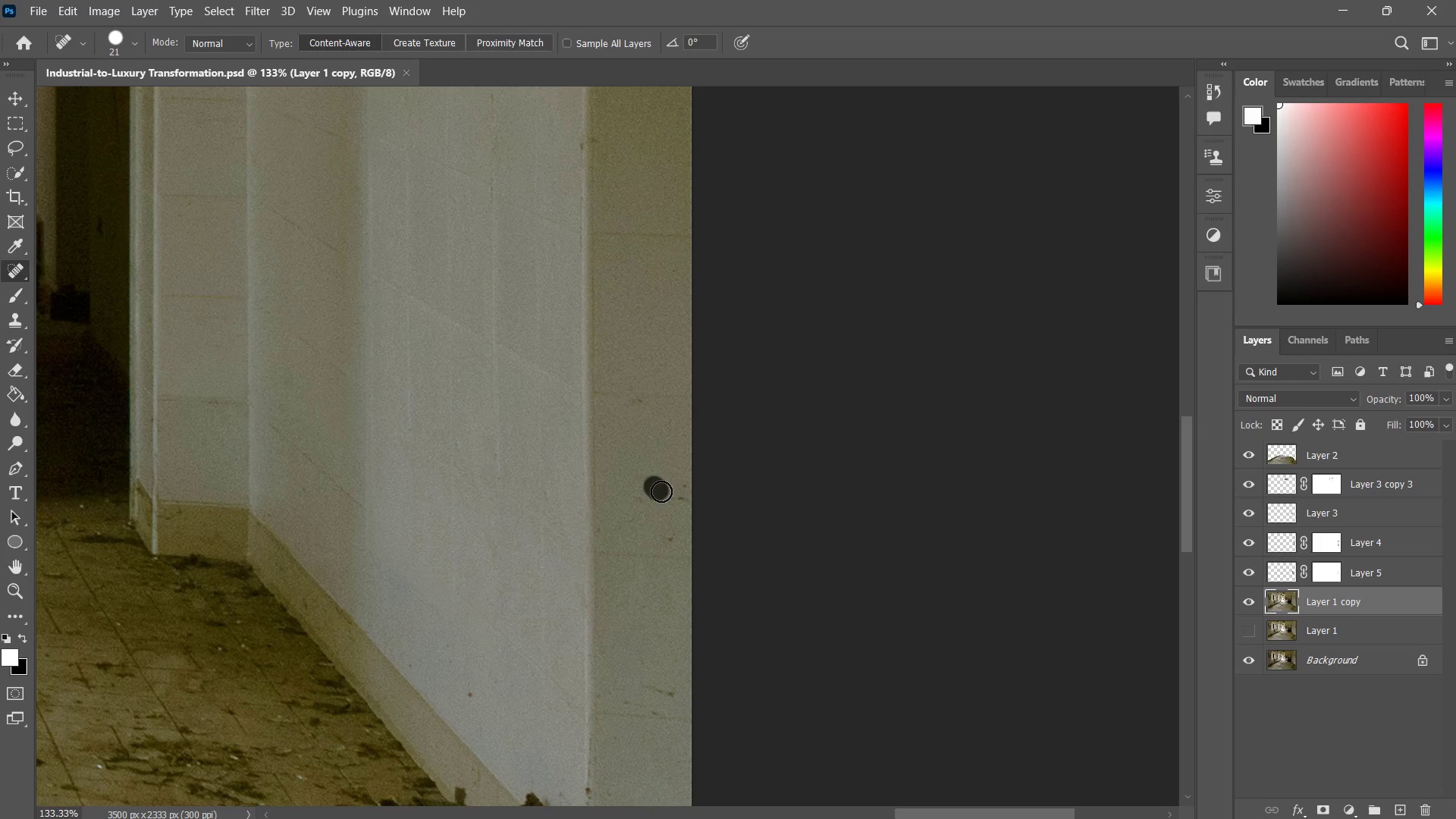 
left_click_drag(start_coordinate=[823, 394], to_coordinate=[896, 314])
 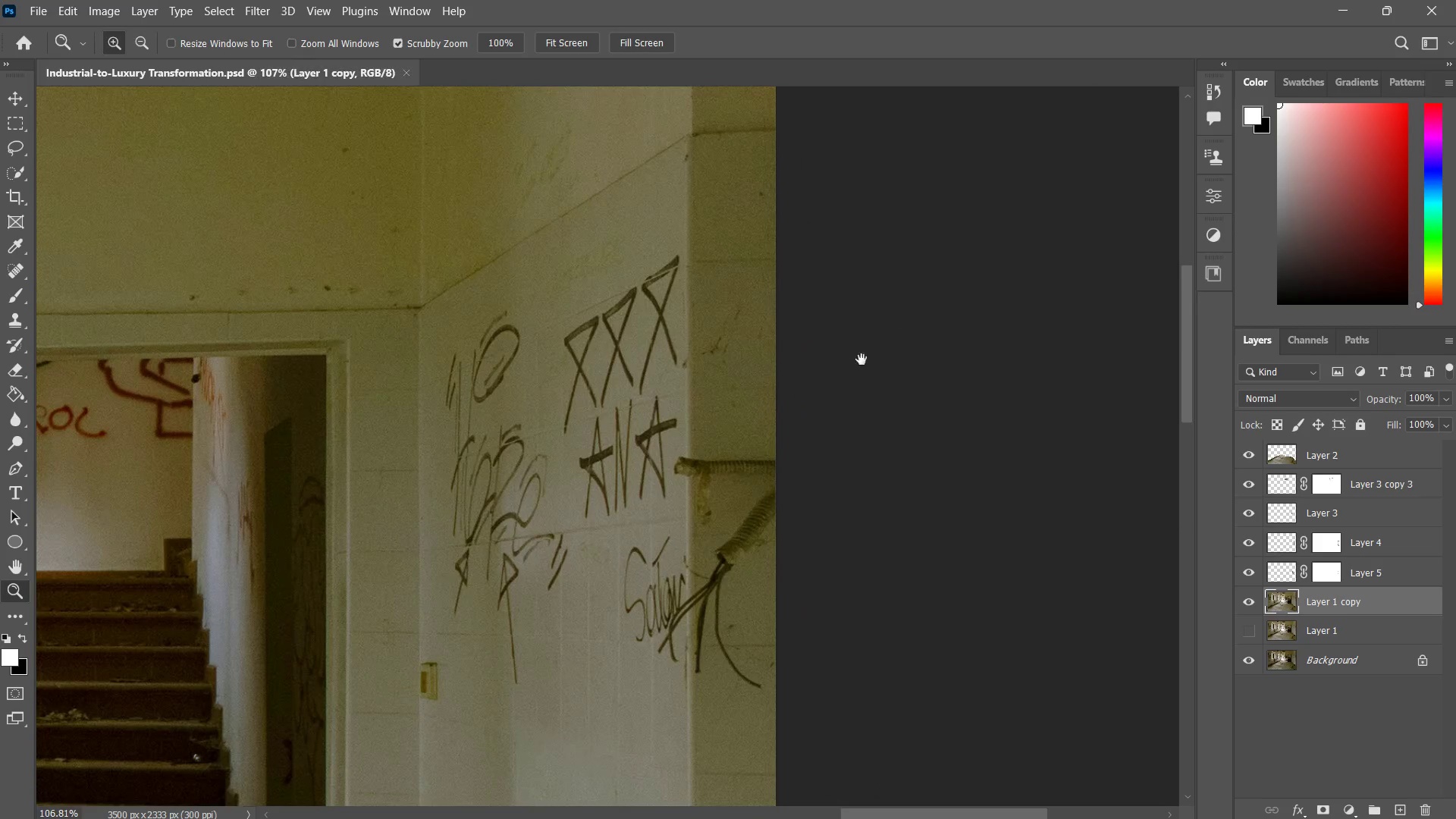 
hold_key(key=Space, duration=0.56)
 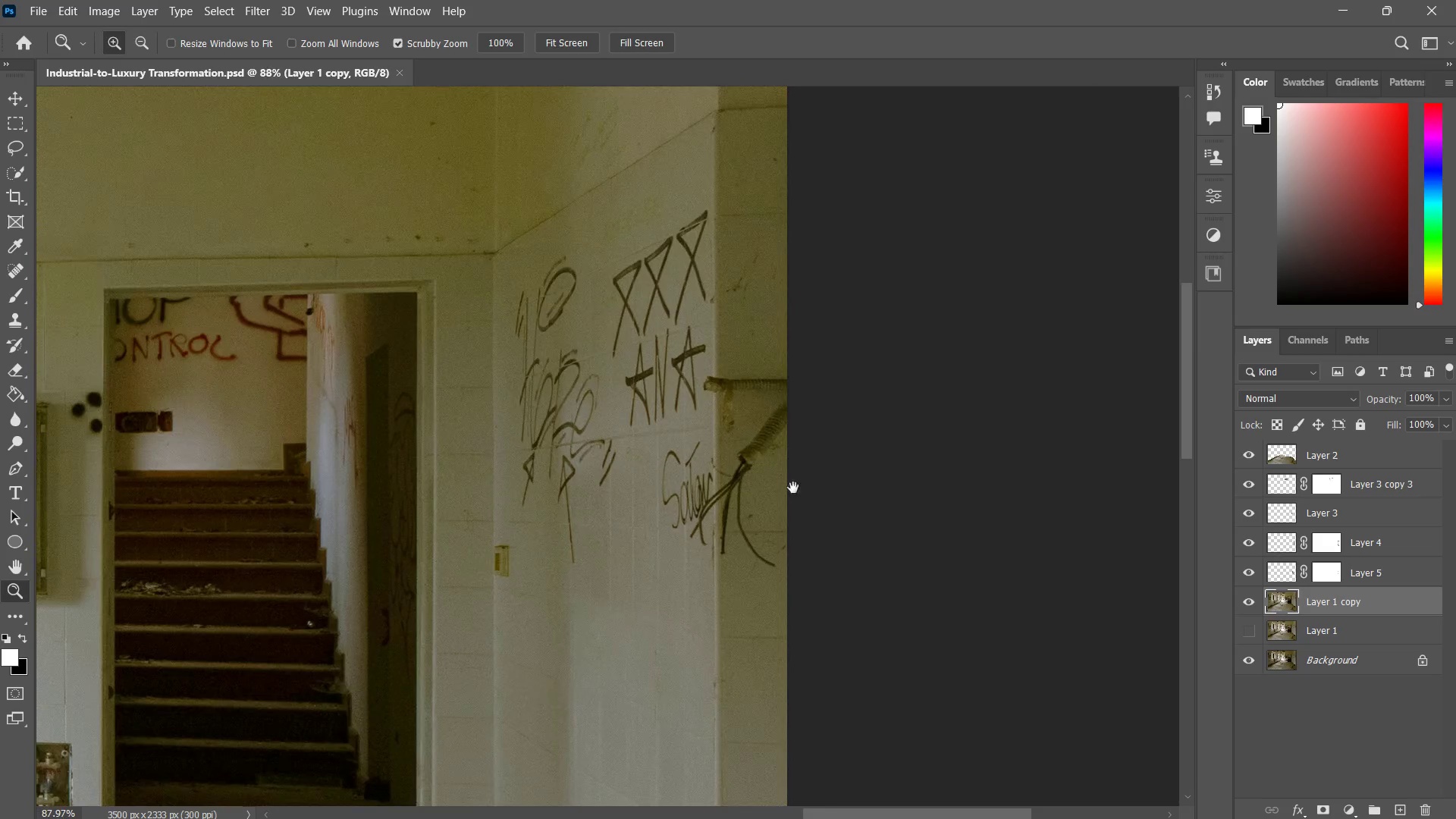 
left_click_drag(start_coordinate=[794, 439], to_coordinate=[802, 372])
 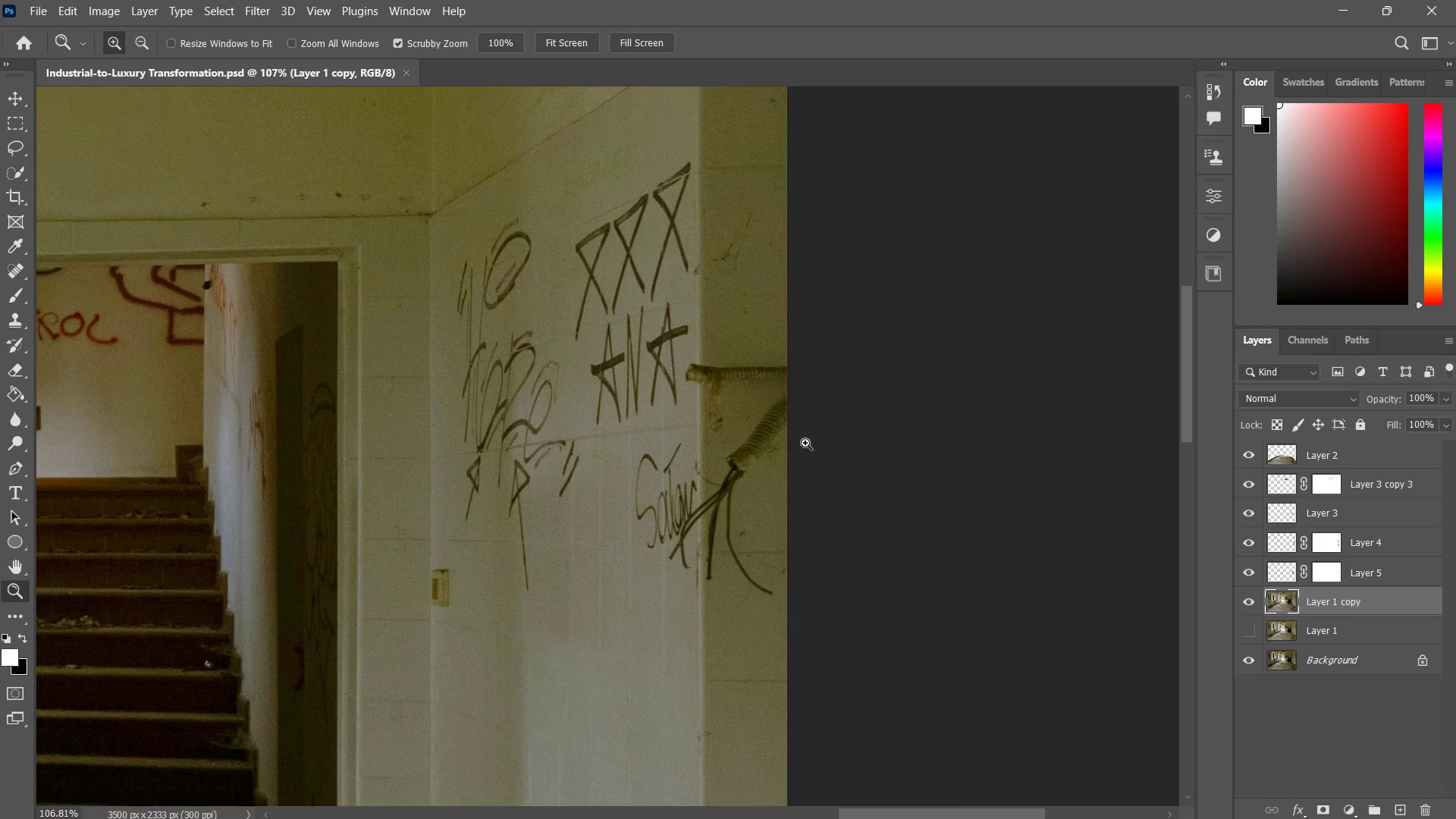 
left_click_drag(start_coordinate=[807, 438], to_coordinate=[793, 488])
 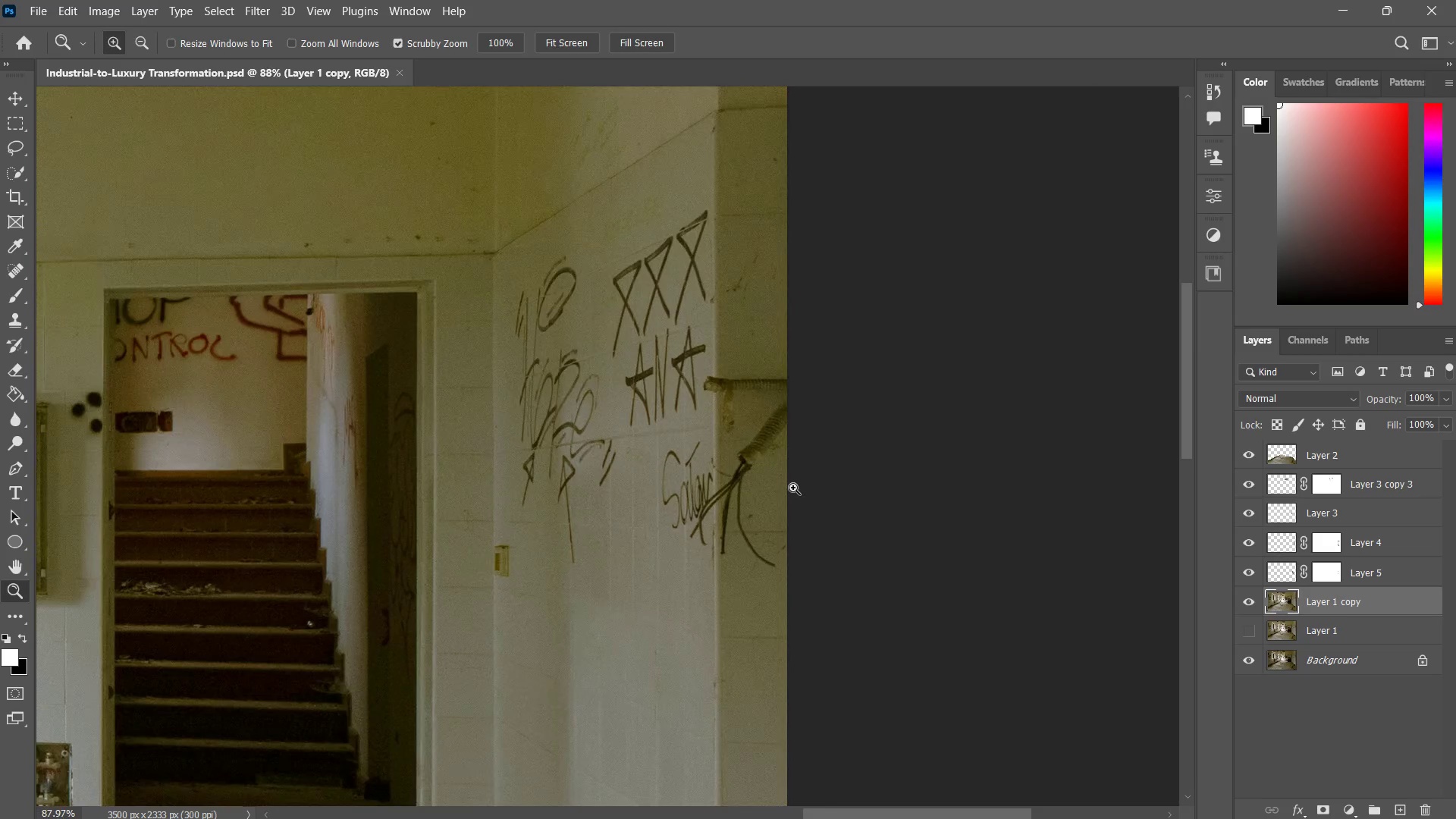 
hold_key(key=Space, duration=0.41)
 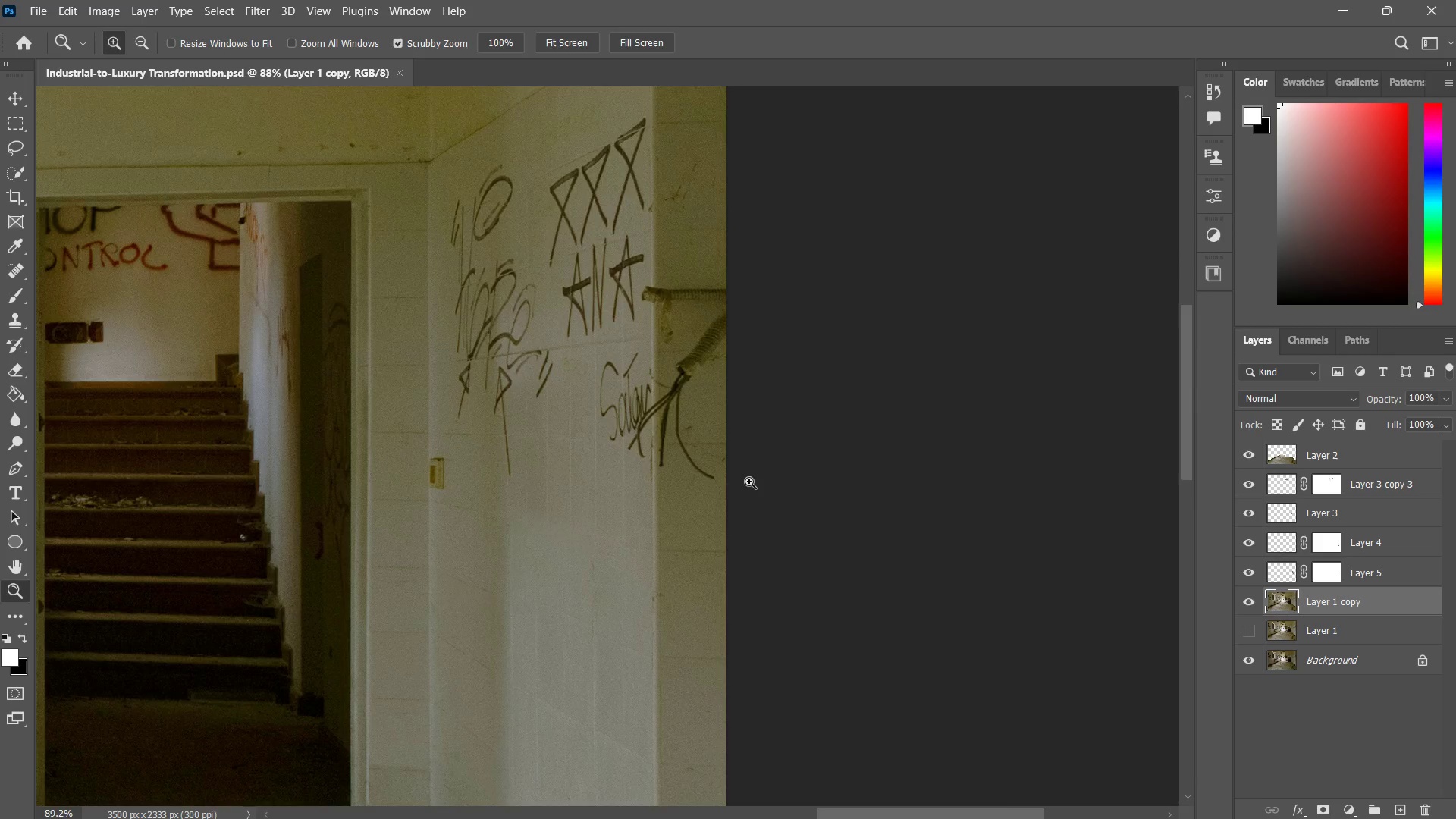 
left_click_drag(start_coordinate=[796, 494], to_coordinate=[745, 419])
 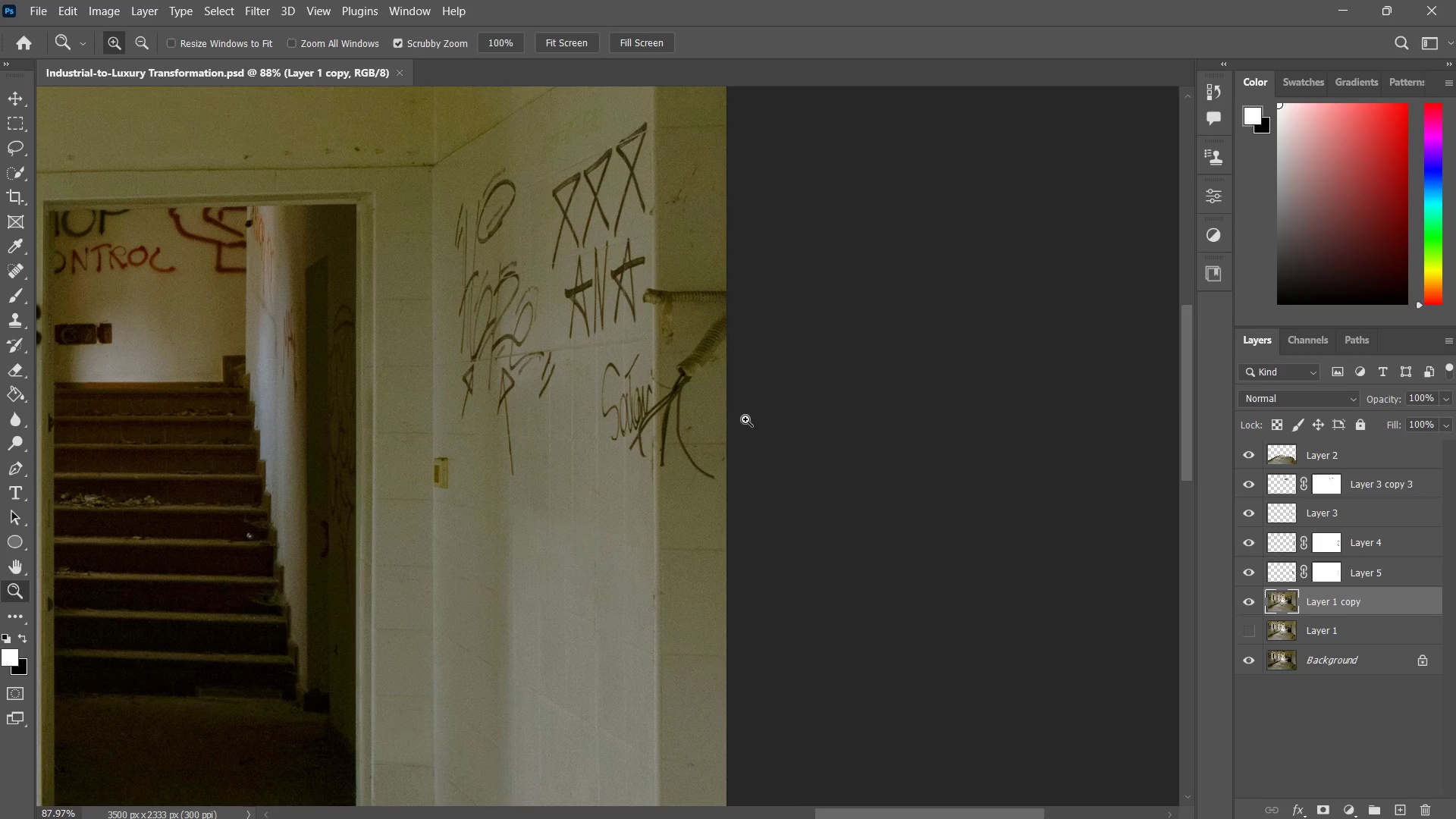 
left_click_drag(start_coordinate=[745, 419], to_coordinate=[733, 507])
 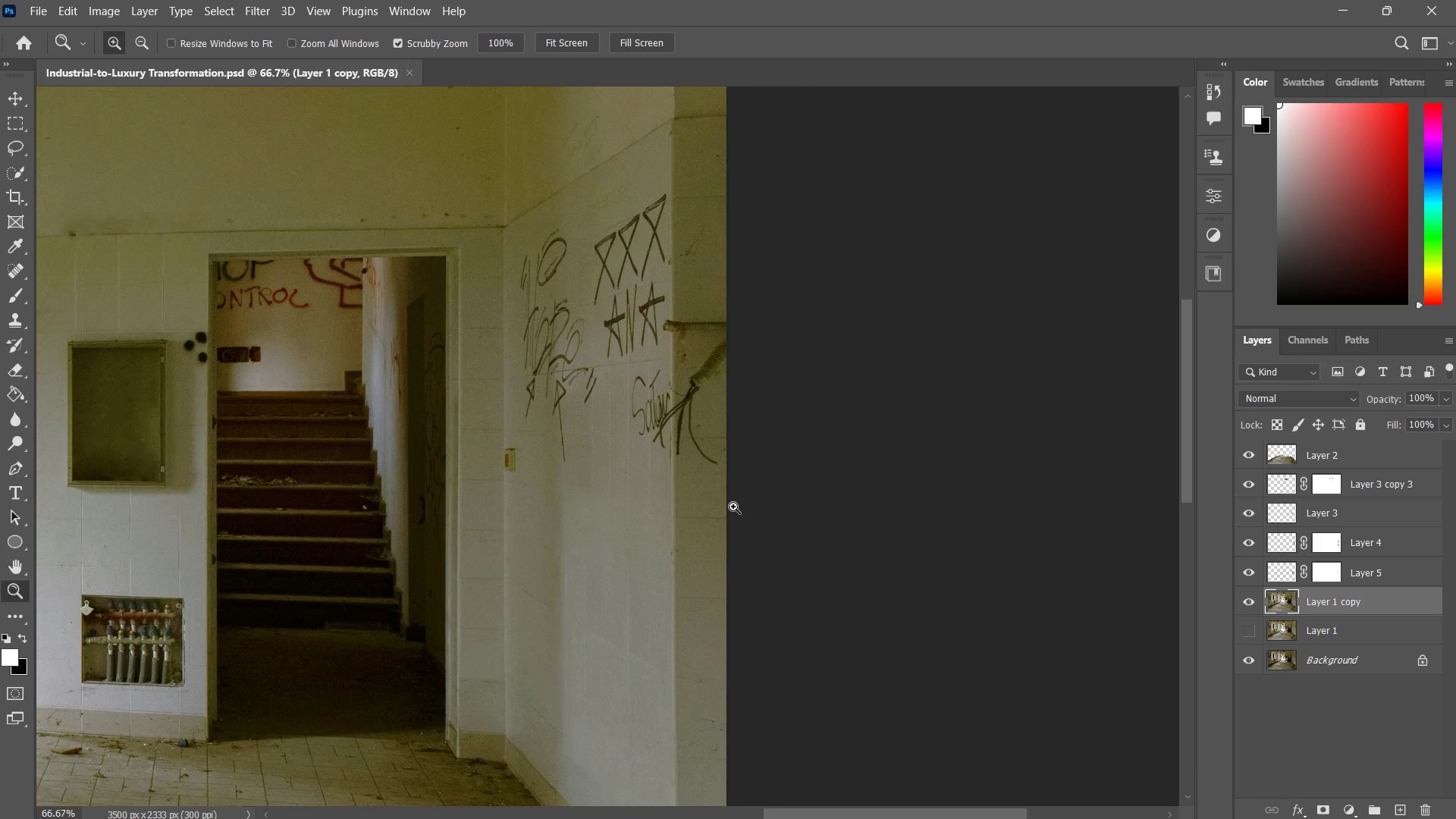 
hold_key(key=Space, duration=0.91)
 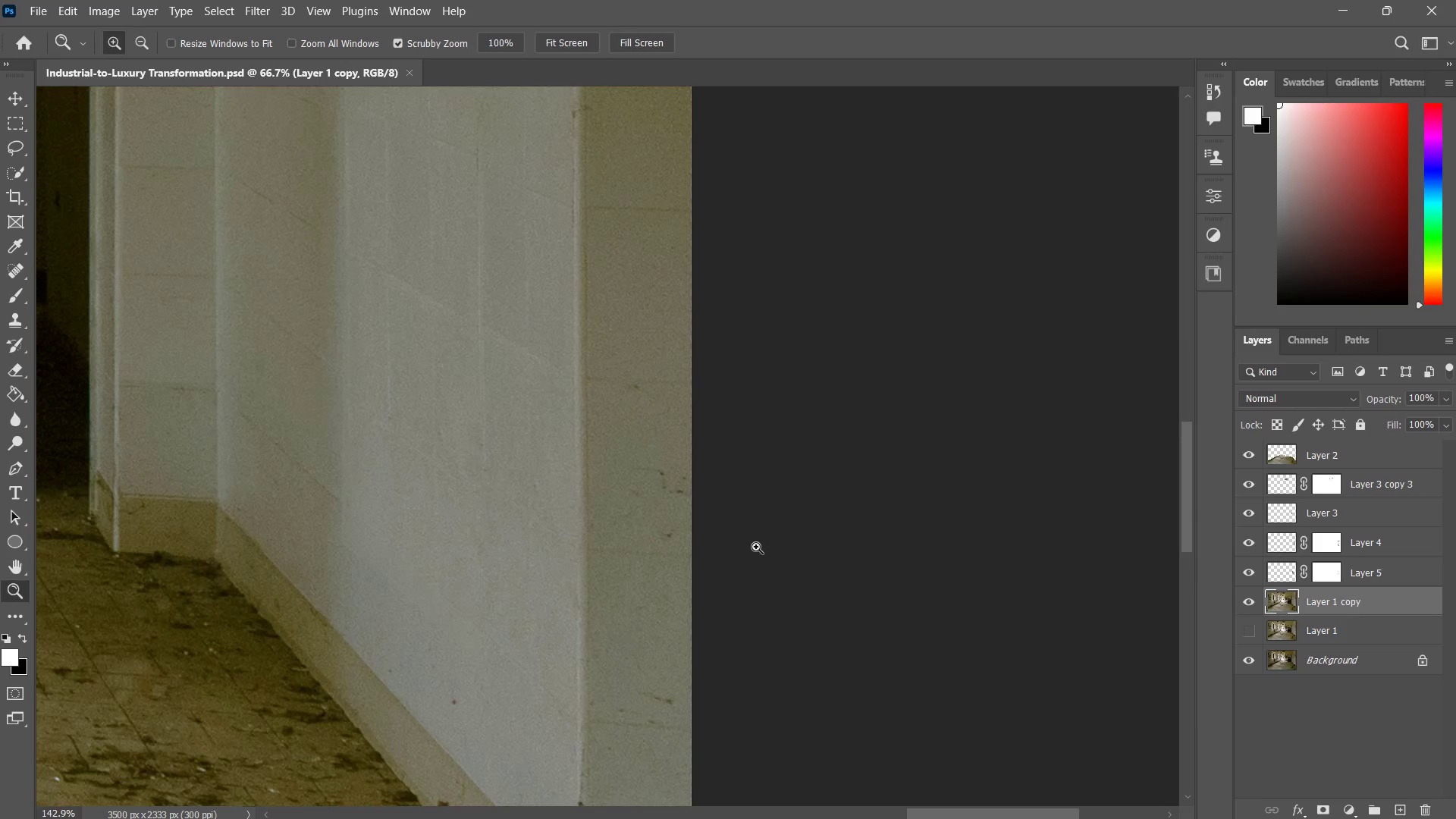 
left_click_drag(start_coordinate=[733, 507], to_coordinate=[698, 326])
 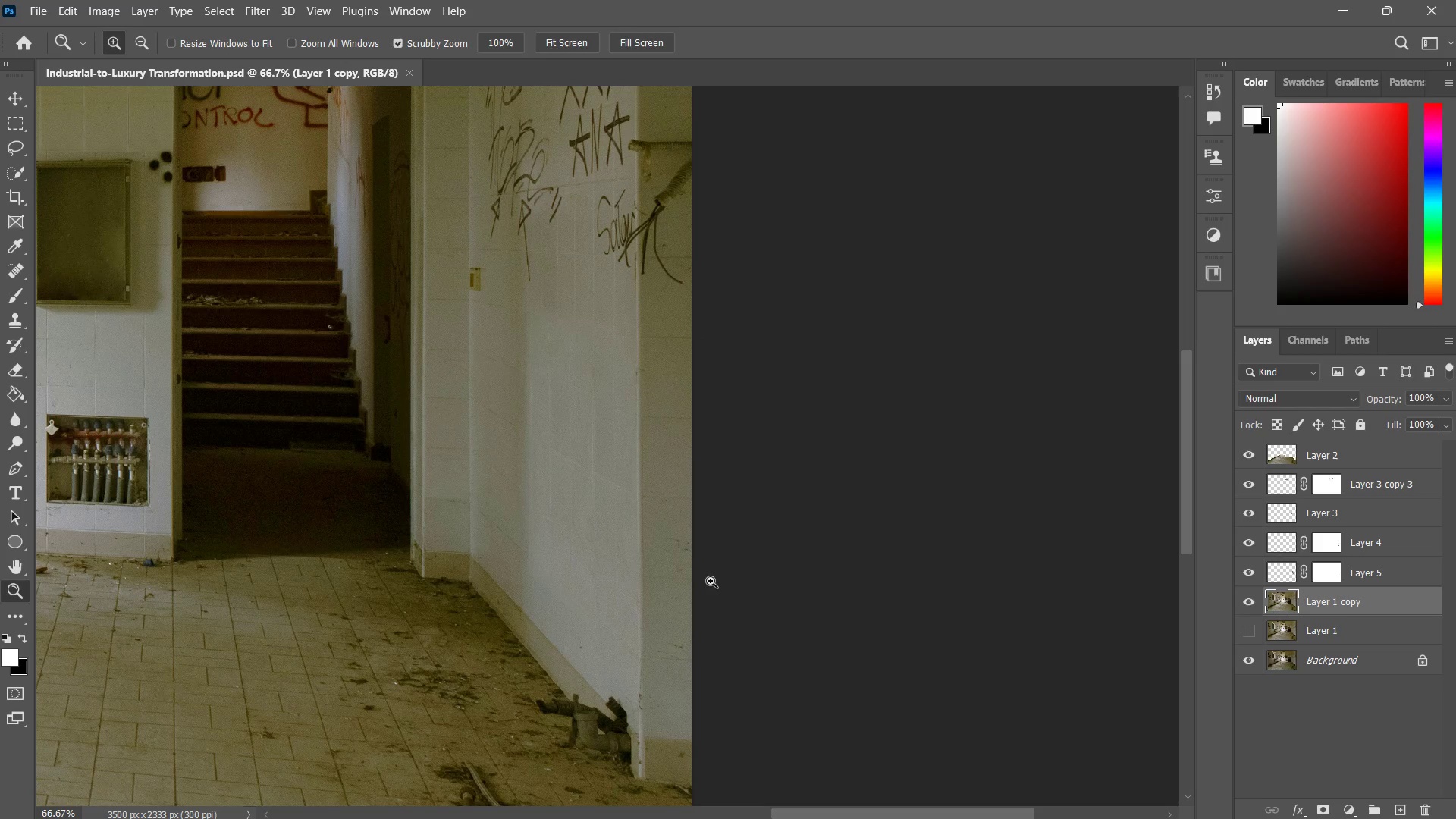 
hold_key(key=Space, duration=9.17)
 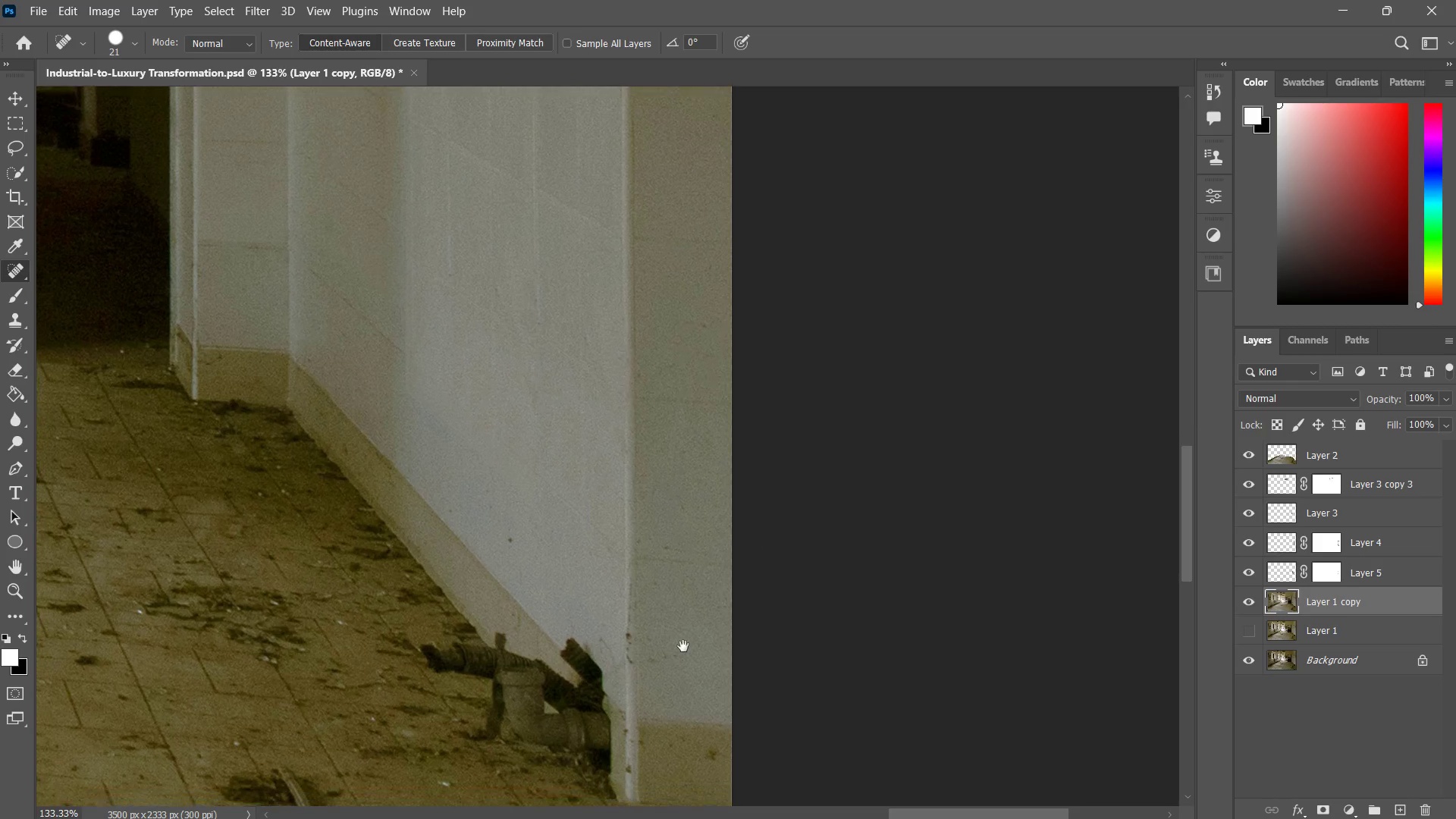 
left_click_drag(start_coordinate=[711, 600], to_coordinate=[752, 549])
 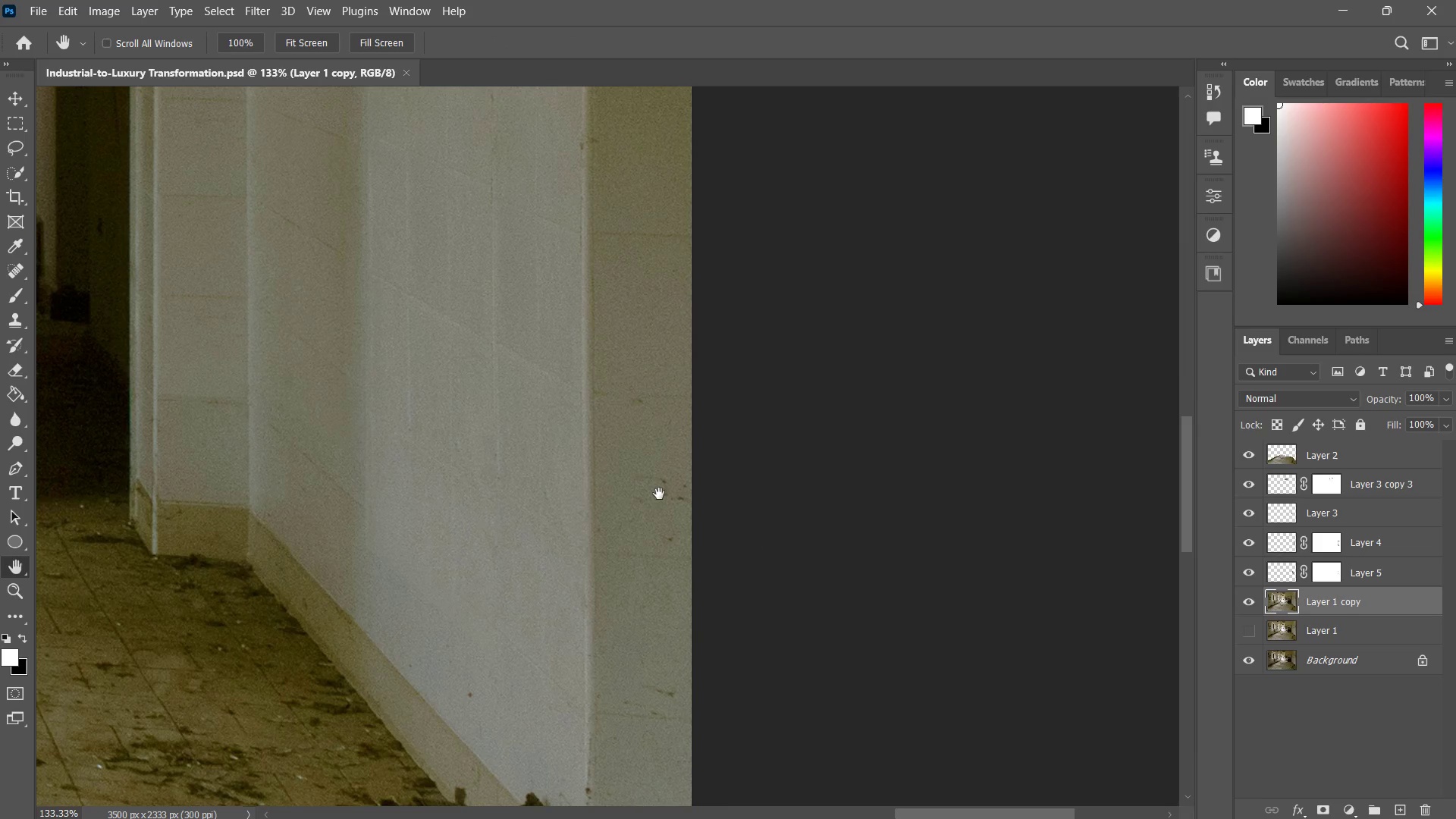 
left_click_drag(start_coordinate=[654, 487], to_coordinate=[668, 492])
 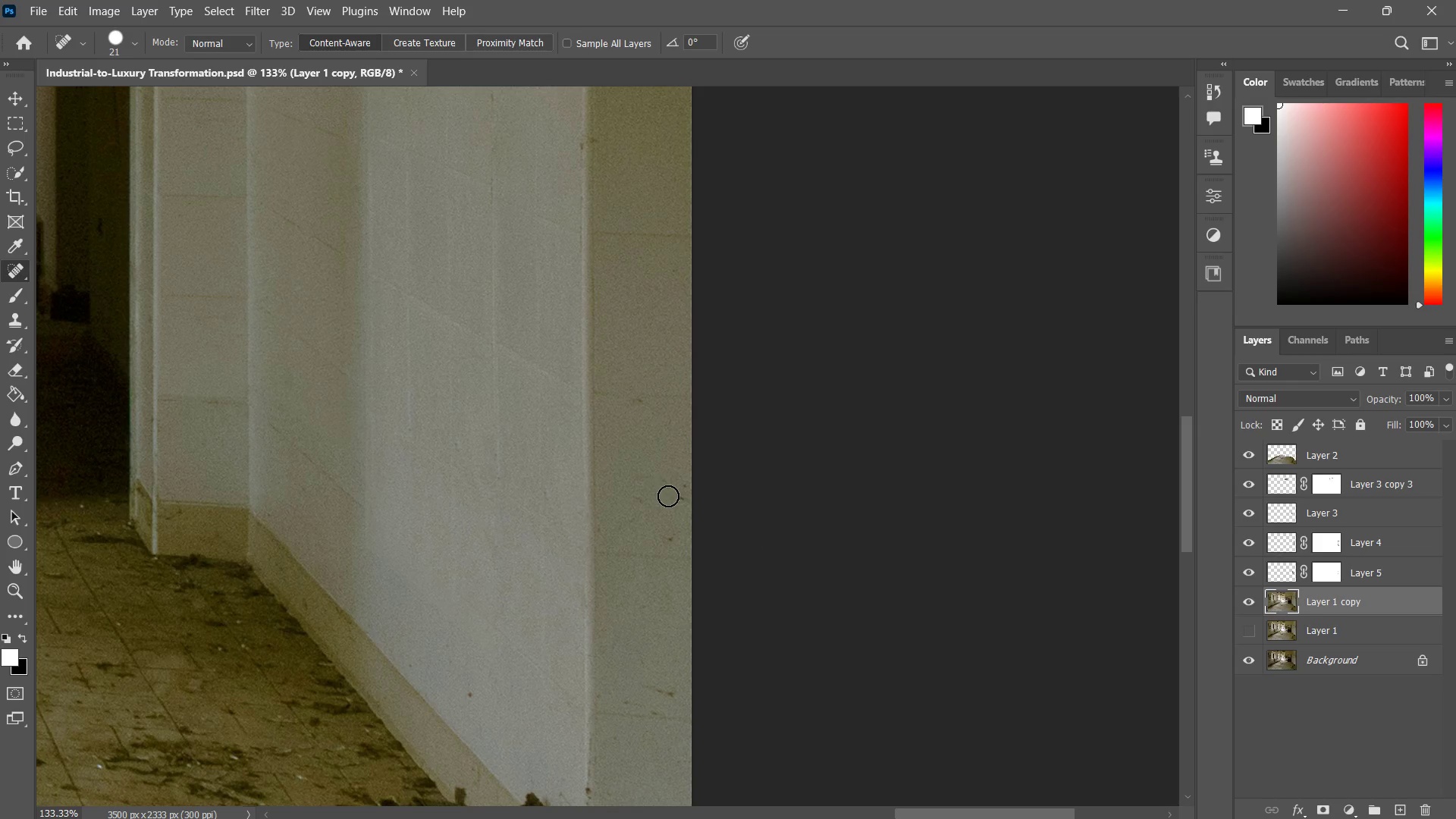 
left_click_drag(start_coordinate=[668, 493], to_coordinate=[673, 510])
 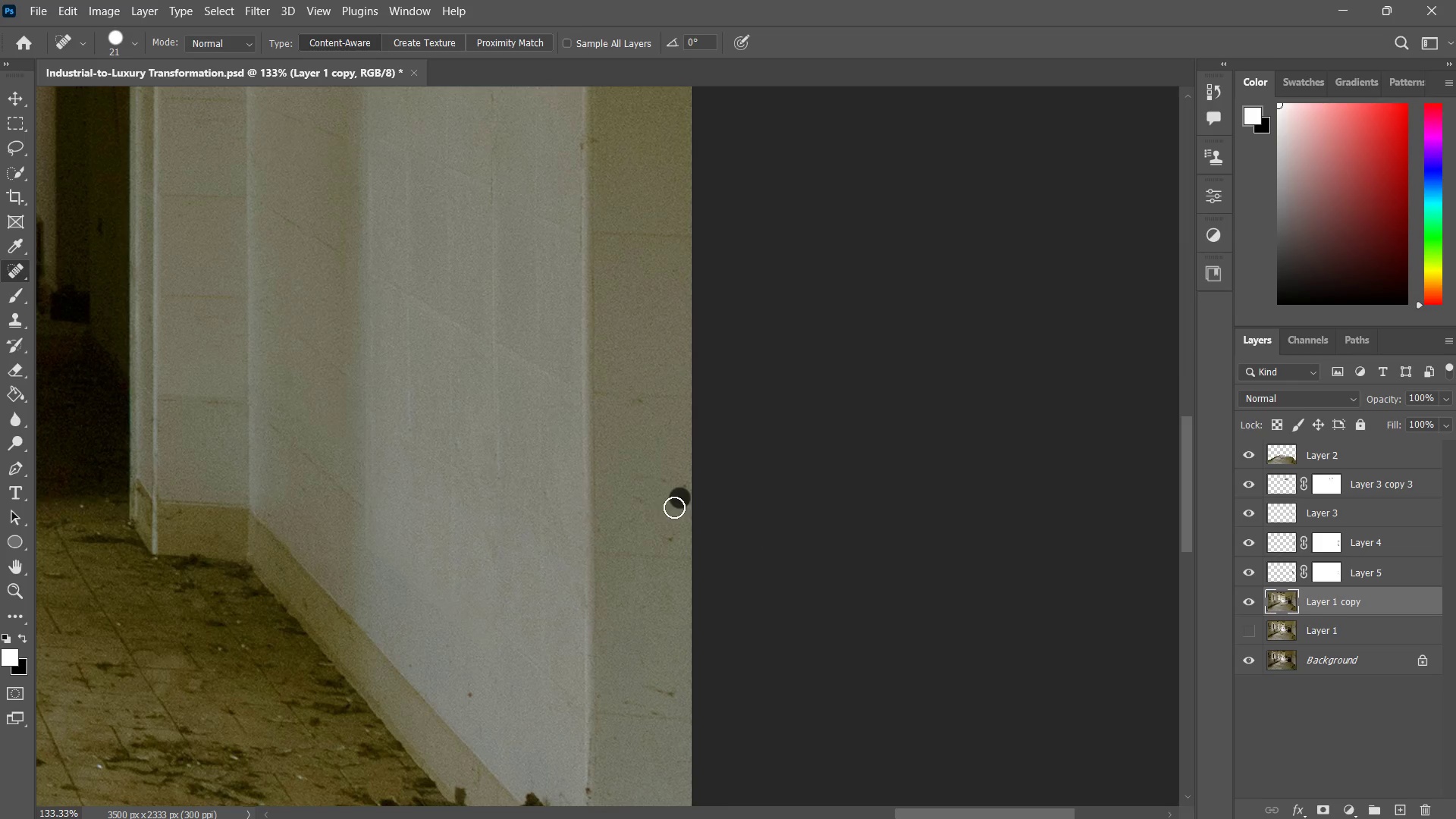 
left_click_drag(start_coordinate=[680, 498], to_coordinate=[663, 518])
 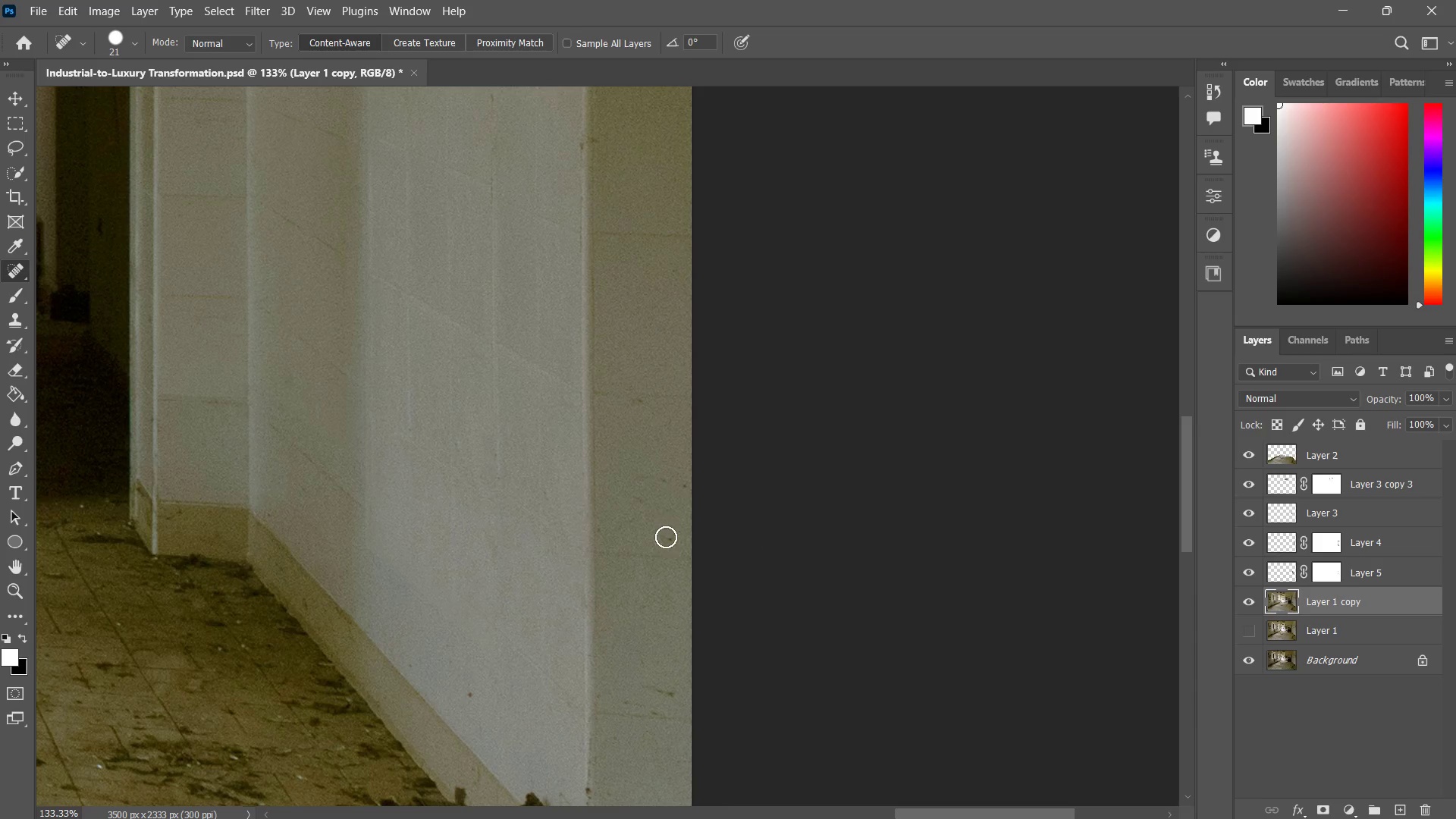 
left_click_drag(start_coordinate=[666, 537], to_coordinate=[670, 535])
 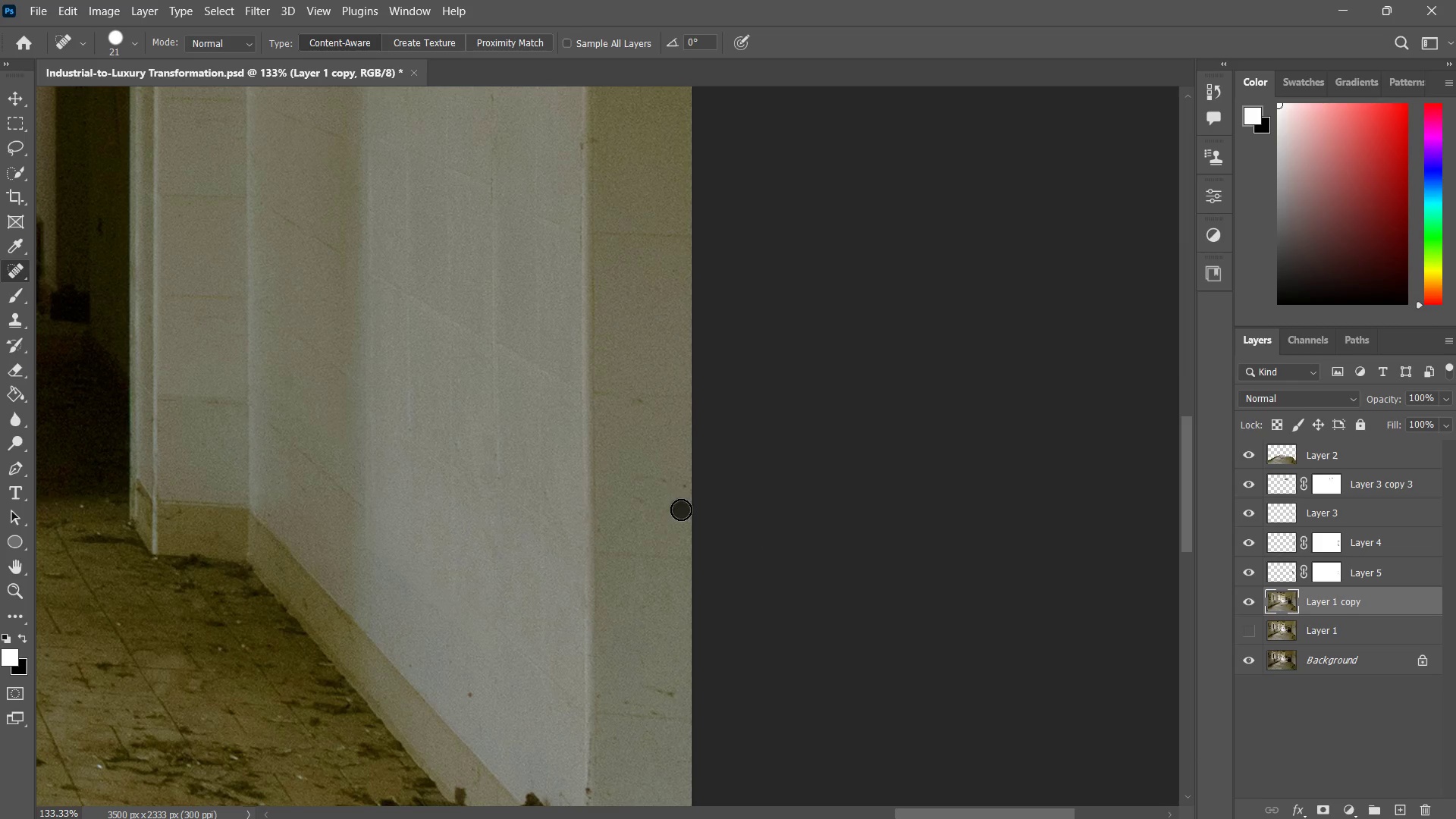 
left_click_drag(start_coordinate=[681, 510], to_coordinate=[681, 488])
 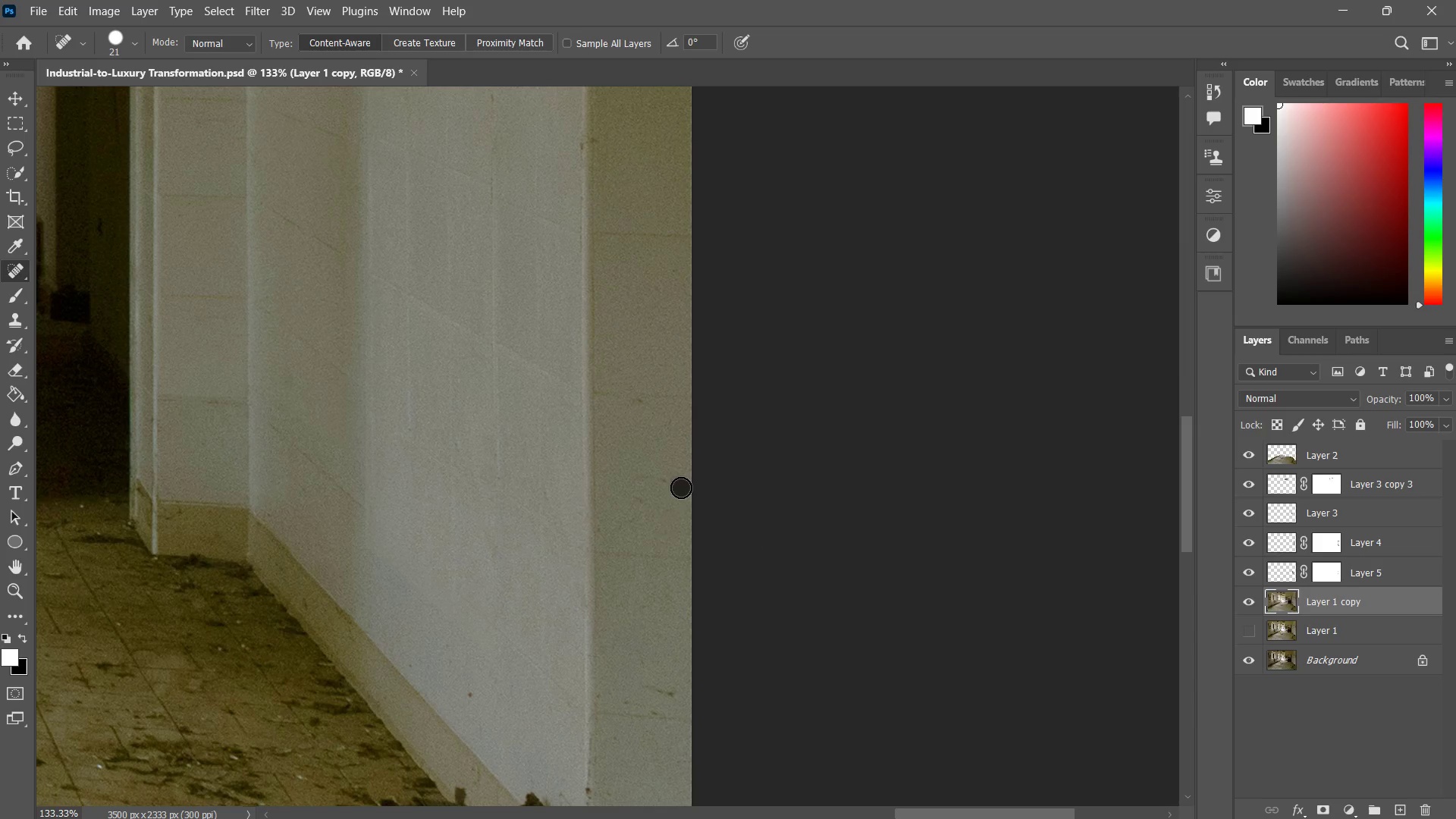 
triple_click([681, 488])
 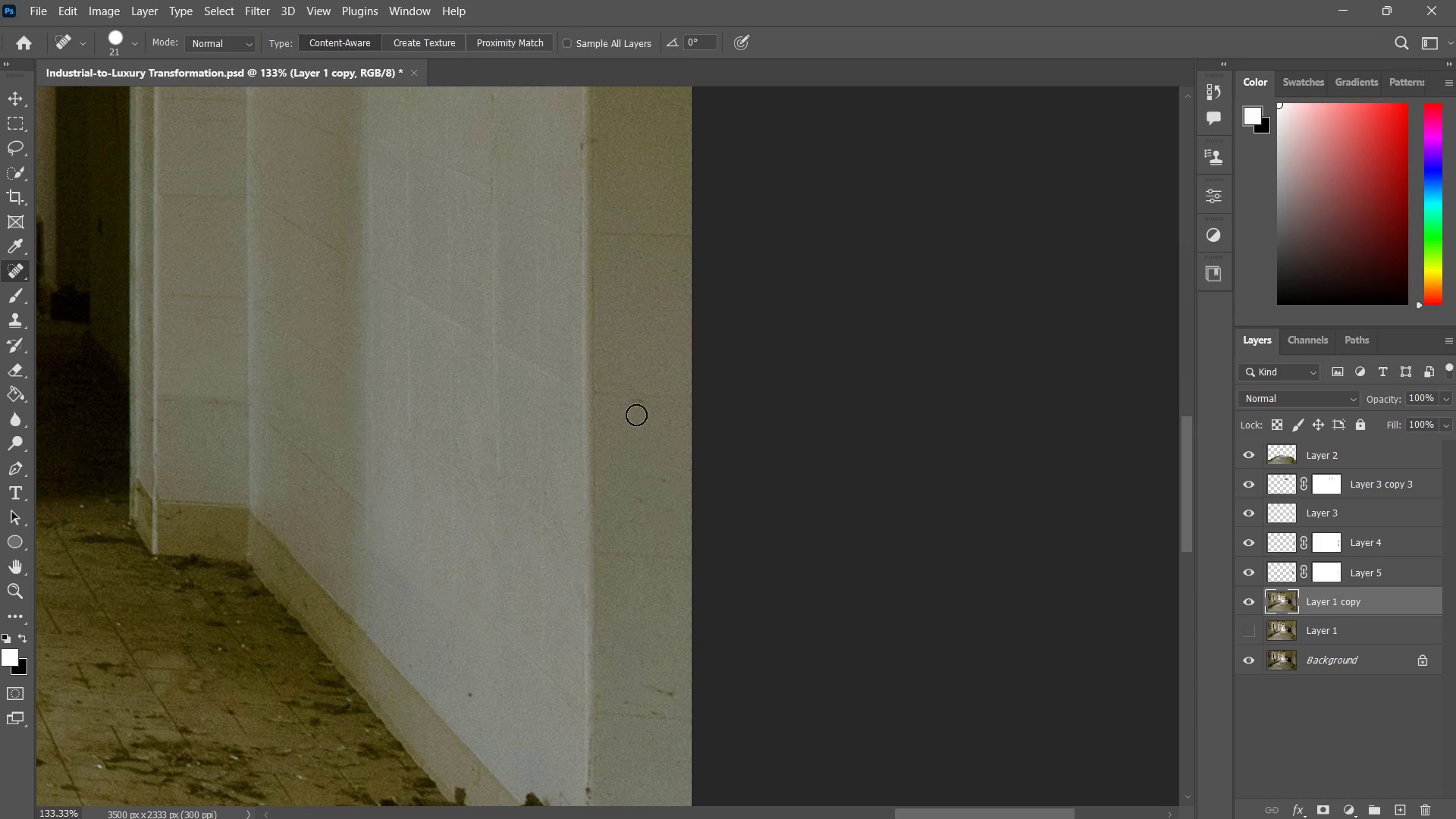 
left_click_drag(start_coordinate=[640, 405], to_coordinate=[634, 405])
 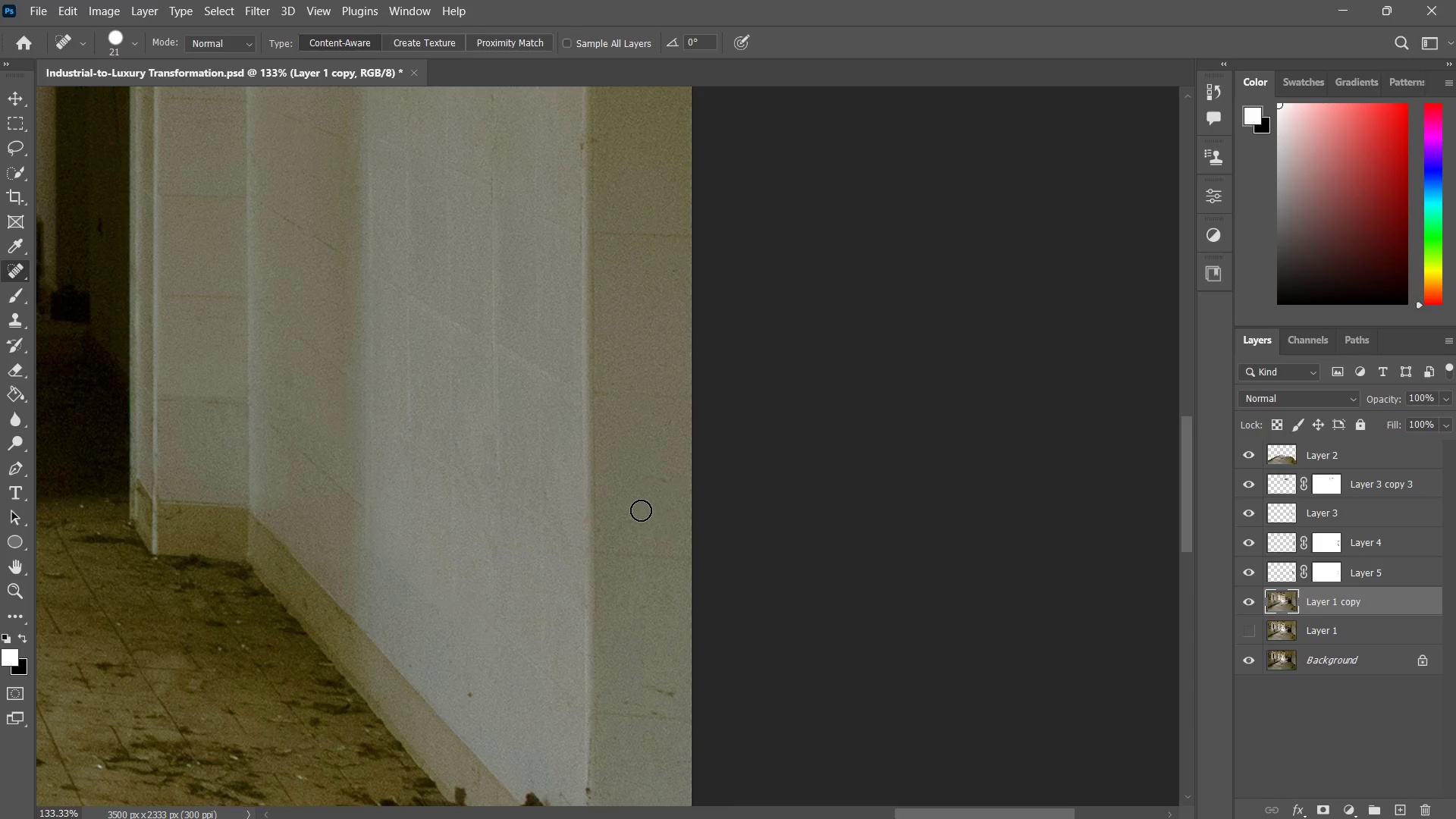 
left_click_drag(start_coordinate=[641, 509], to_coordinate=[636, 507])
 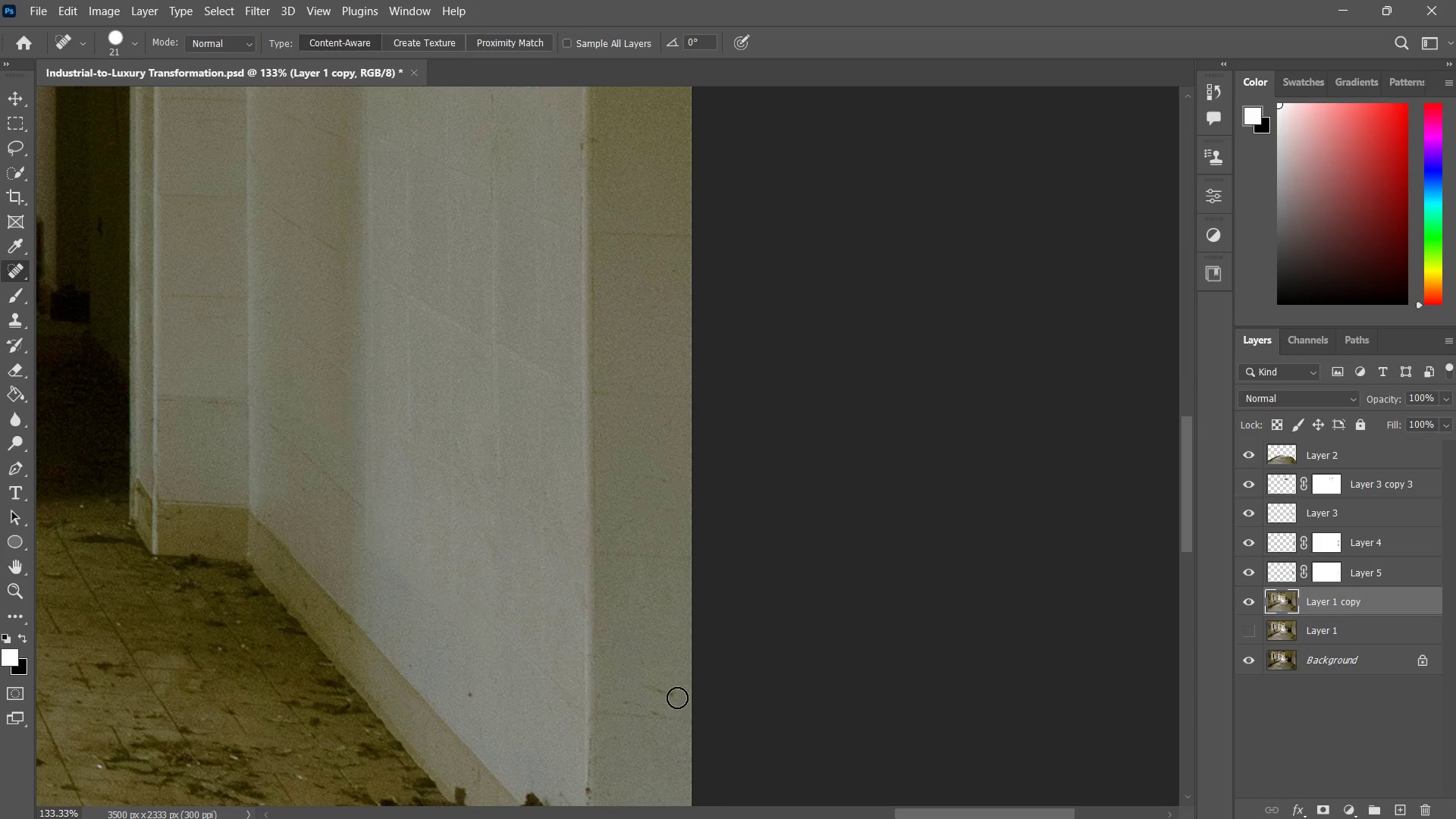 
left_click_drag(start_coordinate=[676, 696], to_coordinate=[634, 687])
 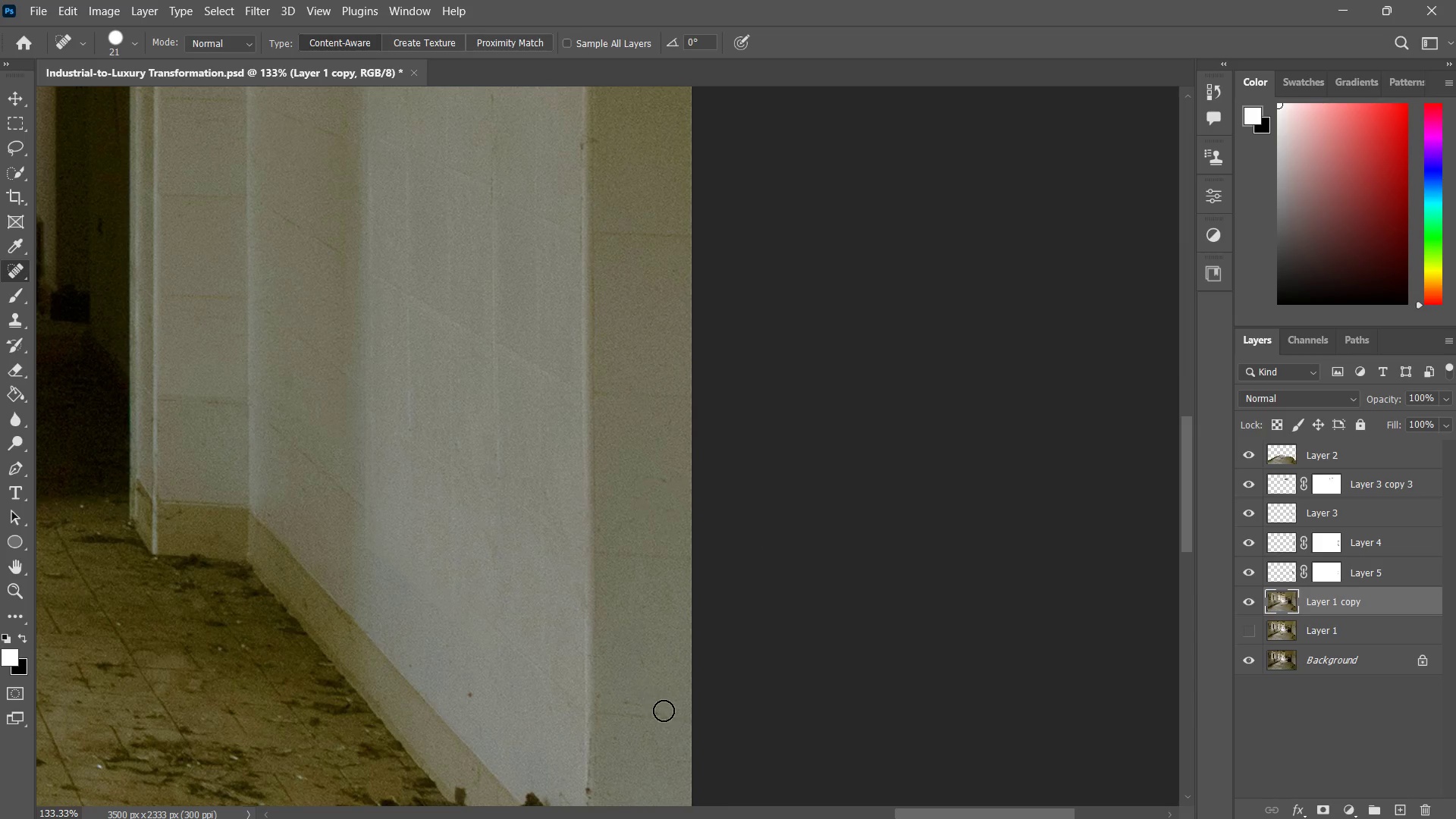 
left_click_drag(start_coordinate=[664, 711], to_coordinate=[654, 705])
 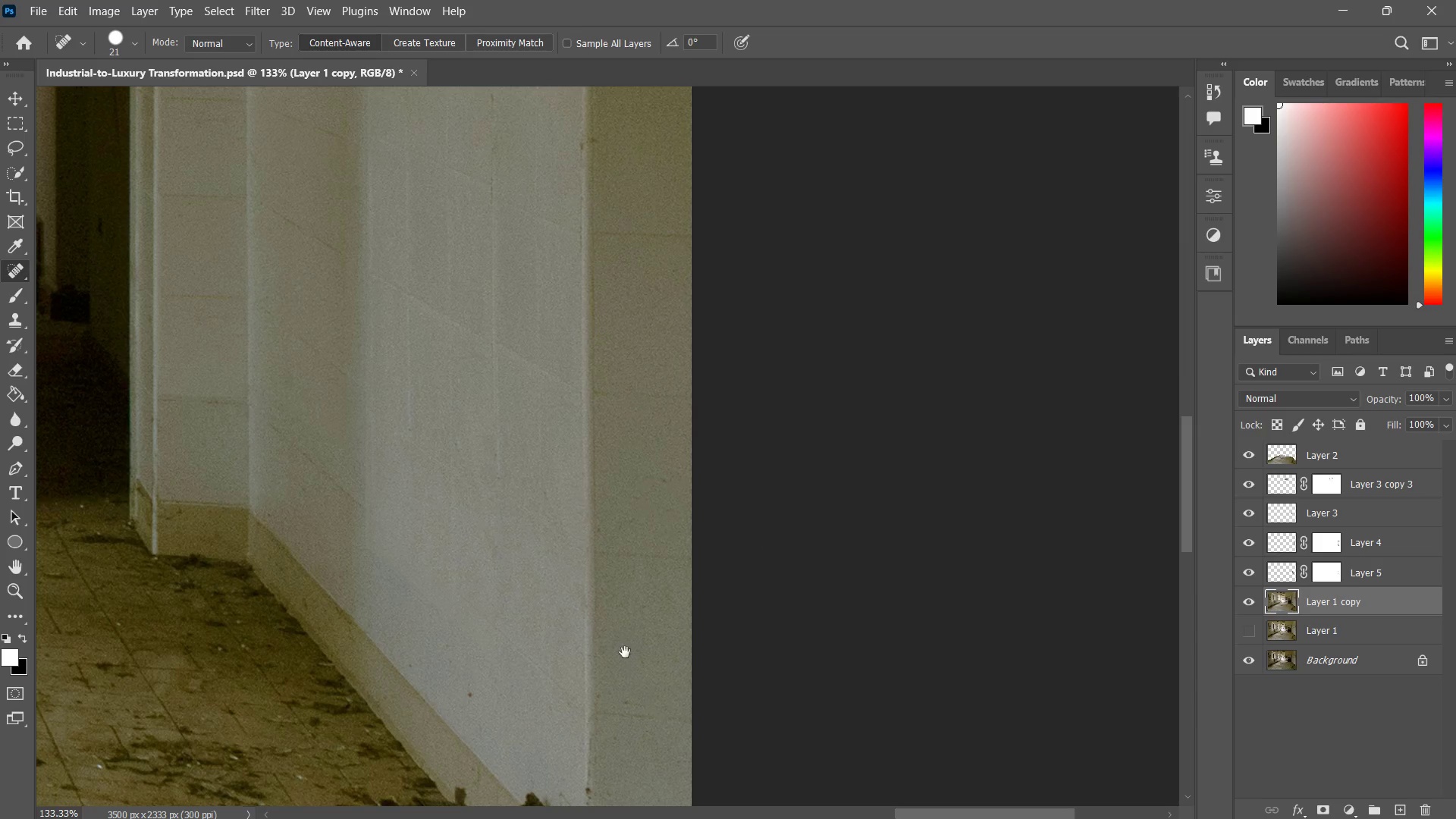 
hold_key(key=Space, duration=0.59)
 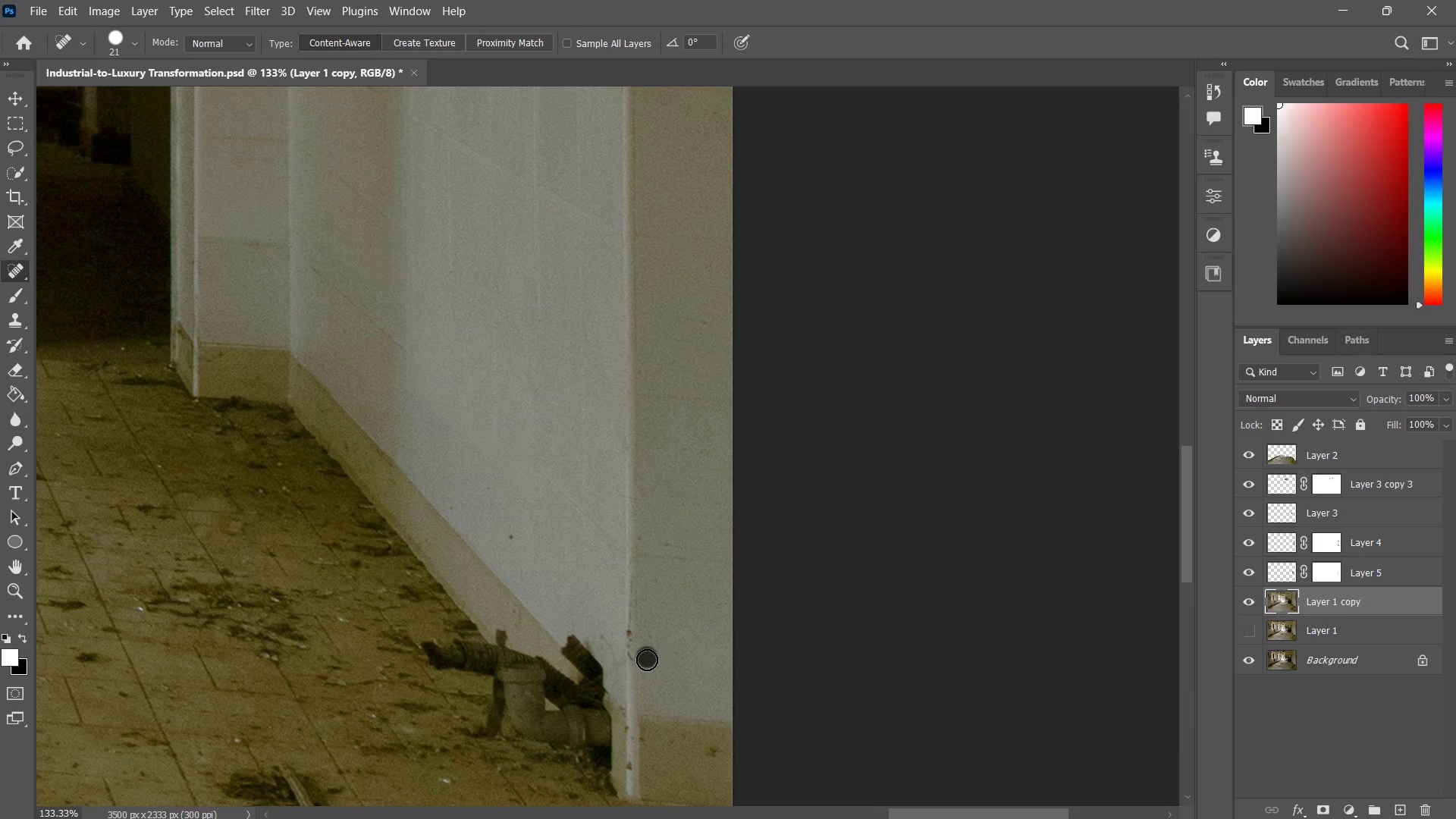 
left_click_drag(start_coordinate=[625, 652], to_coordinate=[661, 515])
 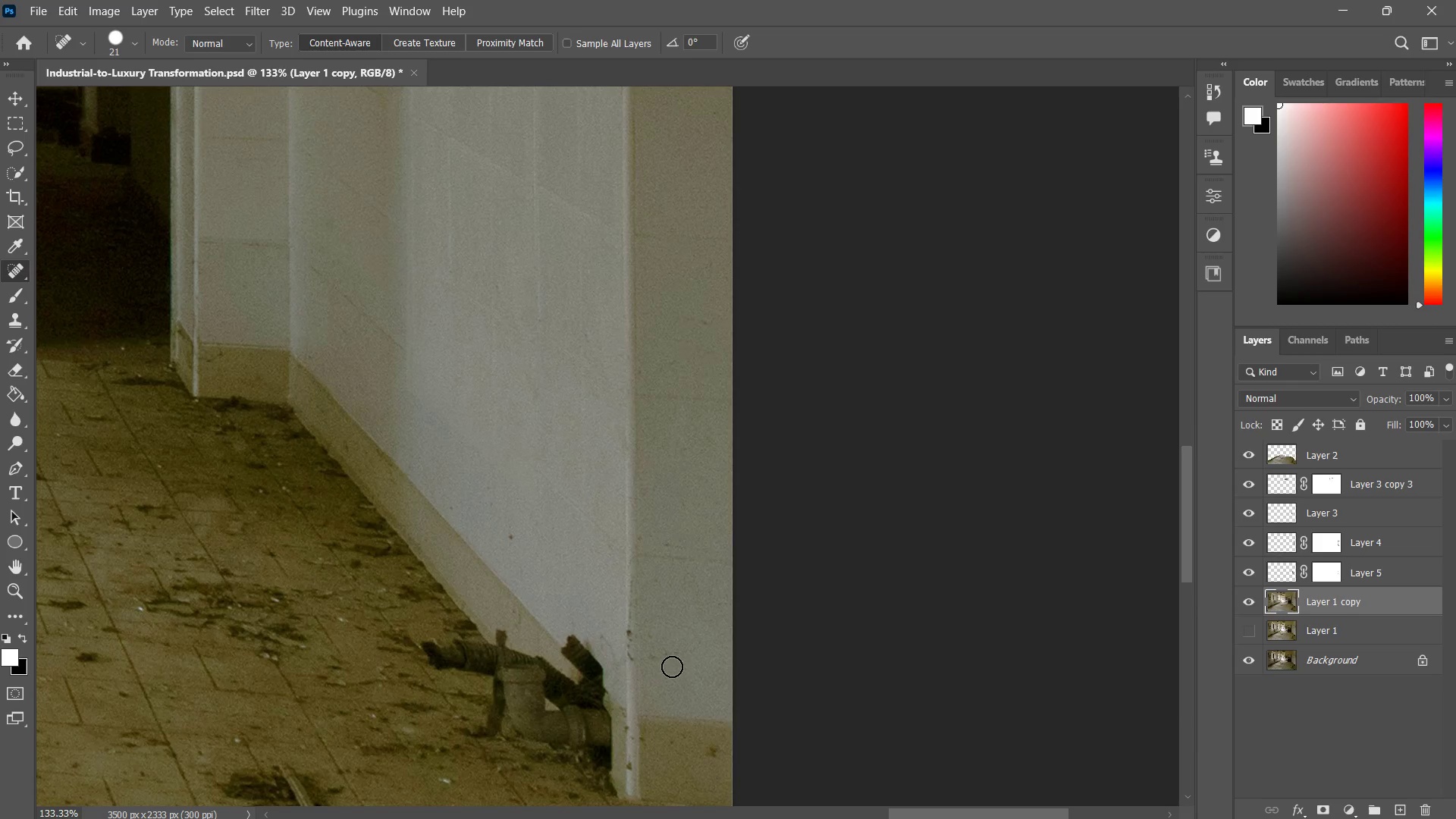 
hold_key(key=Space, duration=1.66)
 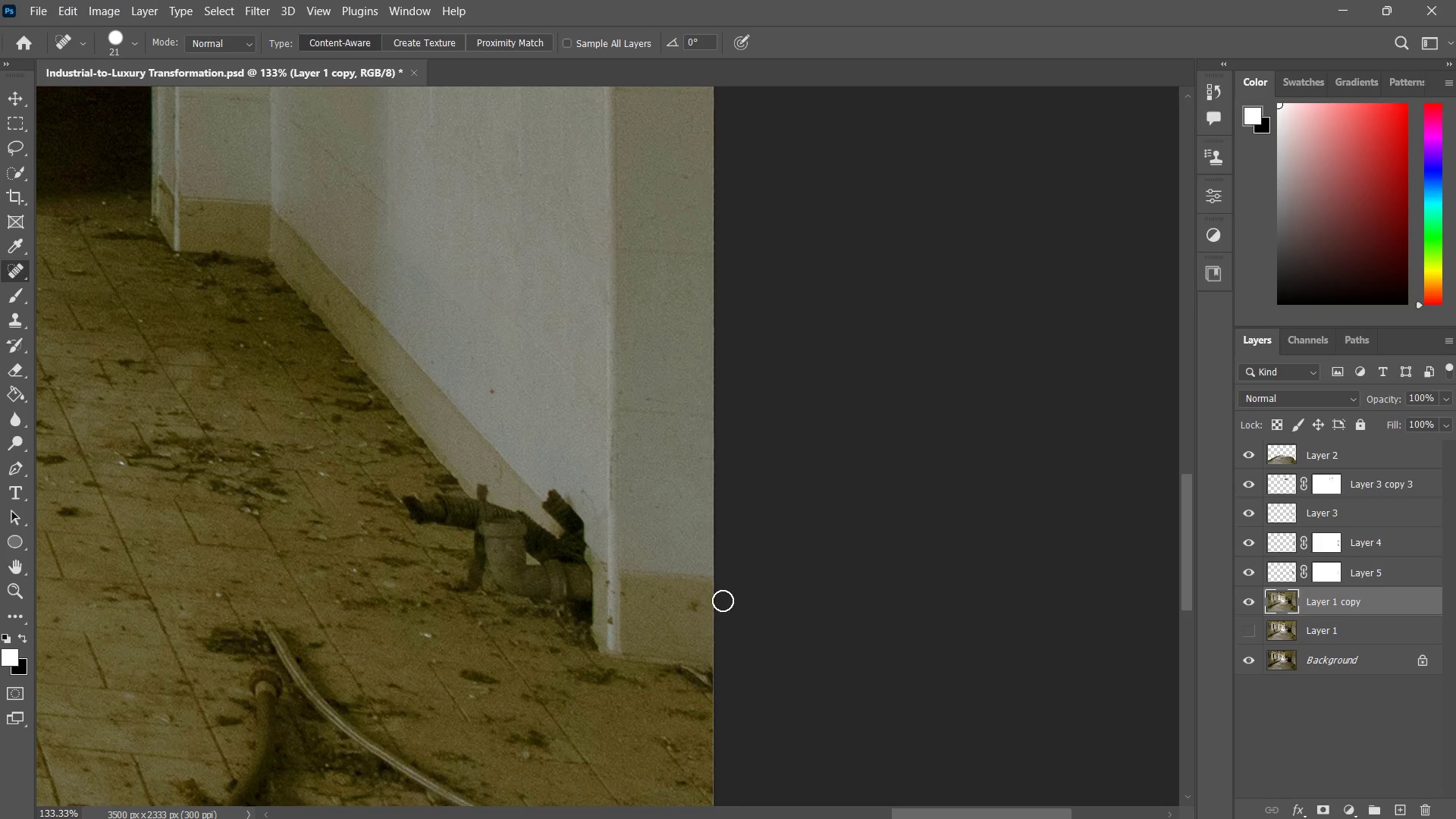 
left_click_drag(start_coordinate=[664, 657], to_coordinate=[651, 657])
 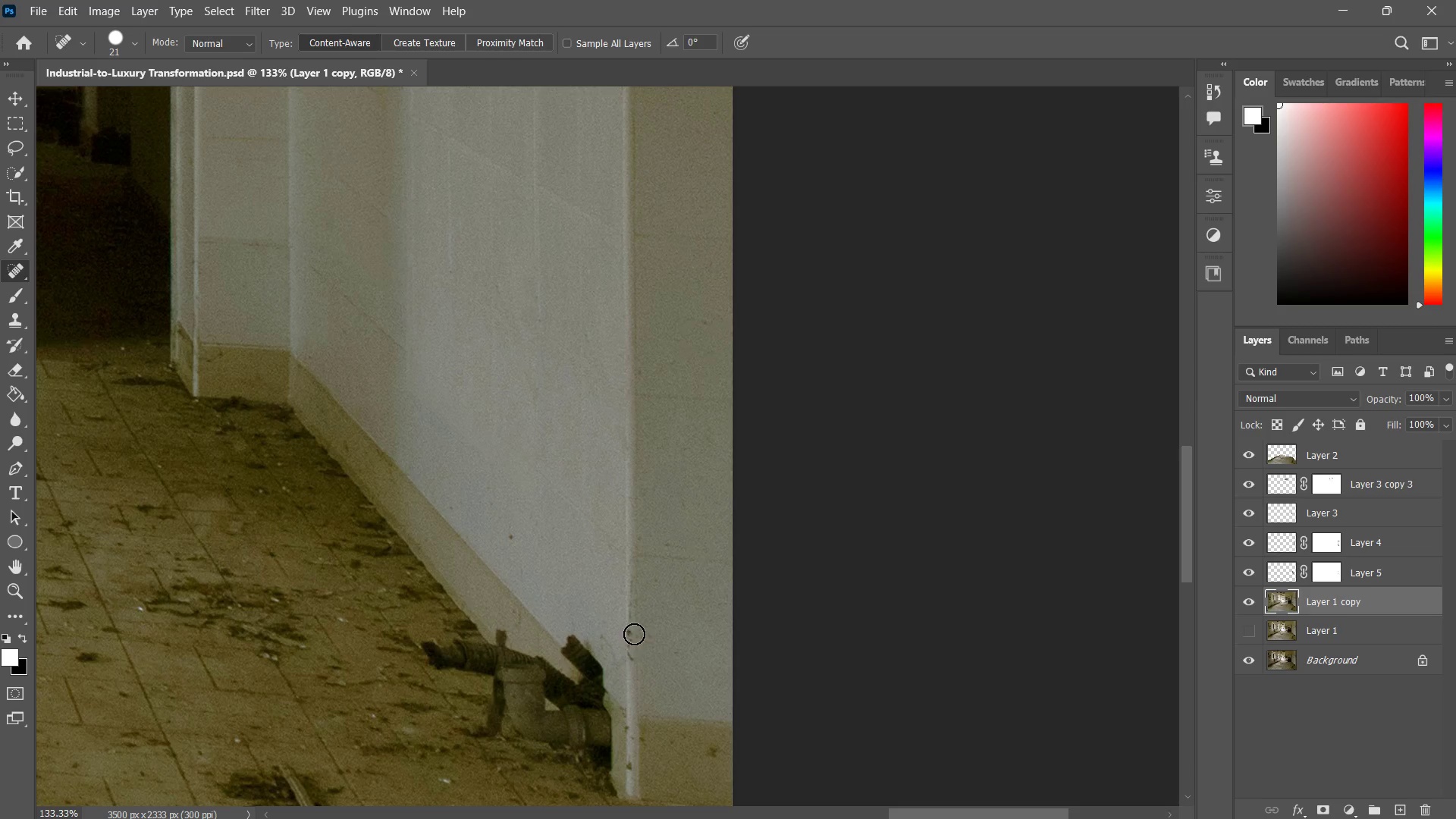 
left_click_drag(start_coordinate=[634, 634], to_coordinate=[635, 653])
 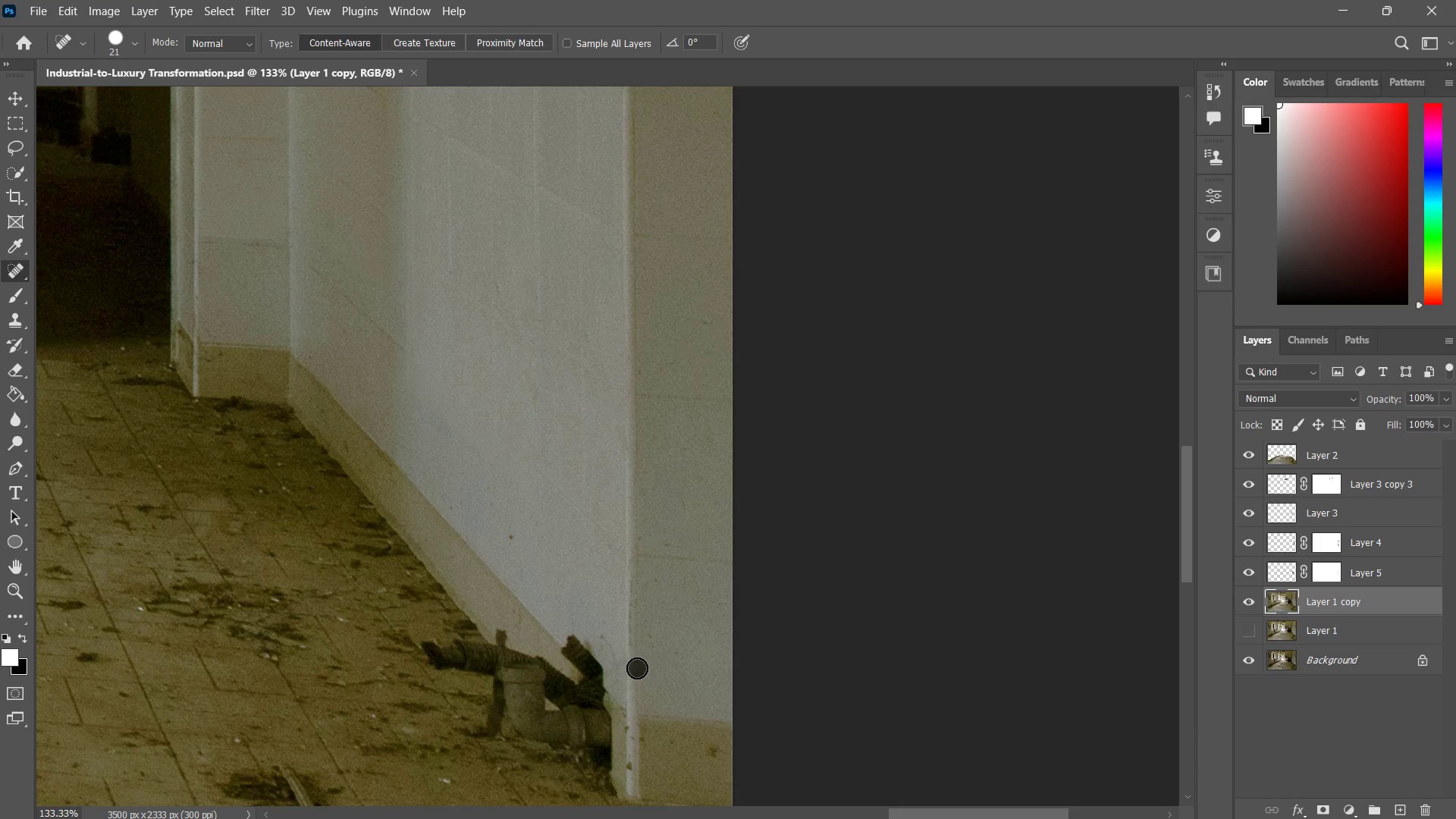 
left_click_drag(start_coordinate=[637, 668], to_coordinate=[632, 654])
 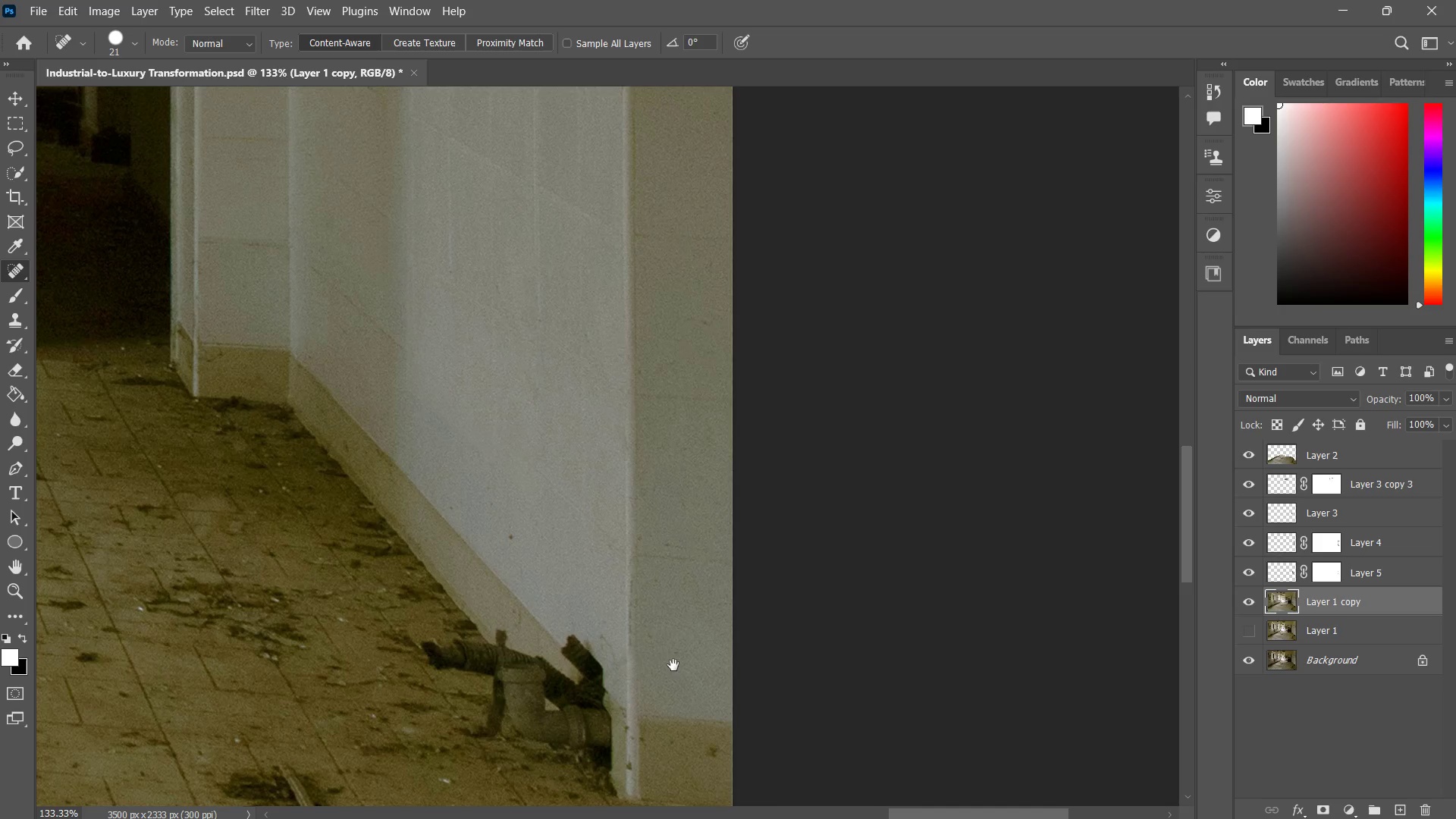 
hold_key(key=Space, duration=0.48)
 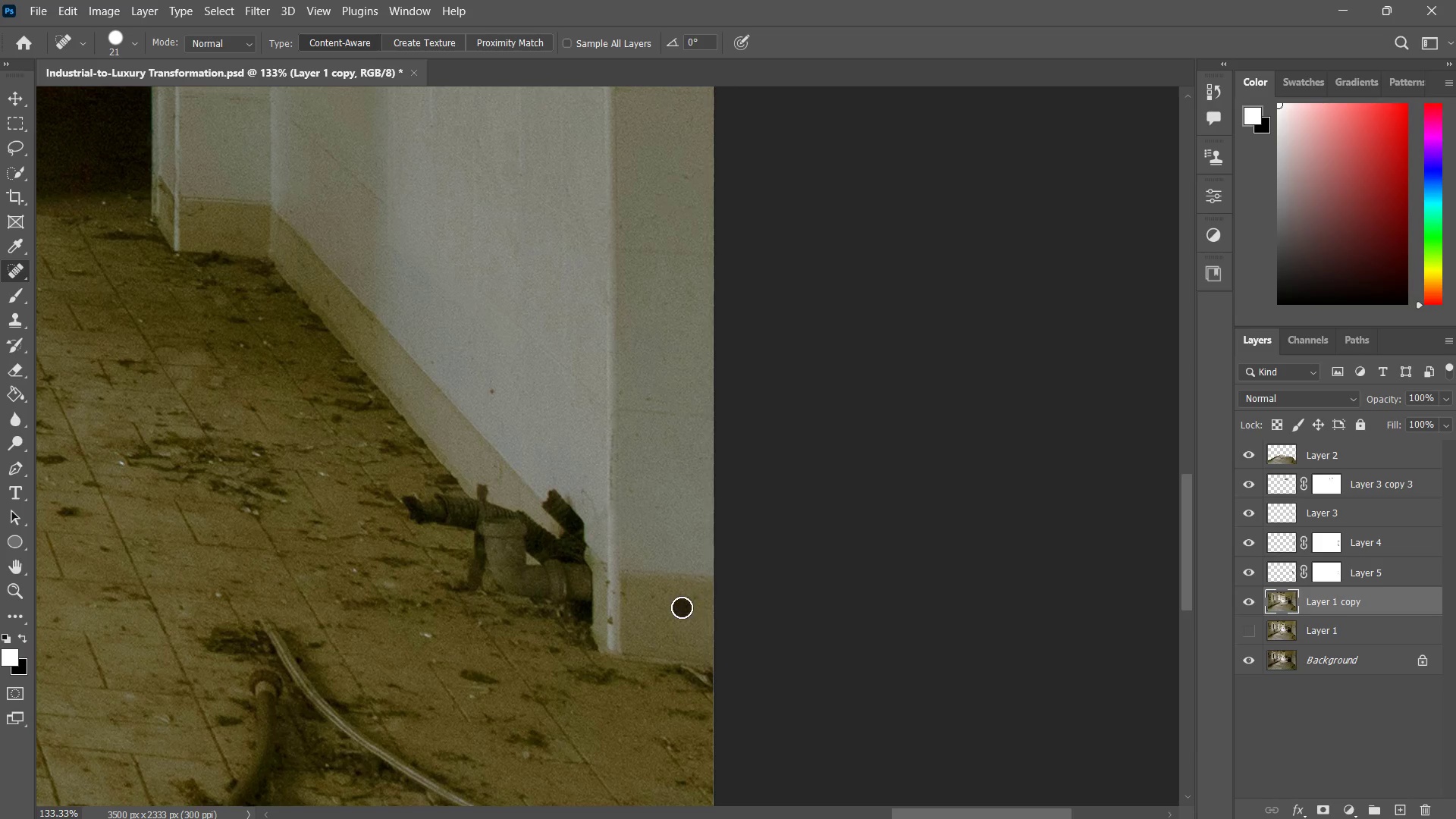 
left_click_drag(start_coordinate=[680, 667], to_coordinate=[661, 522])
 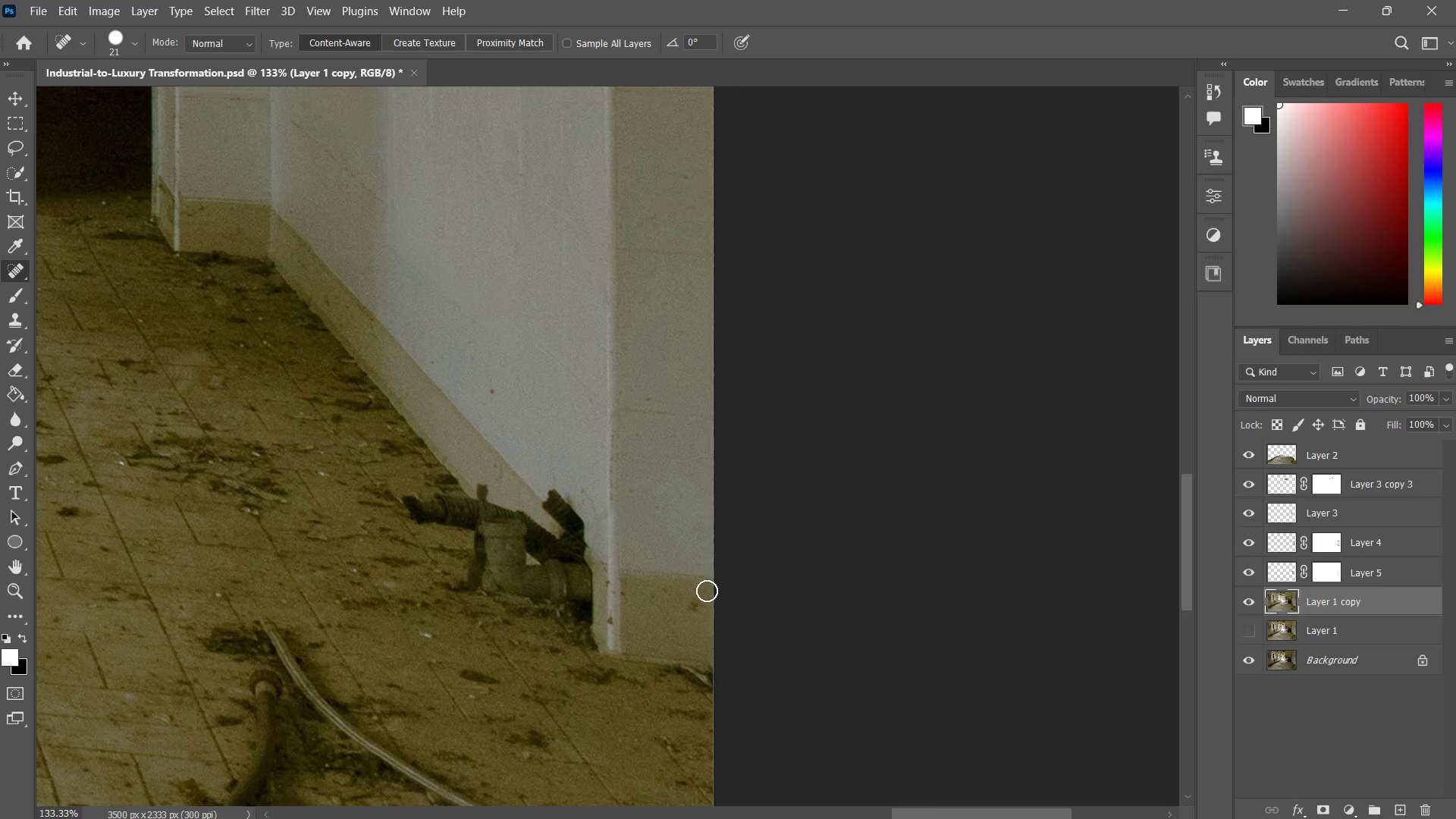 
left_click_drag(start_coordinate=[702, 593], to_coordinate=[682, 606])
 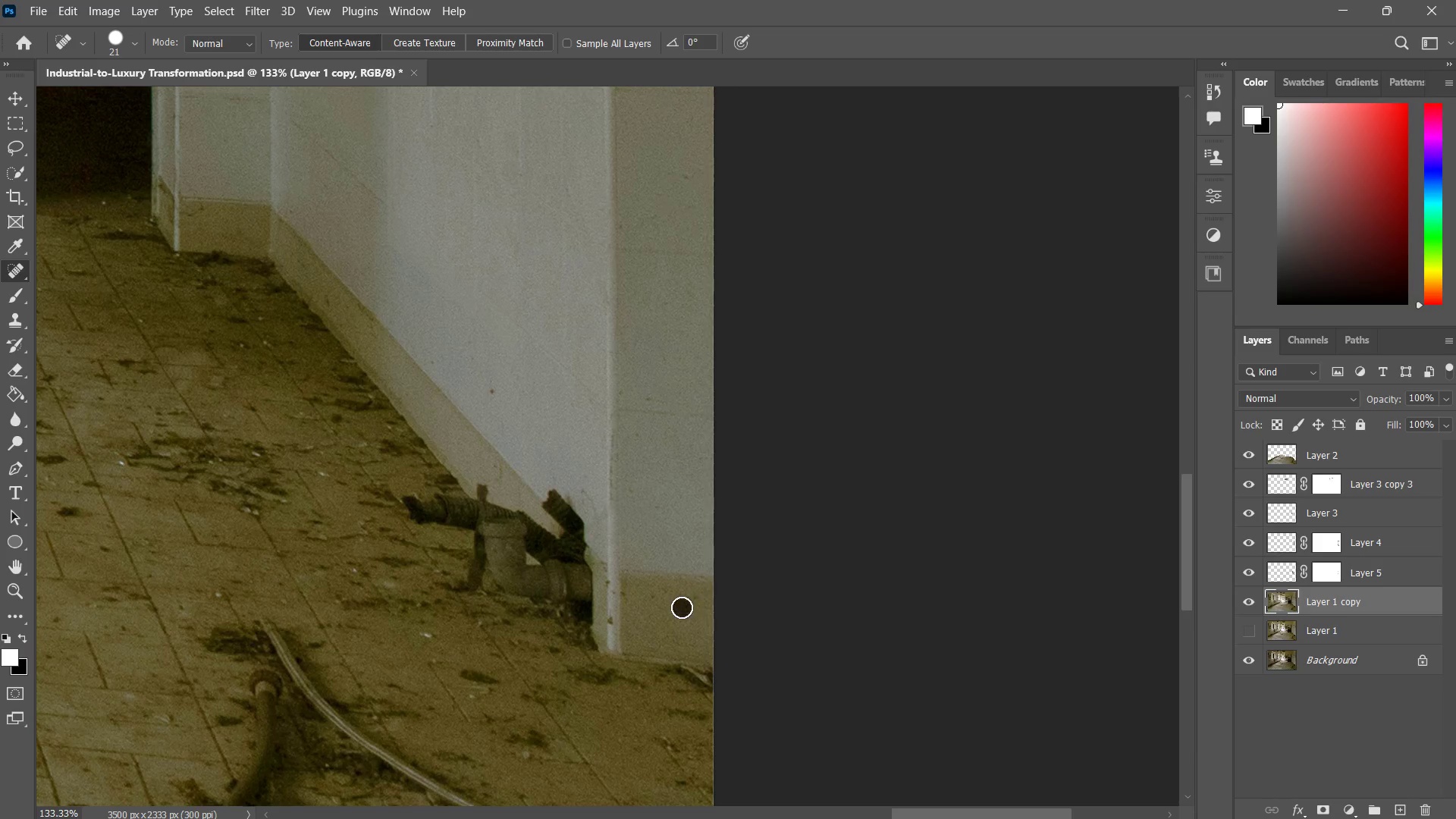 
left_click_drag(start_coordinate=[682, 607], to_coordinate=[661, 604])
 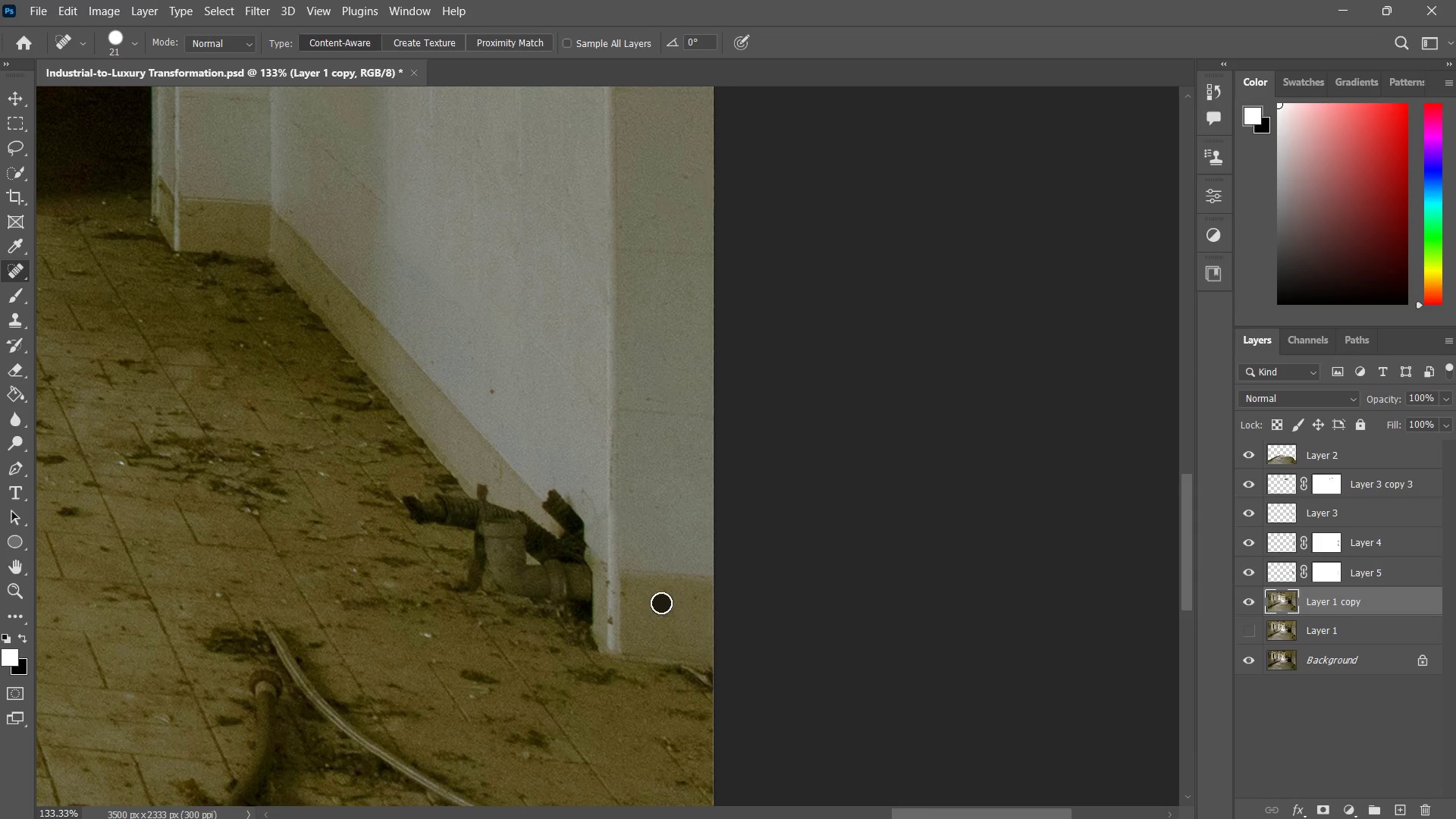 
left_click_drag(start_coordinate=[661, 603], to_coordinate=[641, 602])
 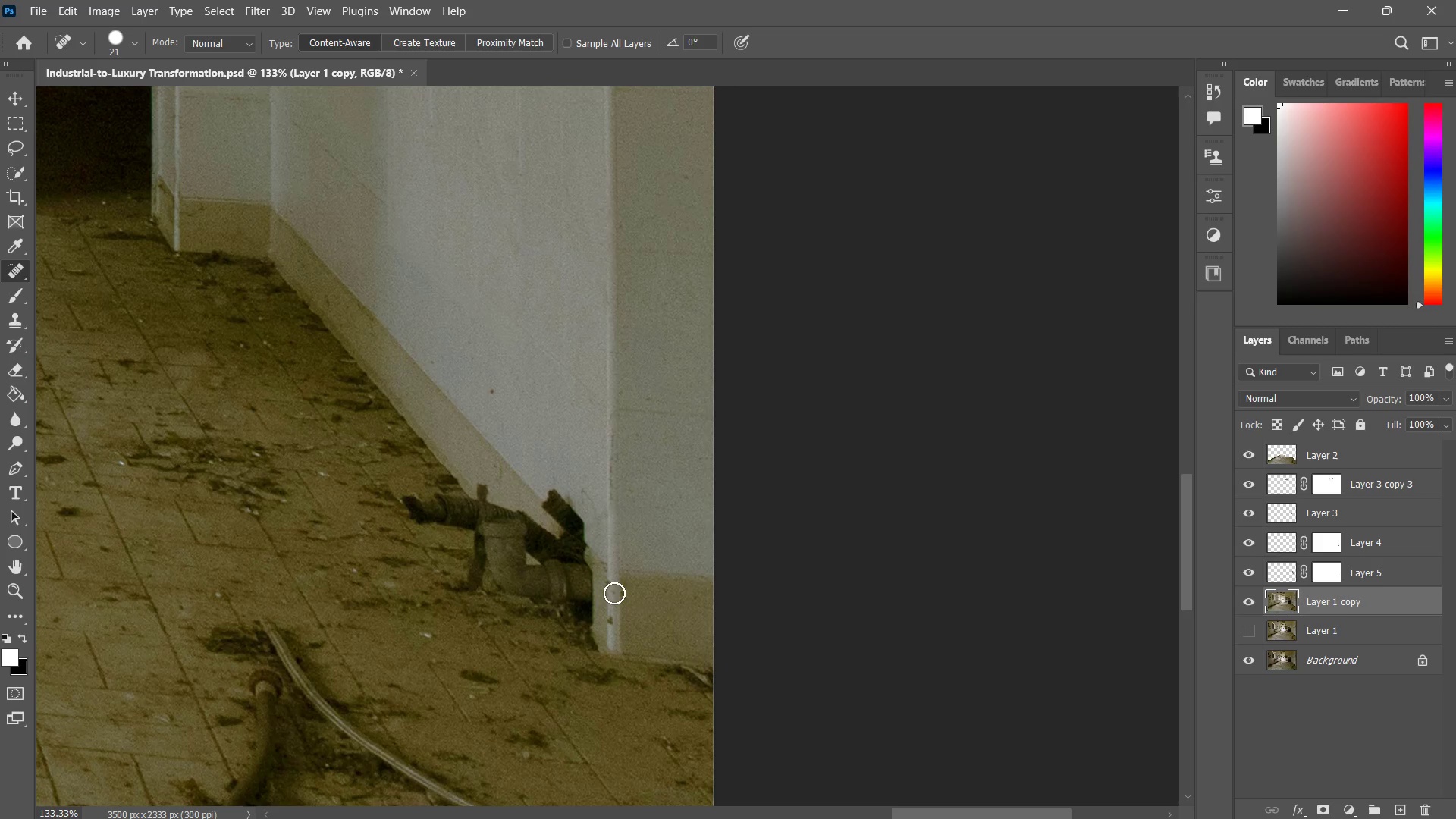 
left_click([614, 593])
 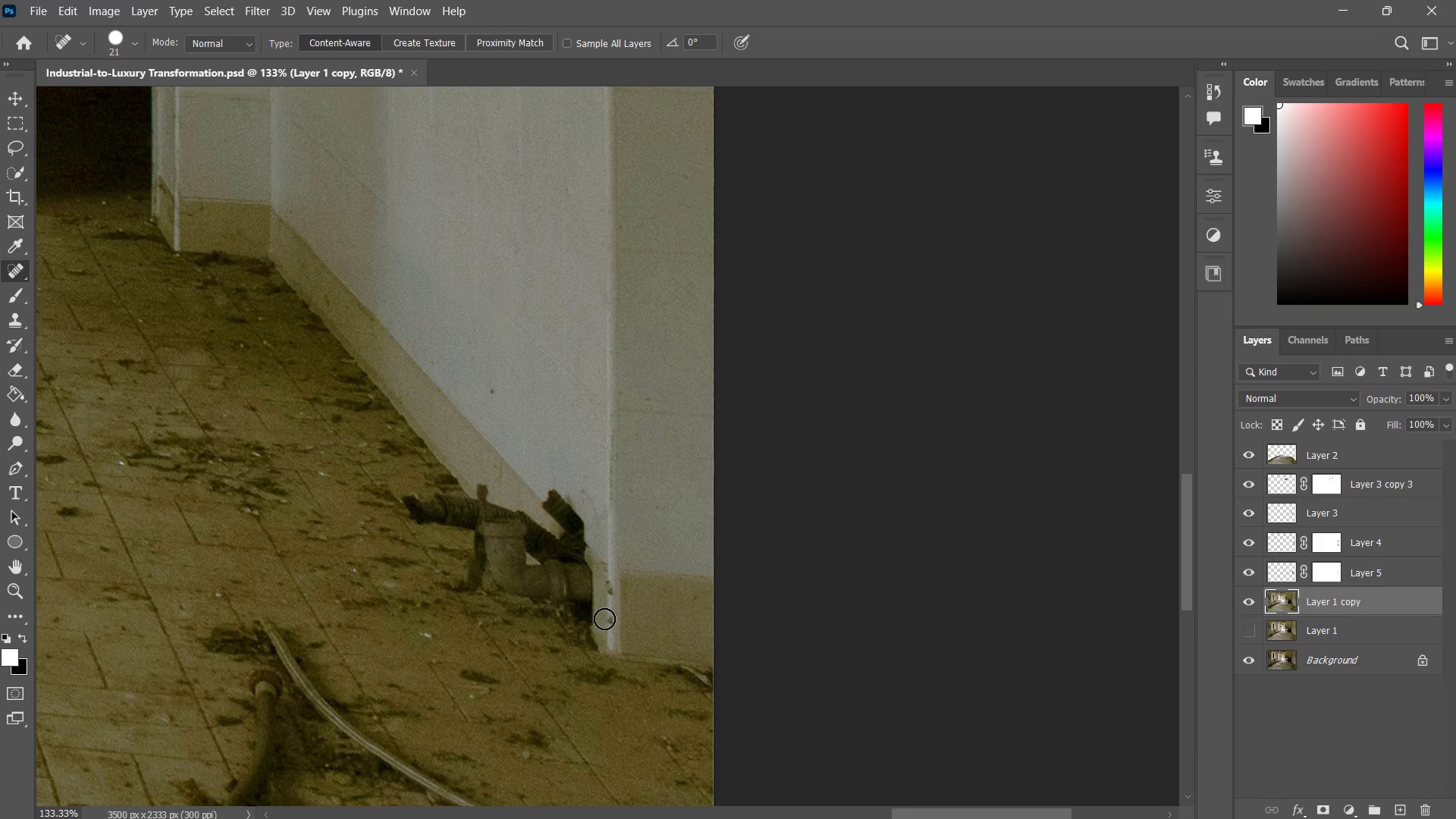 
left_click_drag(start_coordinate=[604, 619], to_coordinate=[609, 629])
 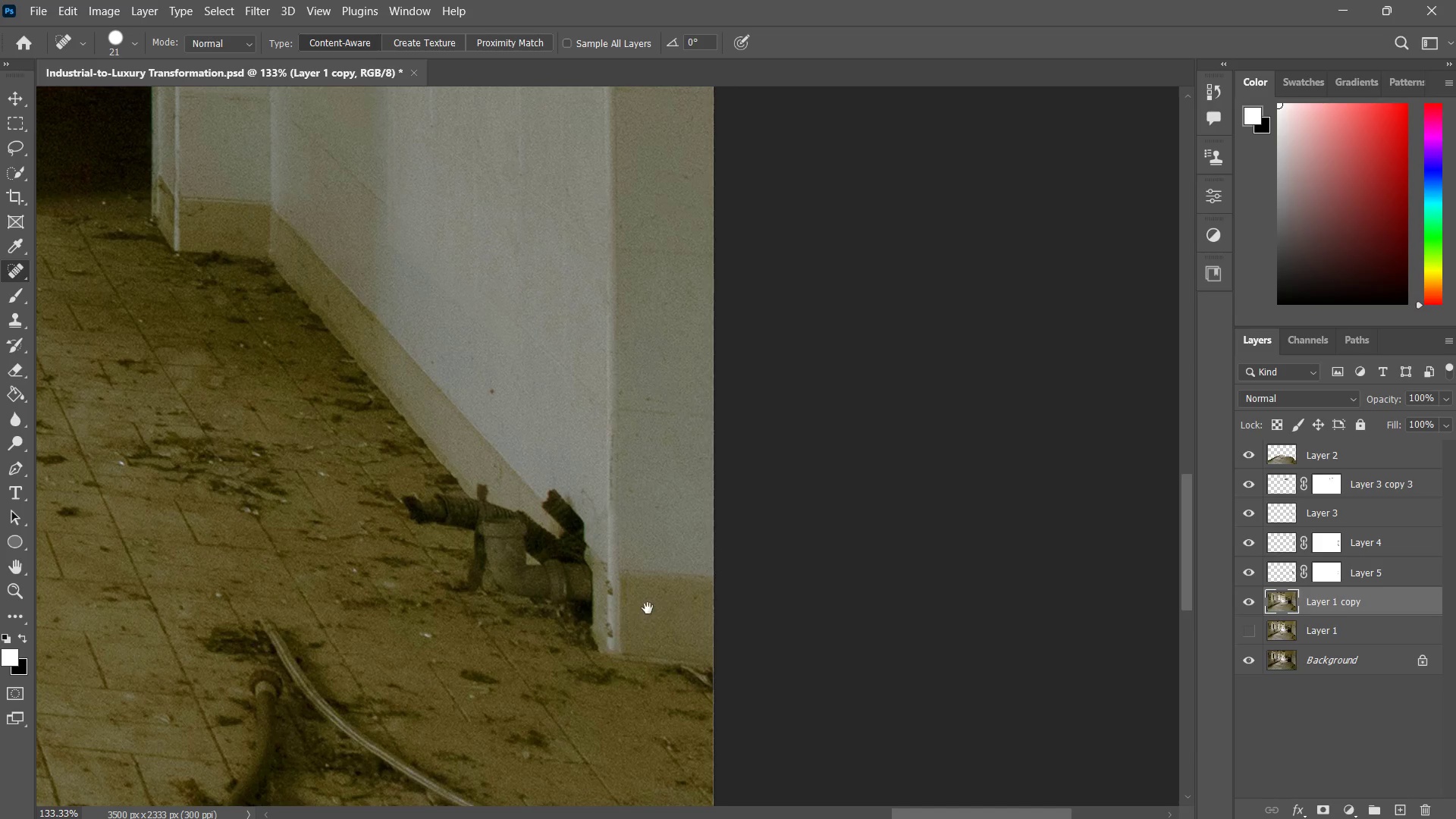 
hold_key(key=Space, duration=0.81)
 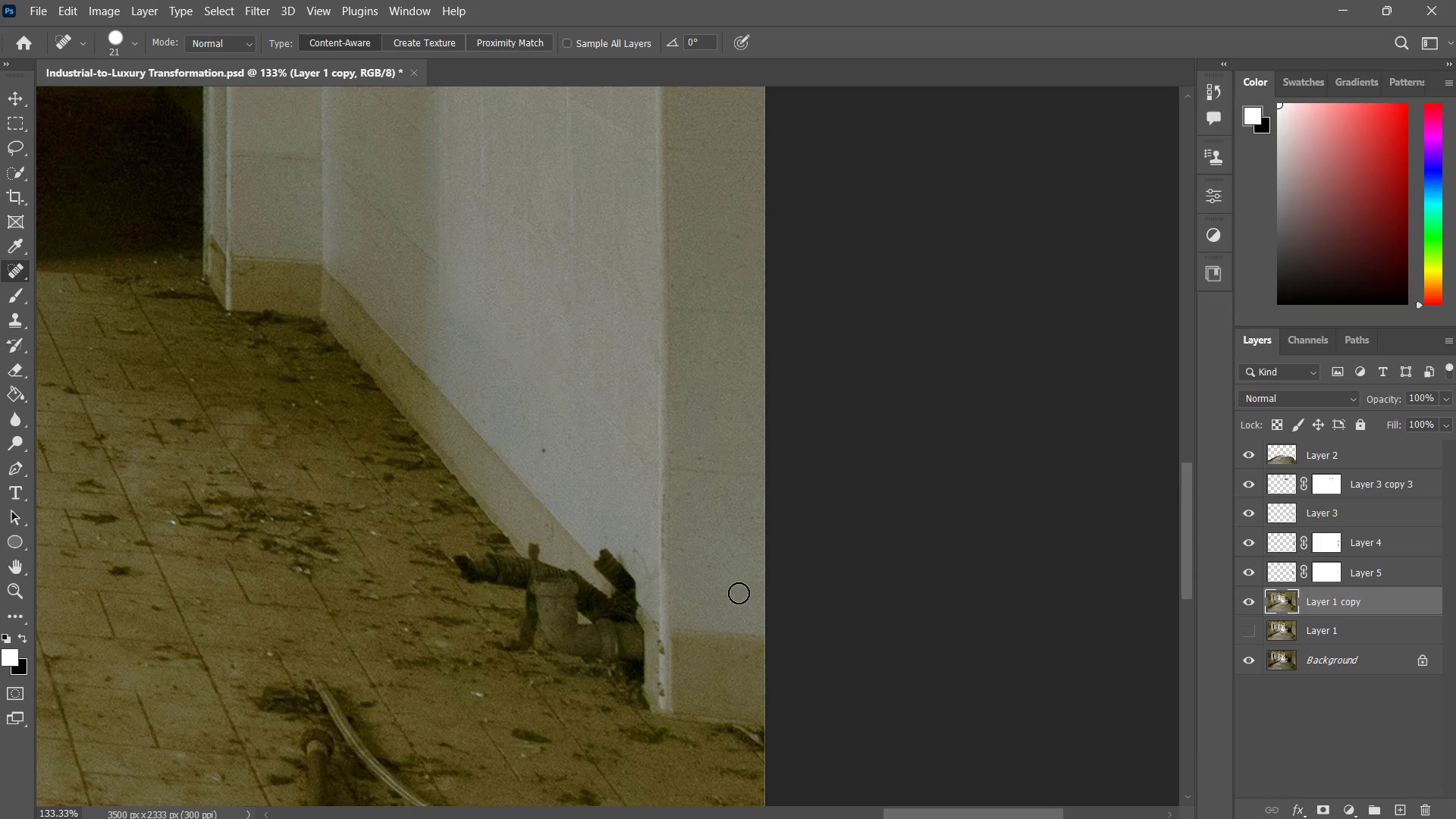 
left_click_drag(start_coordinate=[655, 594], to_coordinate=[707, 653])
 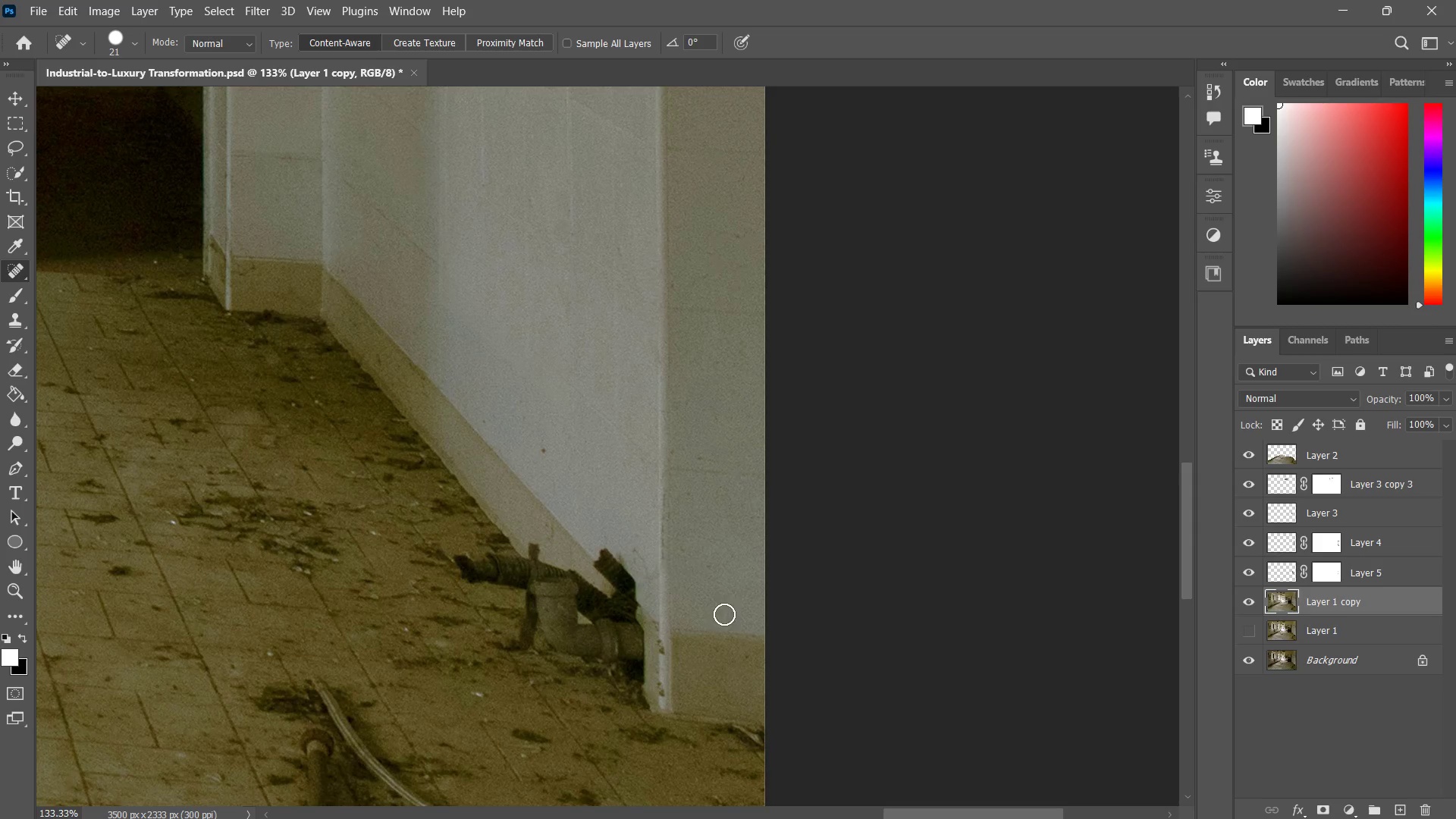 
key(Space)
 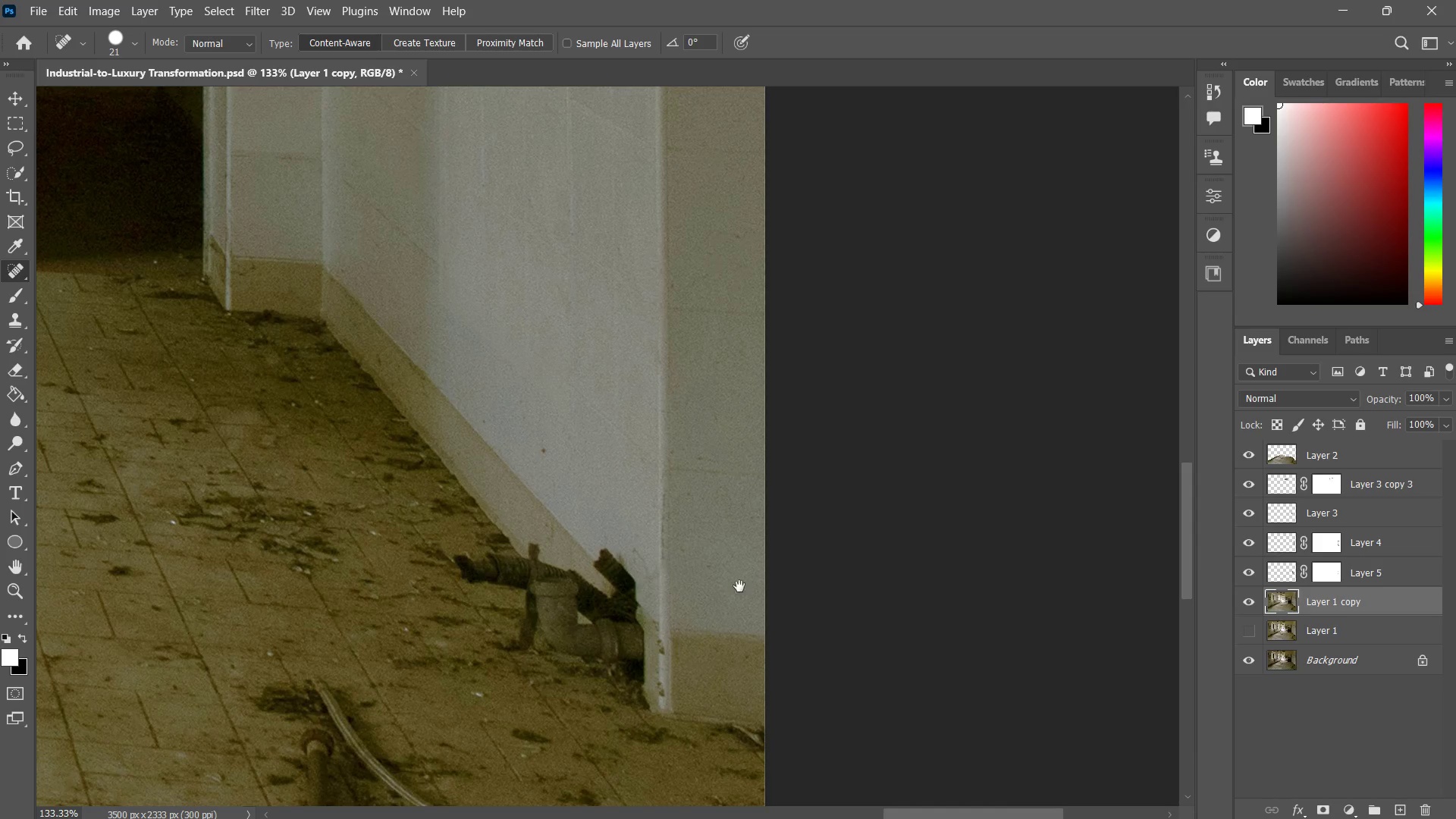 
key(Space)
 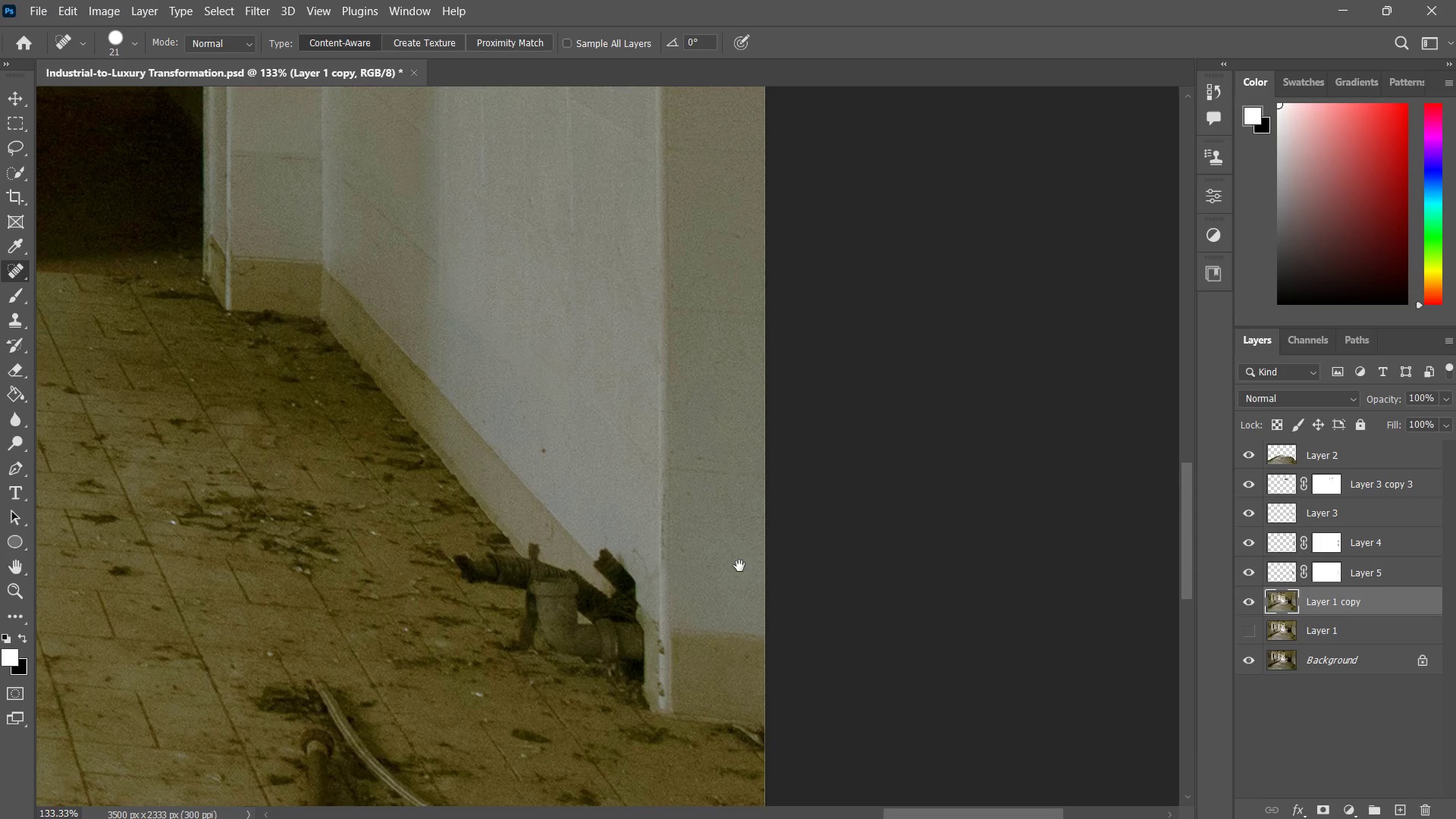 
key(Space)
 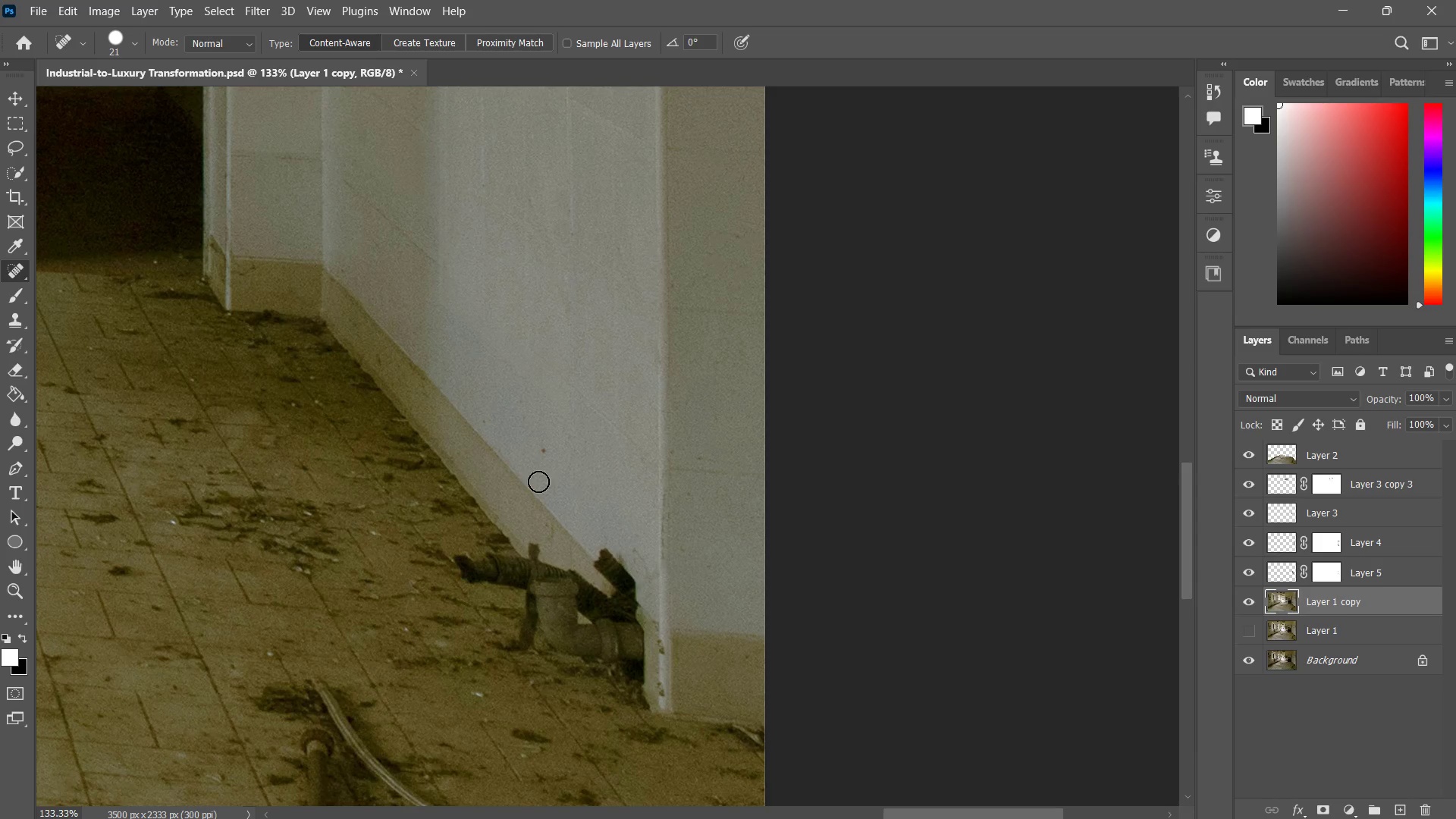 
hold_key(key=Space, duration=0.5)
 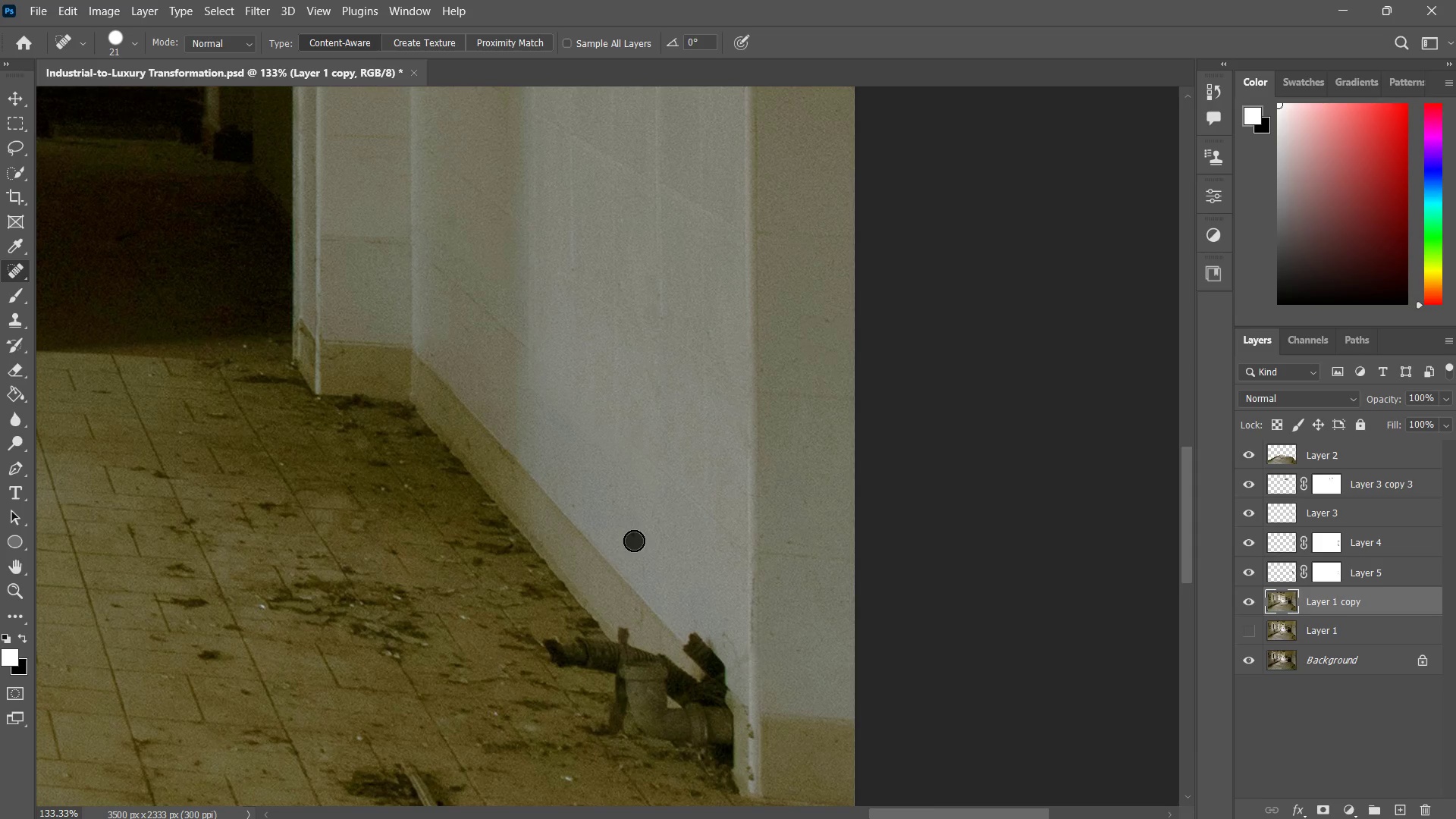 
left_click_drag(start_coordinate=[490, 467], to_coordinate=[579, 551])
 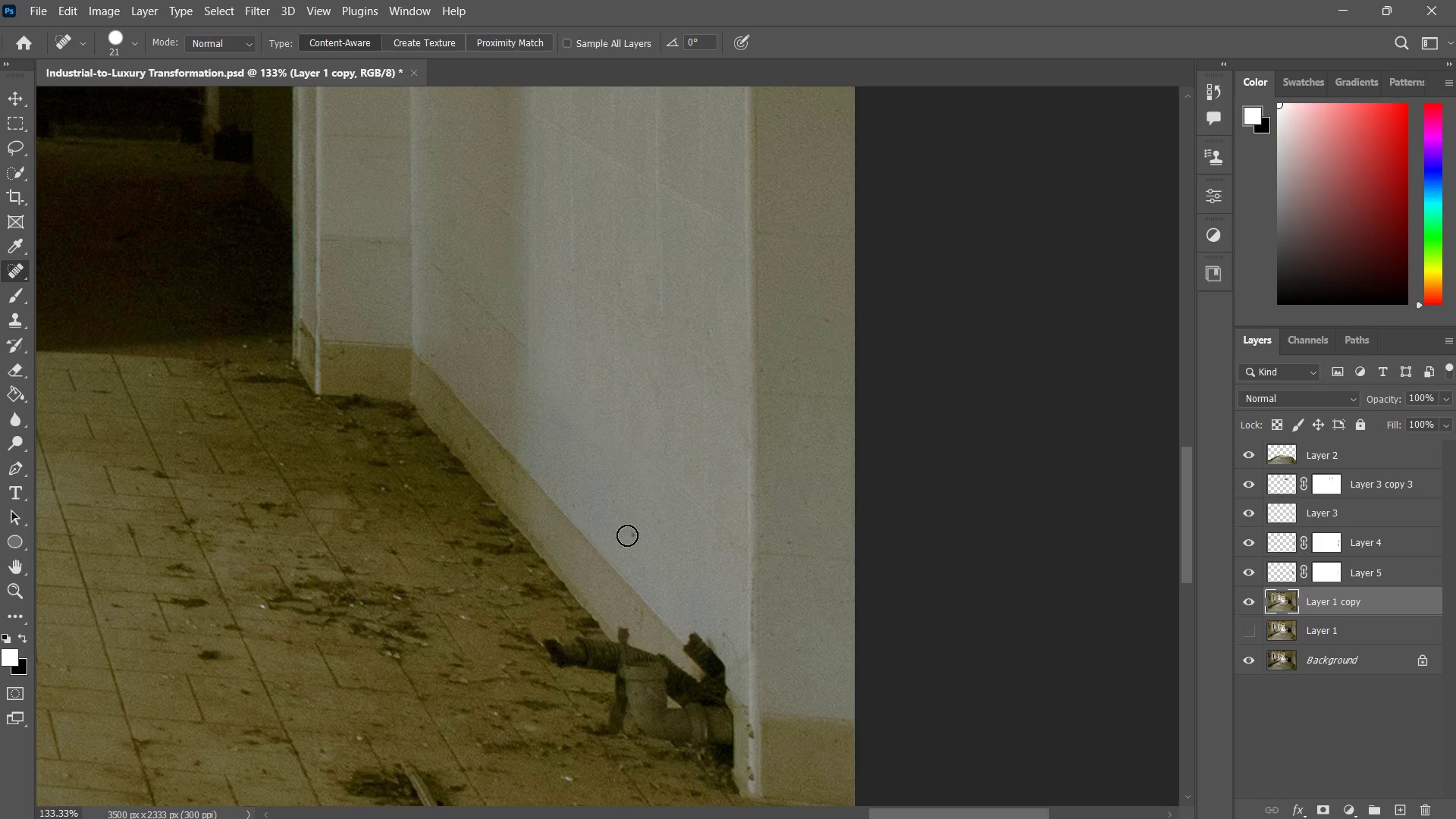 
left_click([634, 541])
 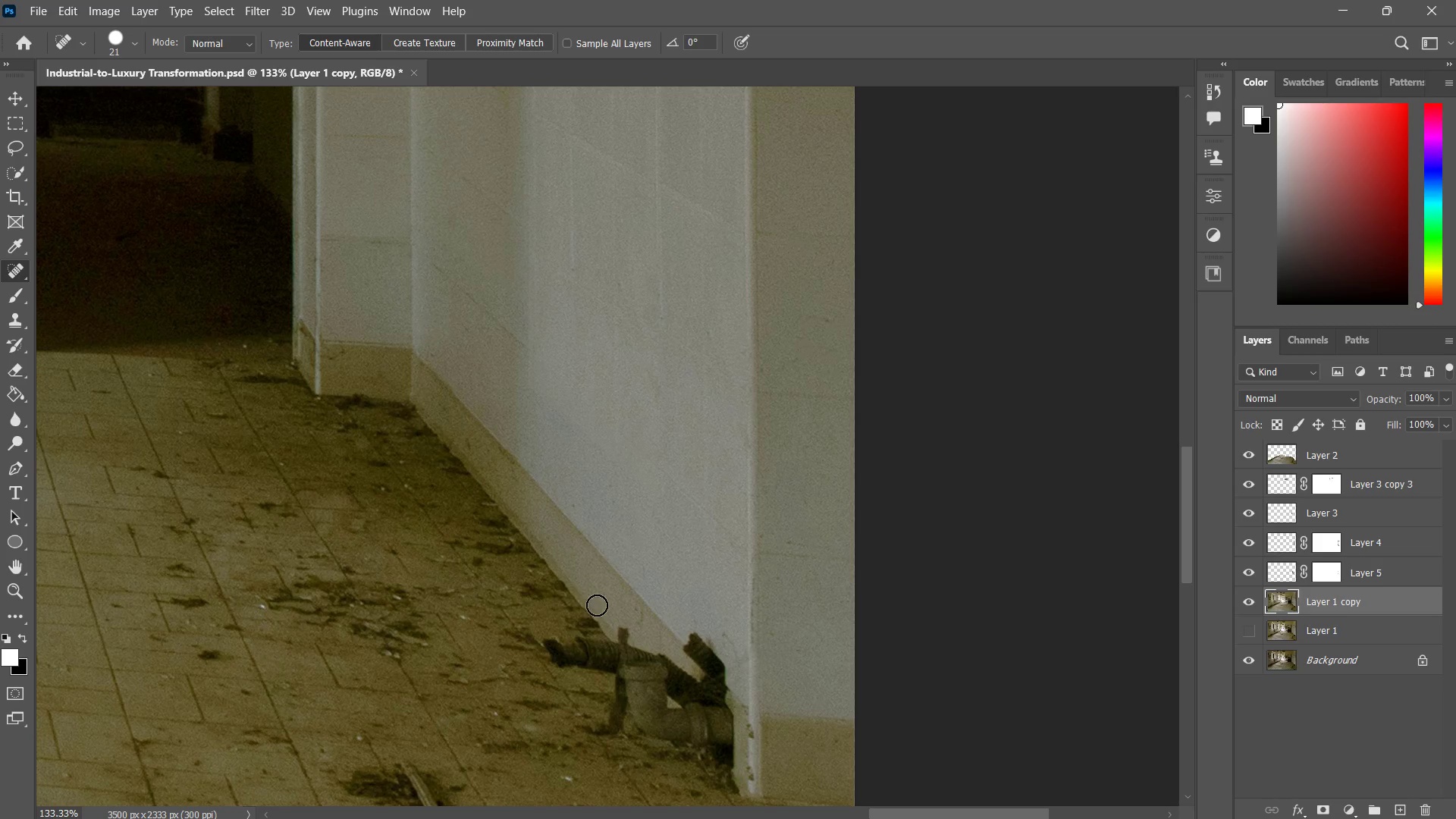 
hold_key(key=Space, duration=0.69)
 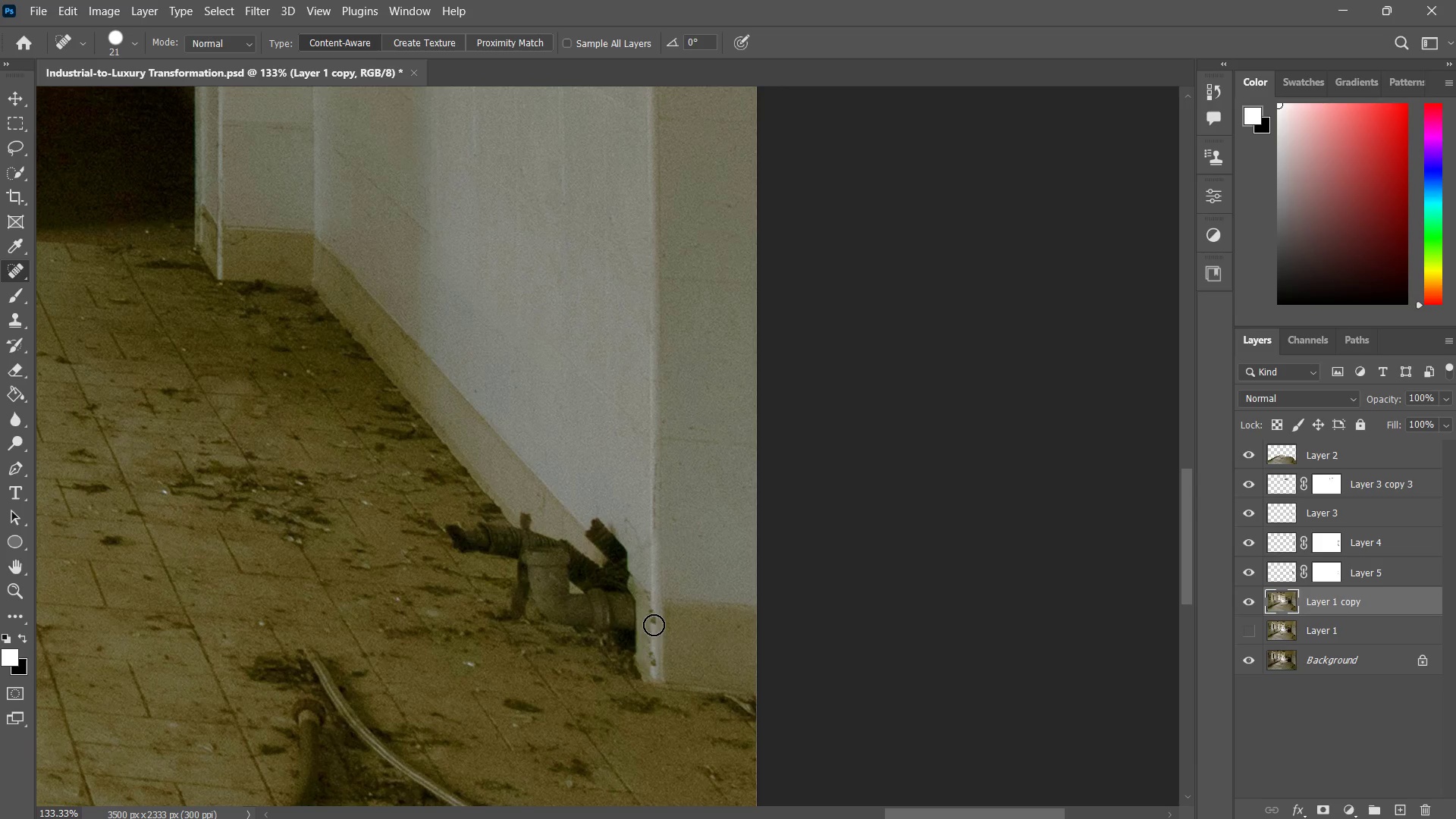 
left_click_drag(start_coordinate=[627, 598], to_coordinate=[529, 484])
 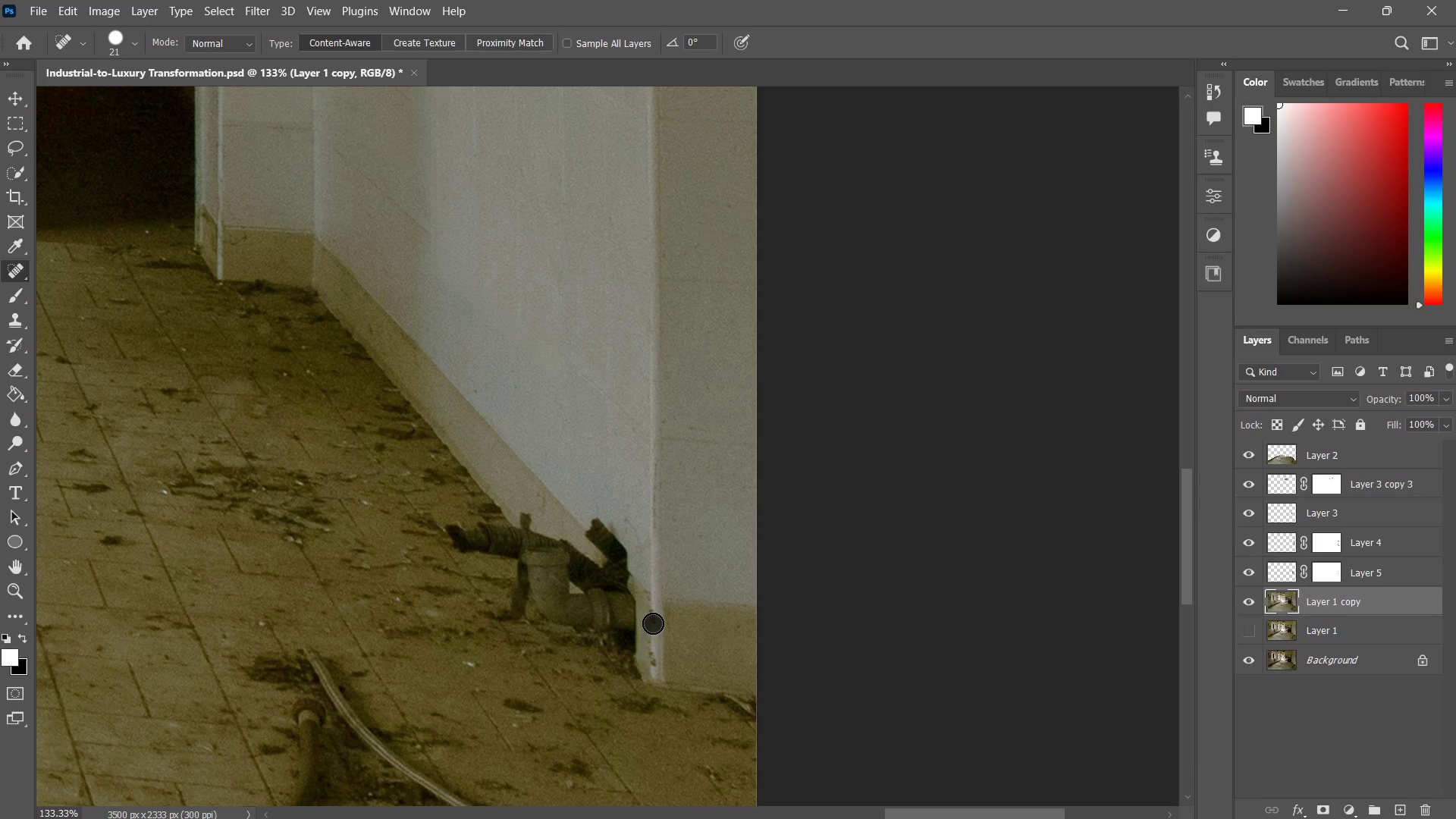 
double_click([649, 614])
 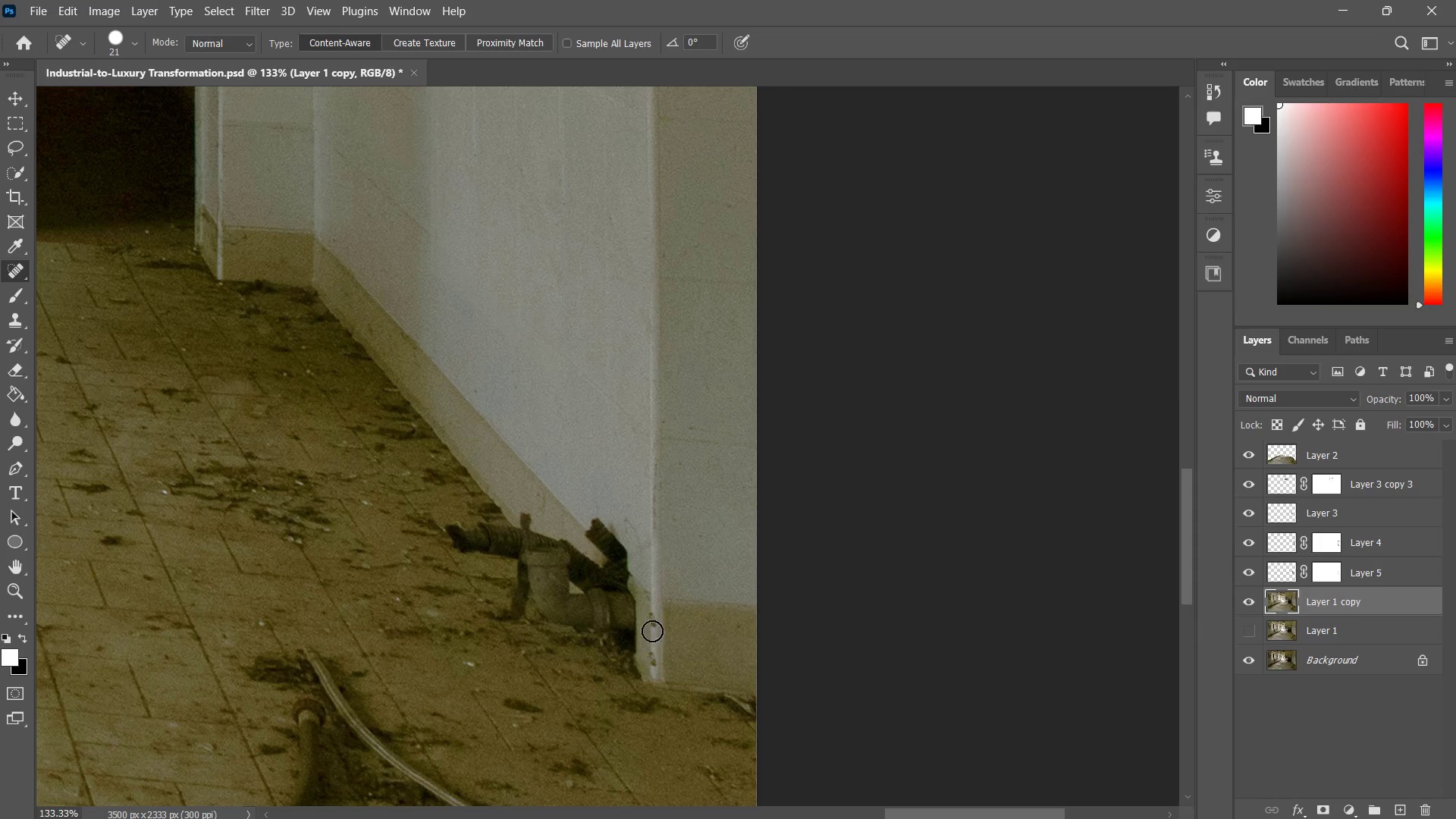 
left_click_drag(start_coordinate=[652, 626], to_coordinate=[652, 622])
 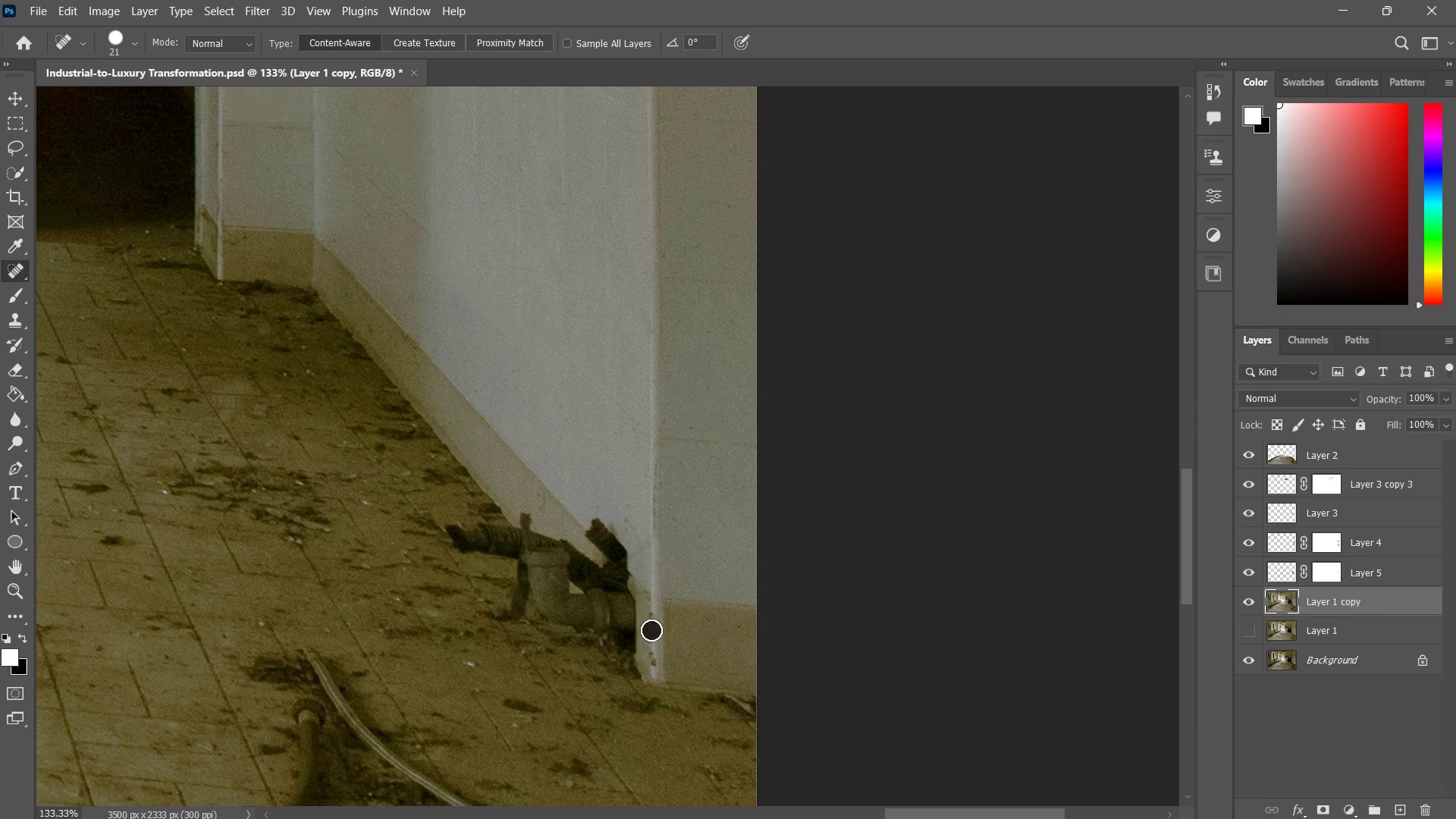 
left_click_drag(start_coordinate=[651, 630], to_coordinate=[643, 611])
 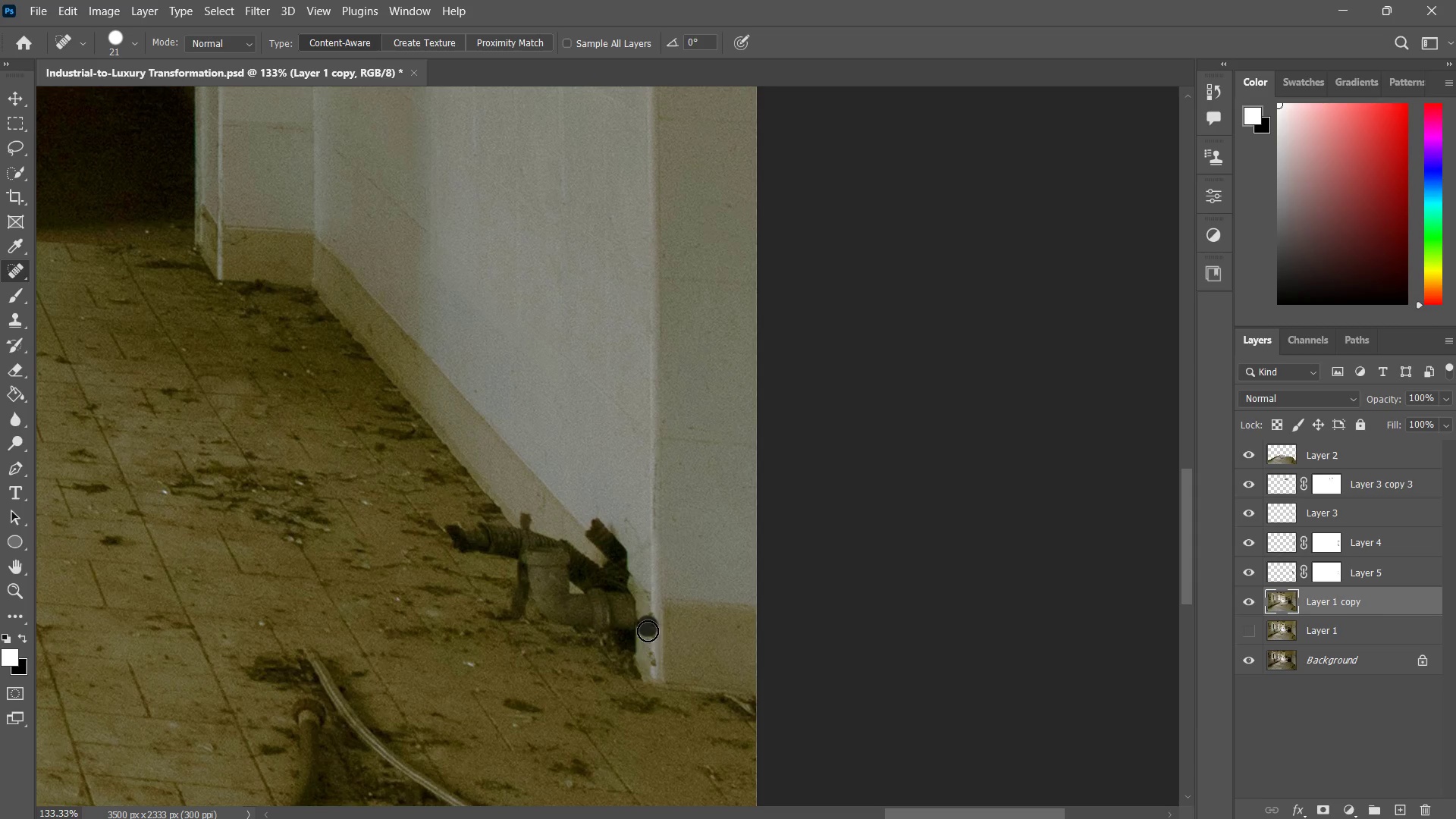 
left_click_drag(start_coordinate=[648, 626], to_coordinate=[653, 661])
 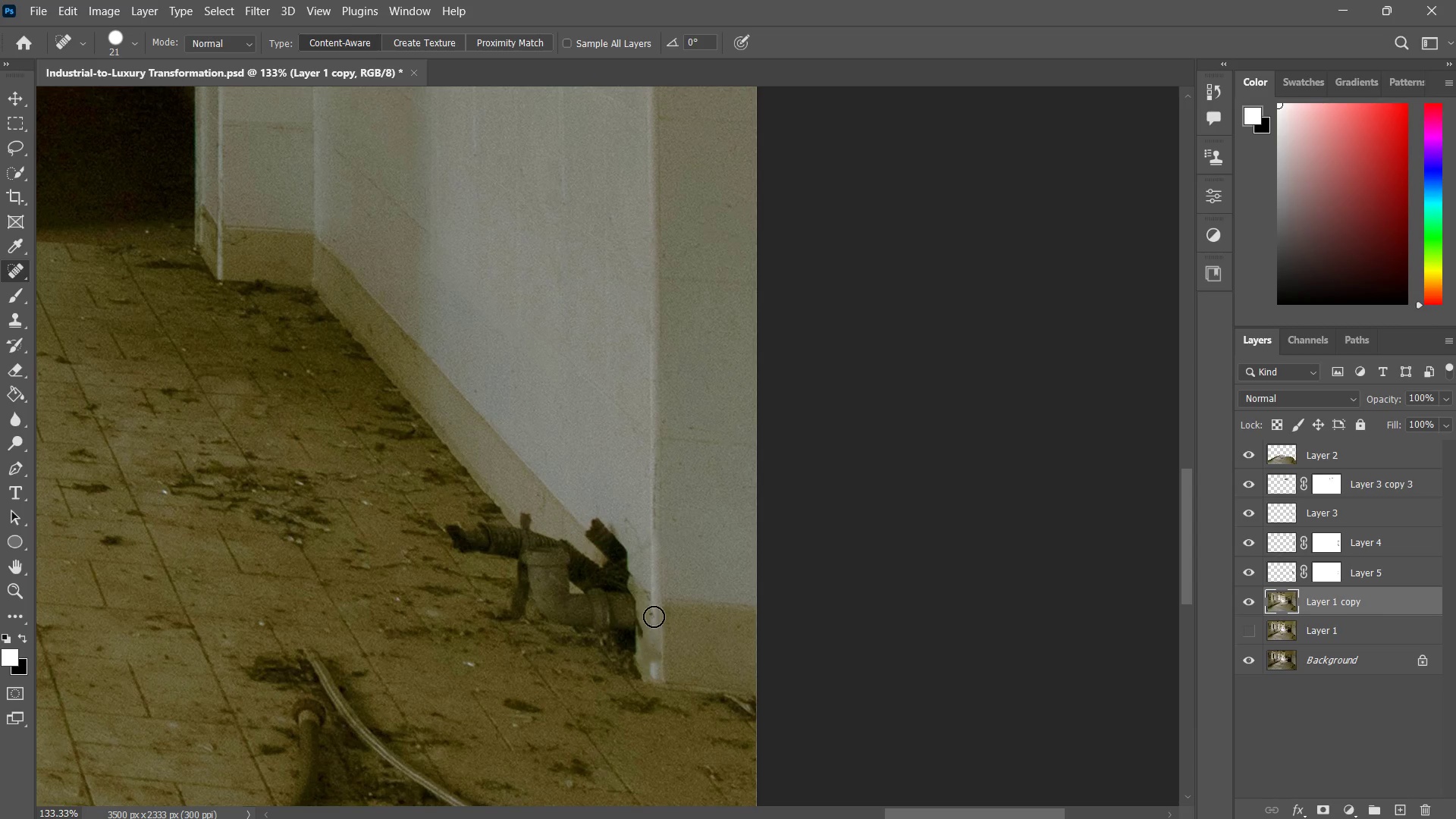 
left_click_drag(start_coordinate=[654, 617], to_coordinate=[654, 633])
 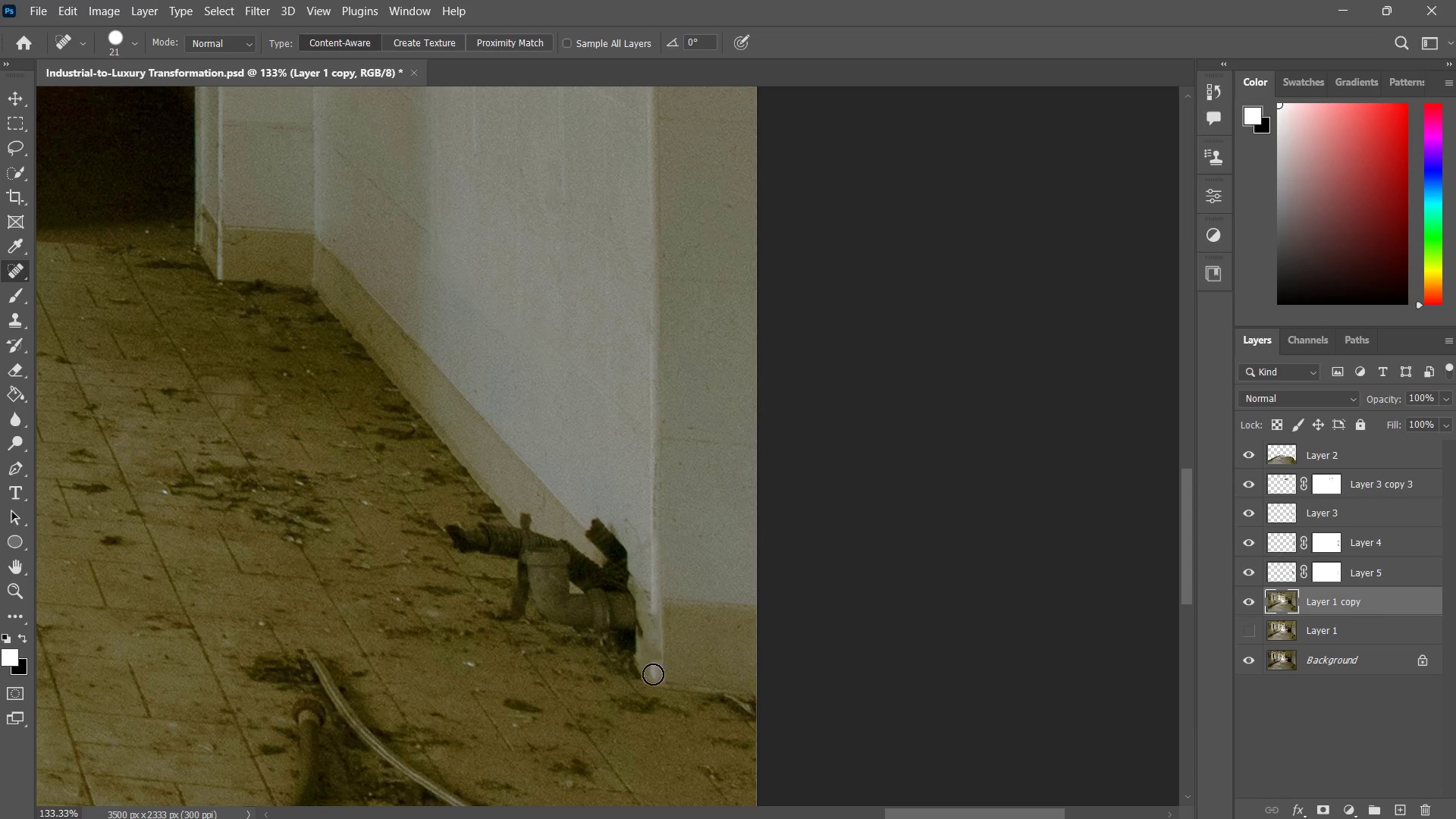 
key(Control+ControlLeft)
 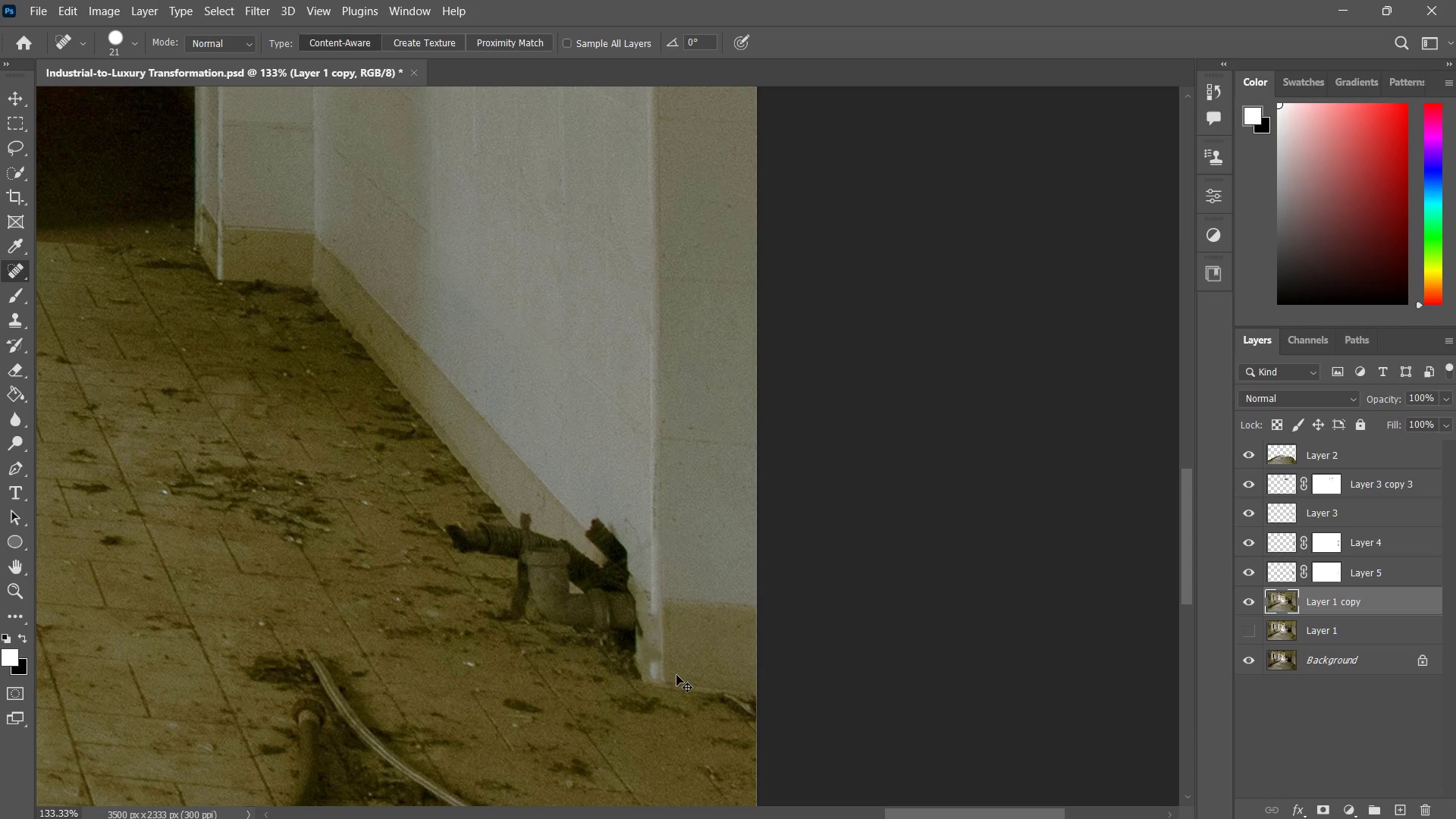 
key(Control+Z)
 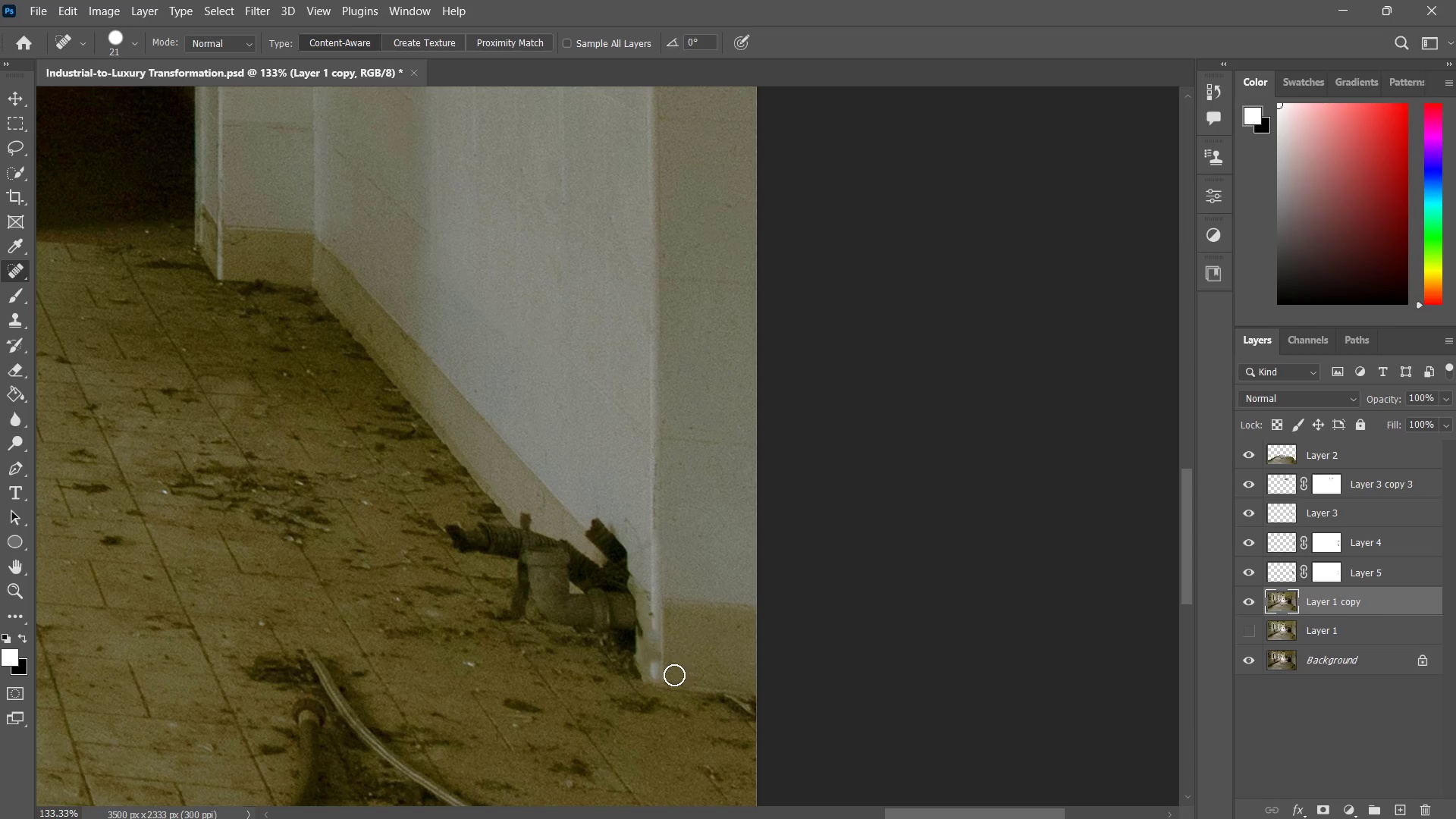 
key(Control+ControlLeft)
 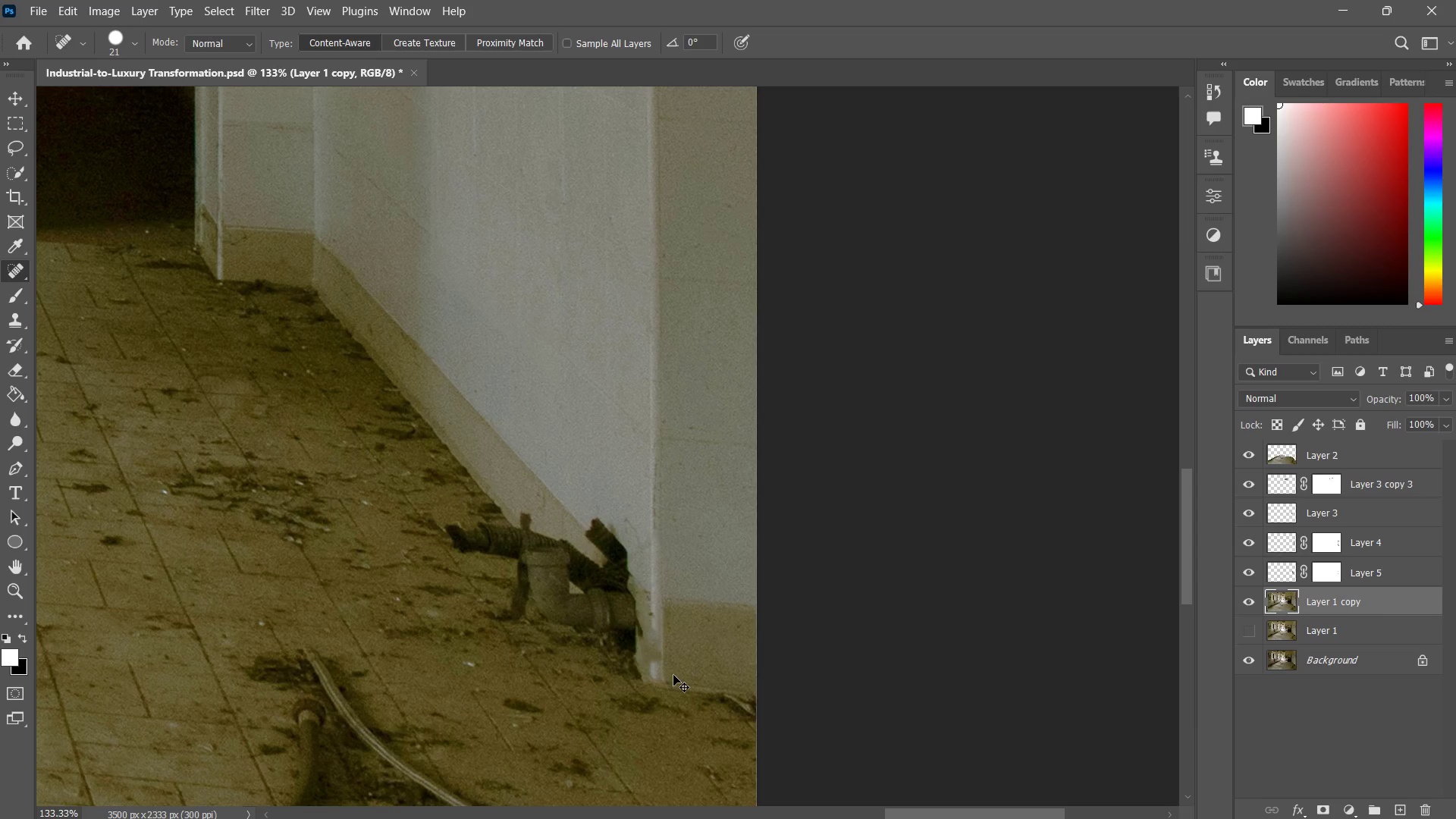 
key(Control+Z)
 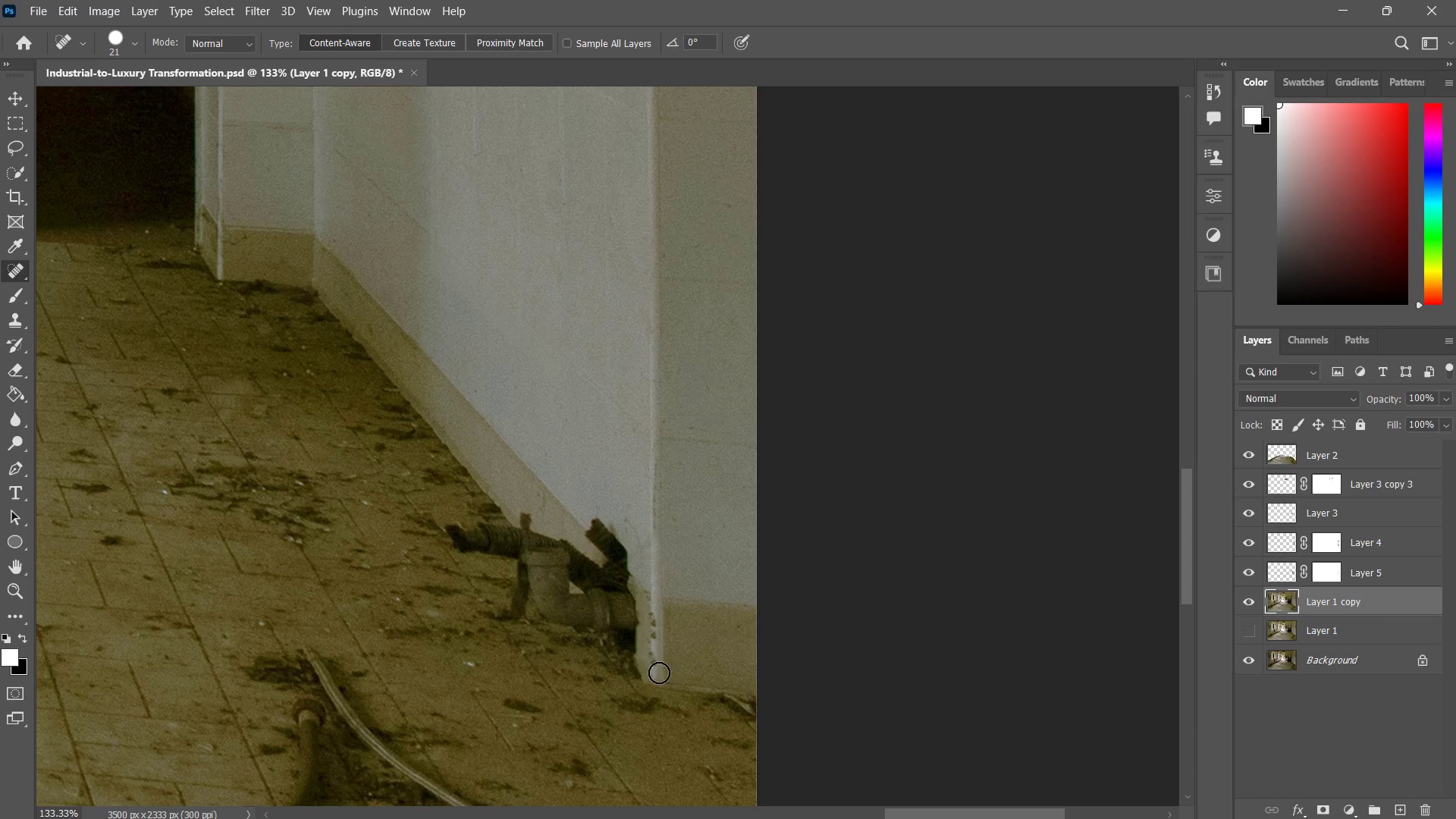 
key(Control+ControlLeft)
 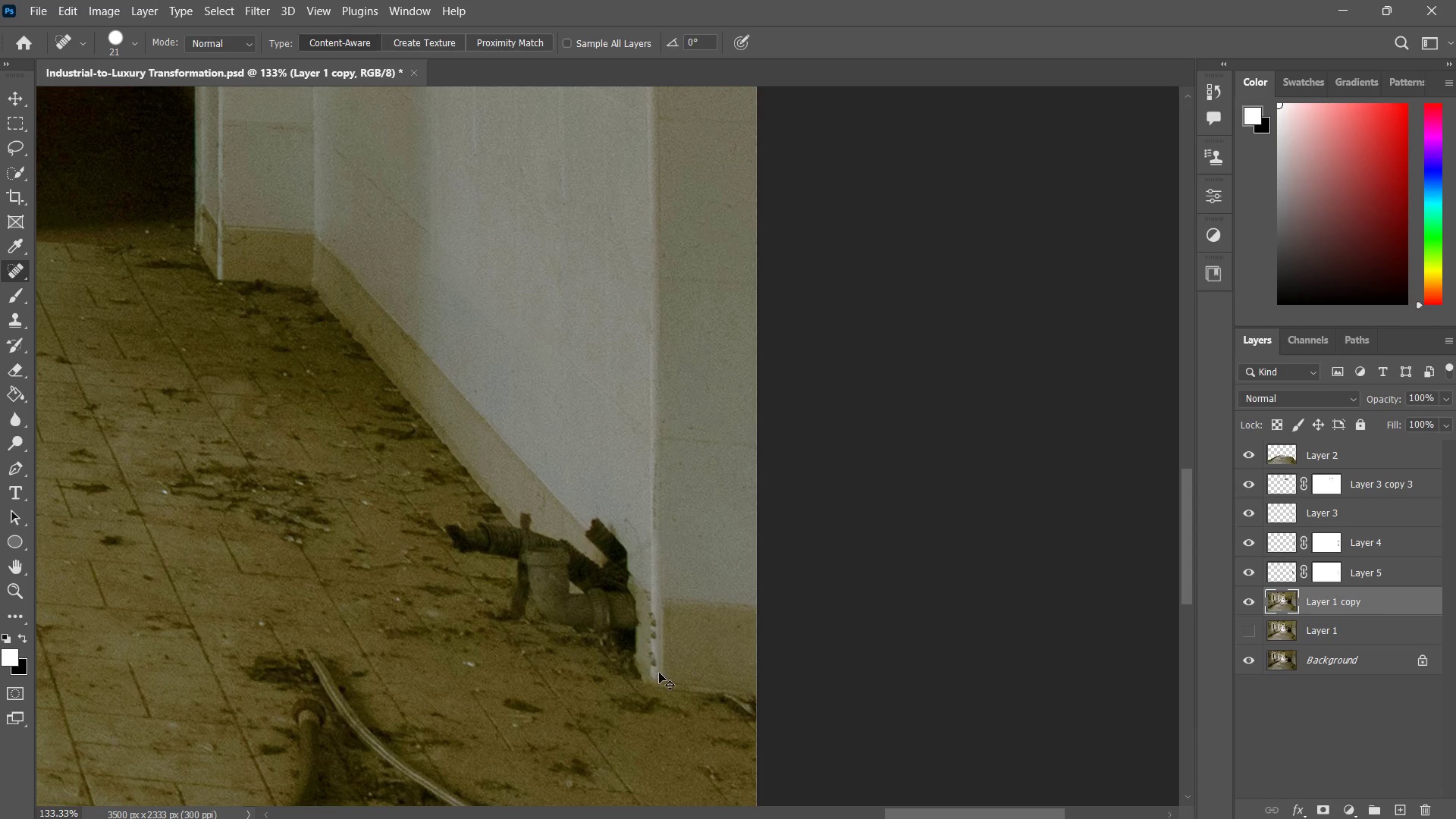 
key(Control+Z)
 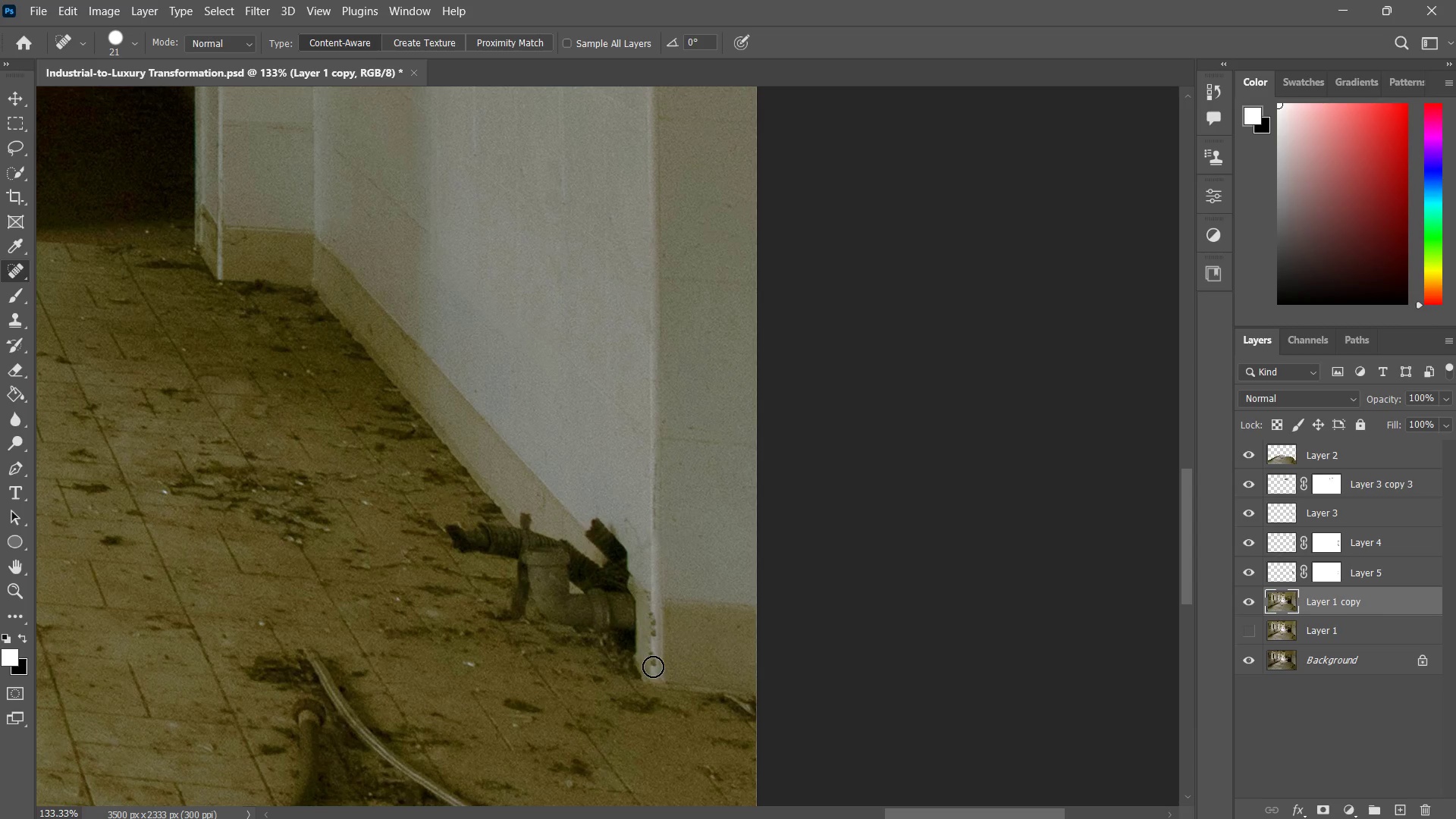 
key(Control+Shift+Z)
 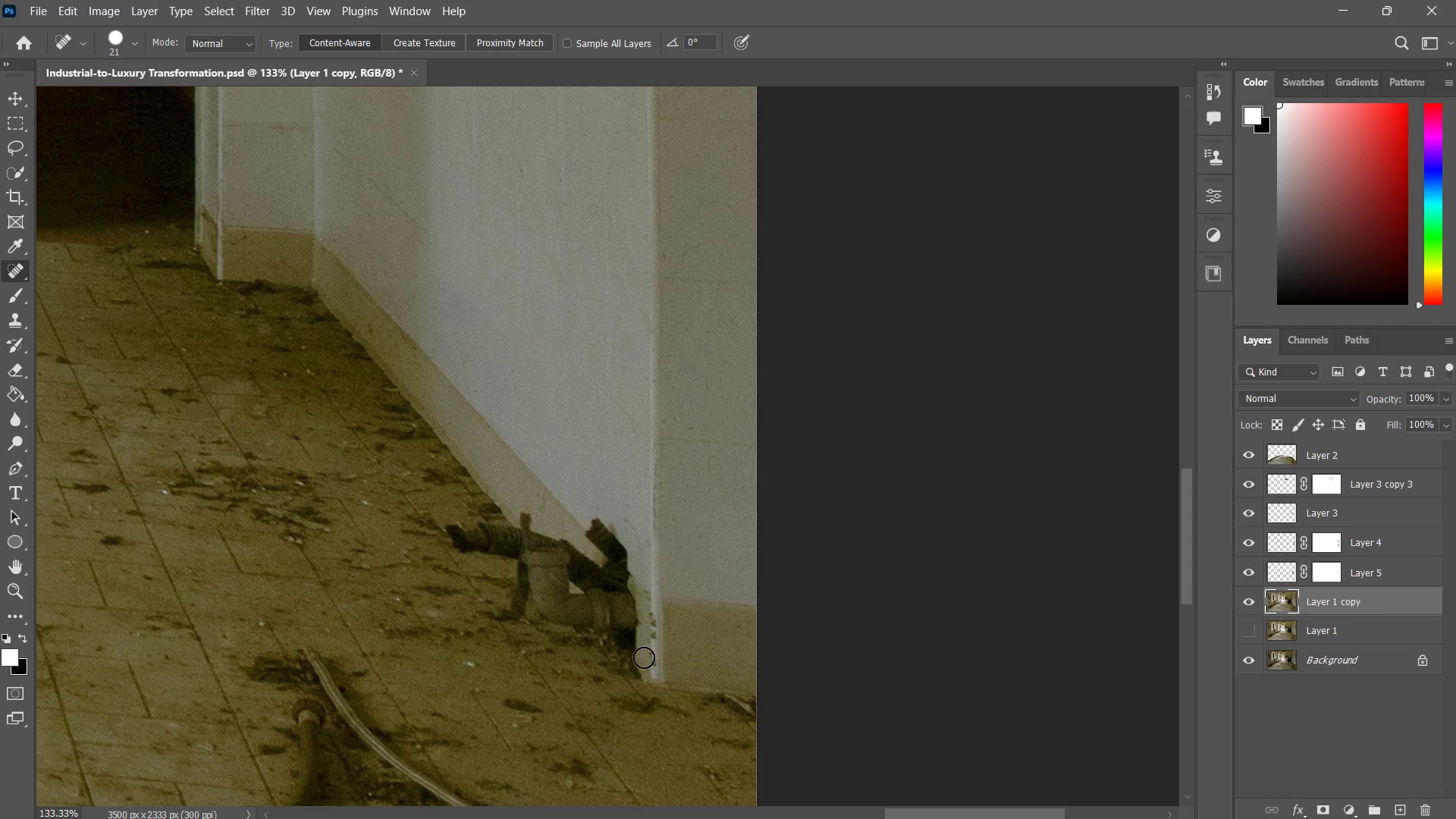 
left_click([648, 663])
 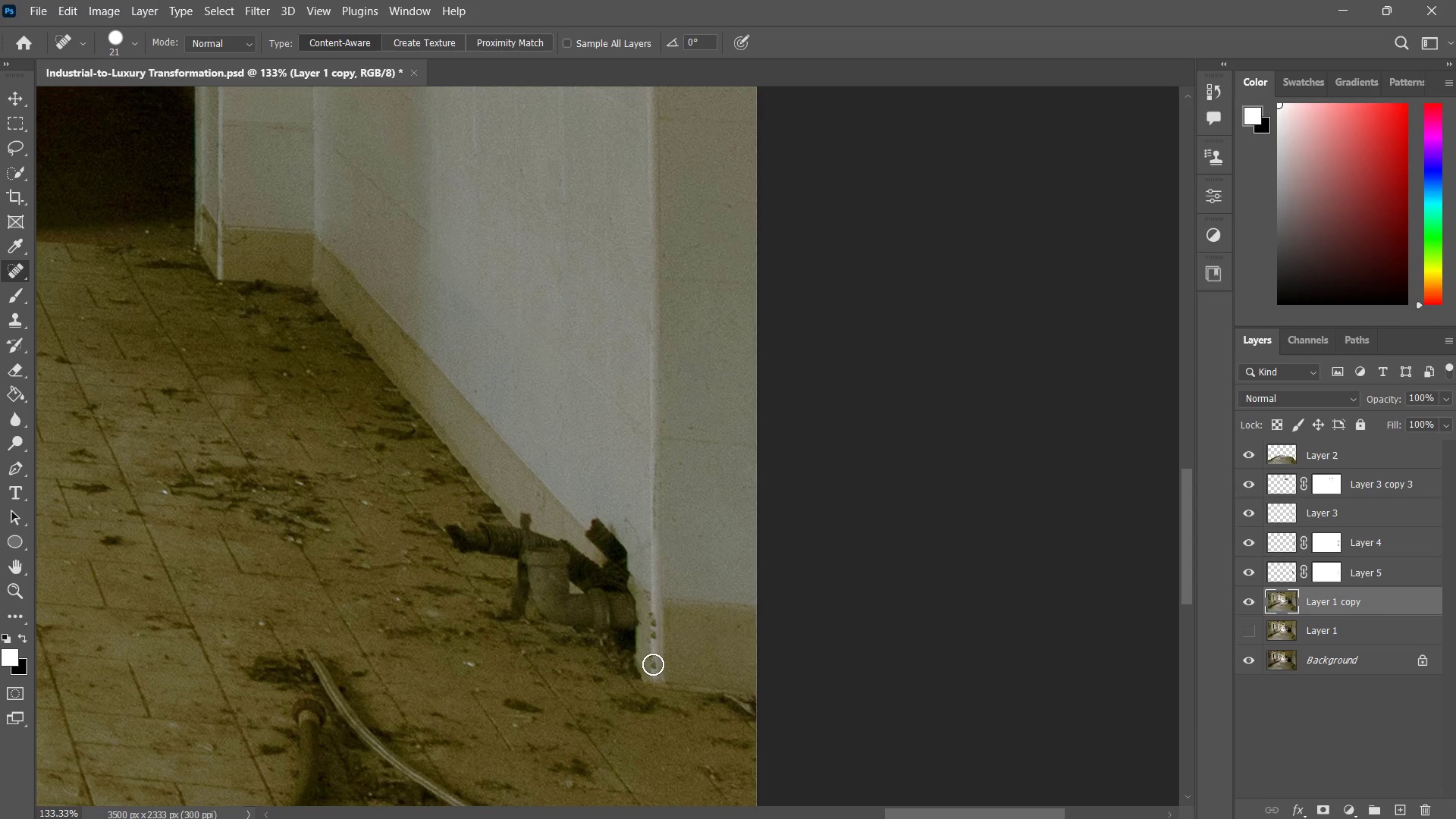 
double_click([652, 664])
 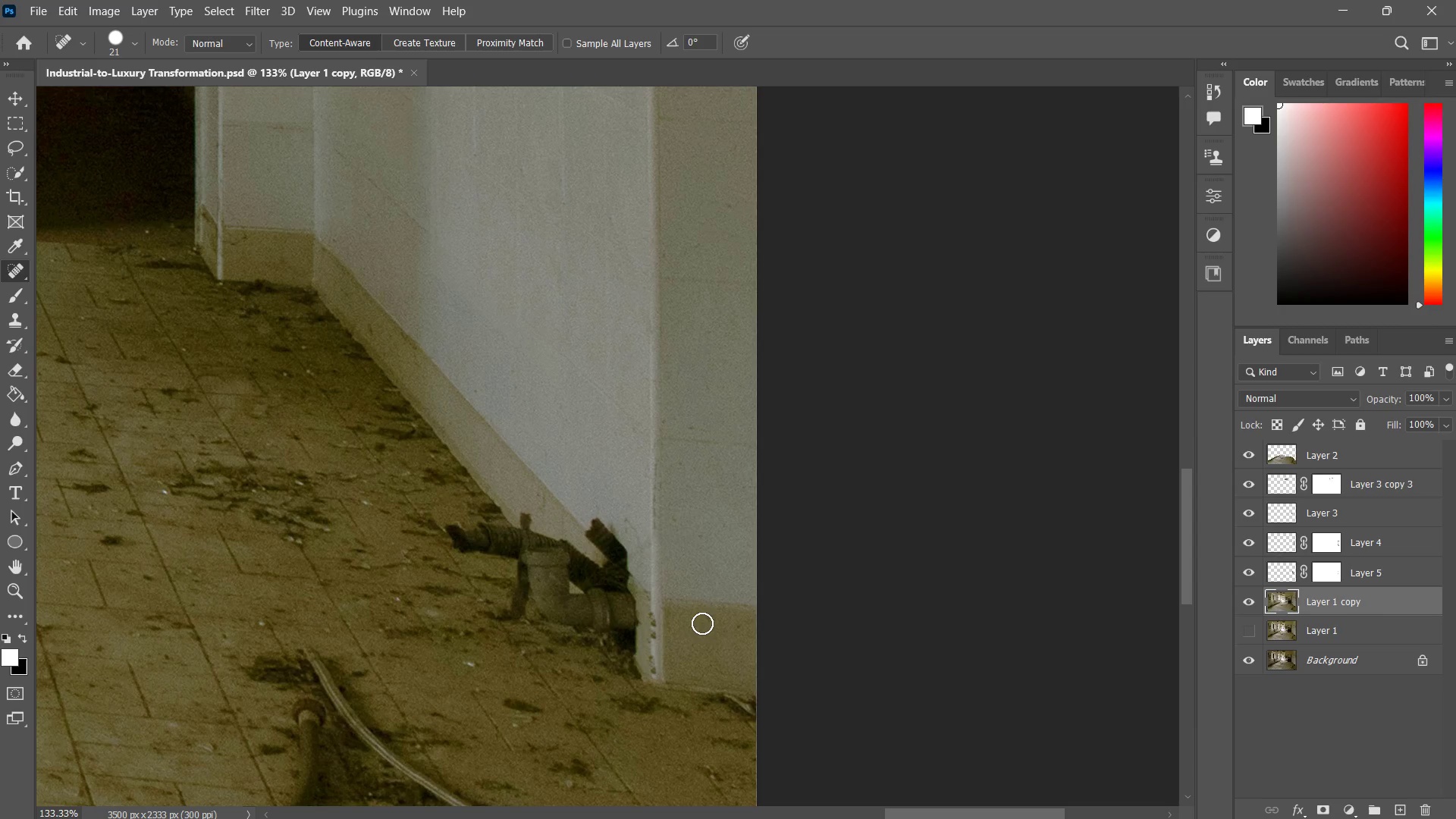 
type(jm)
 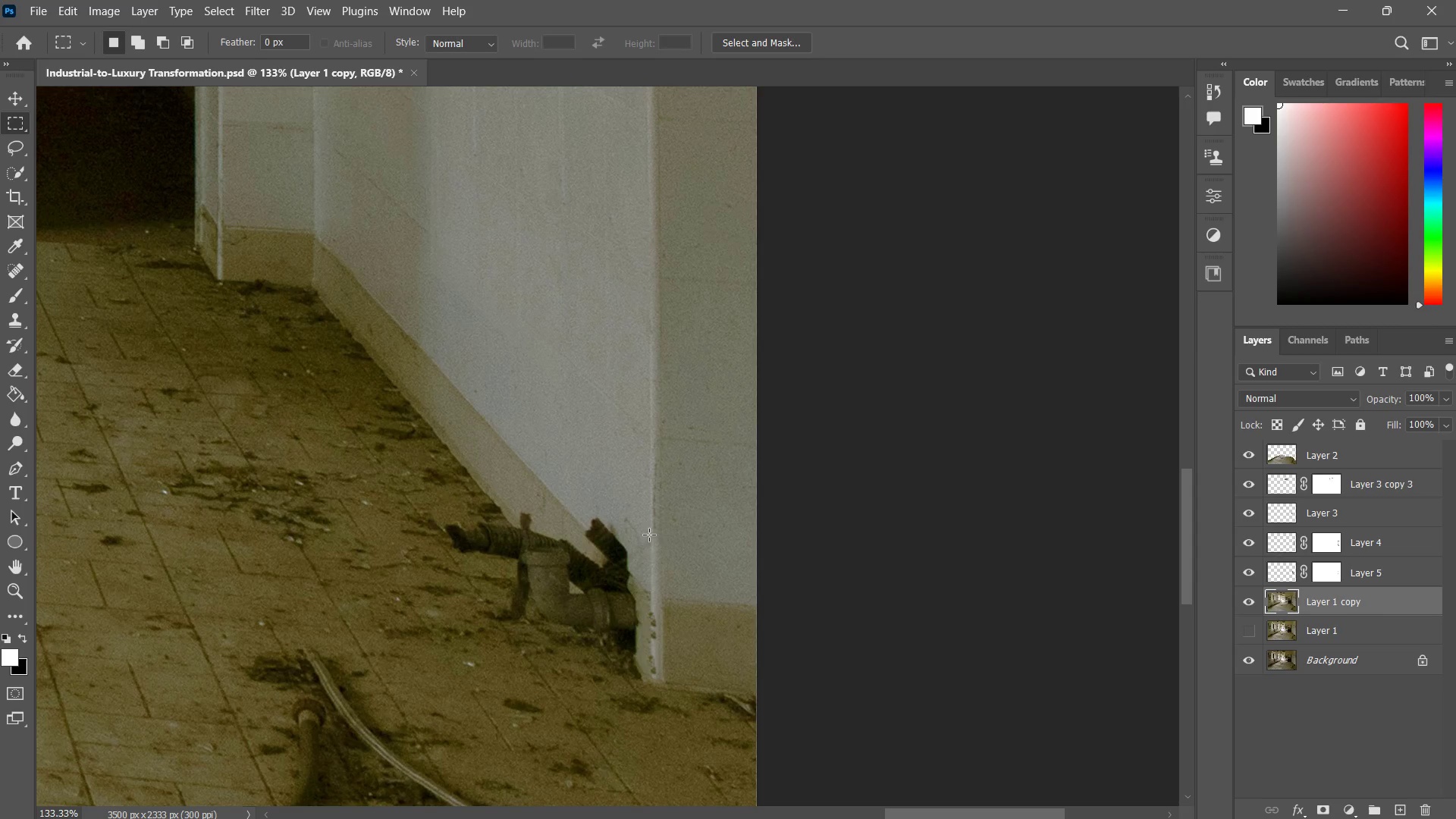 
left_click_drag(start_coordinate=[649, 535], to_coordinate=[663, 601])
 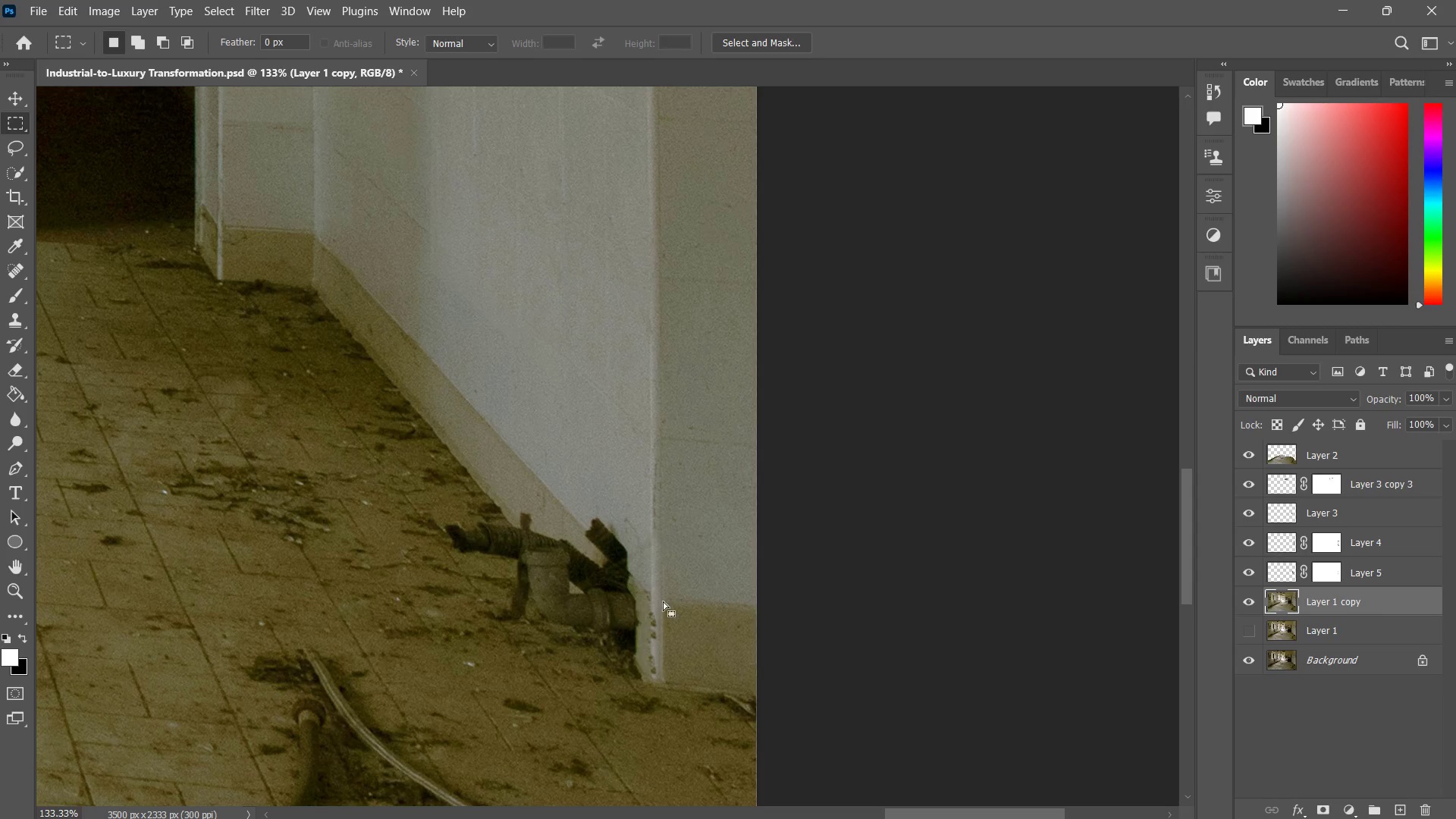 
key(Control+J)
 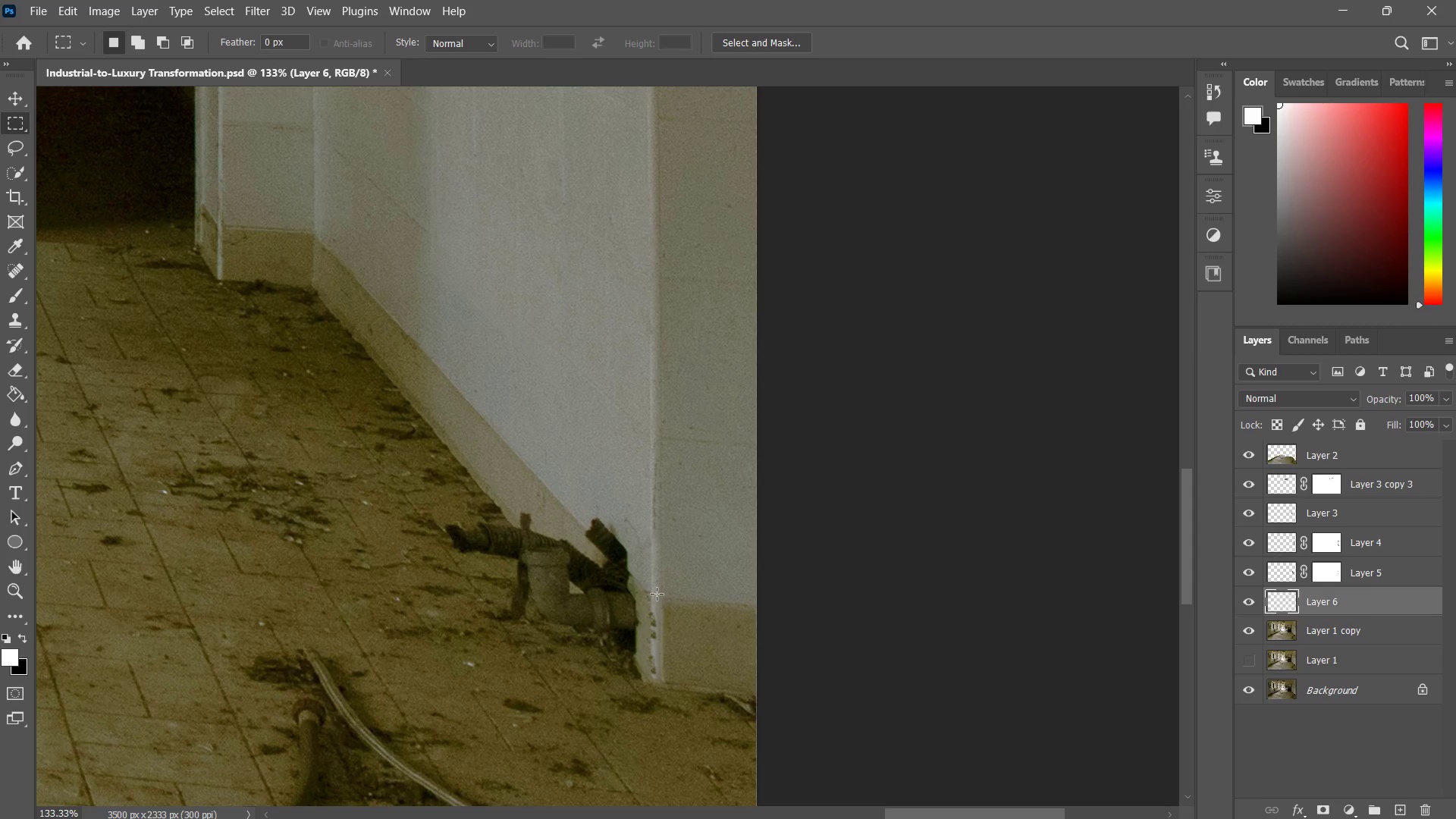 
key(V)
 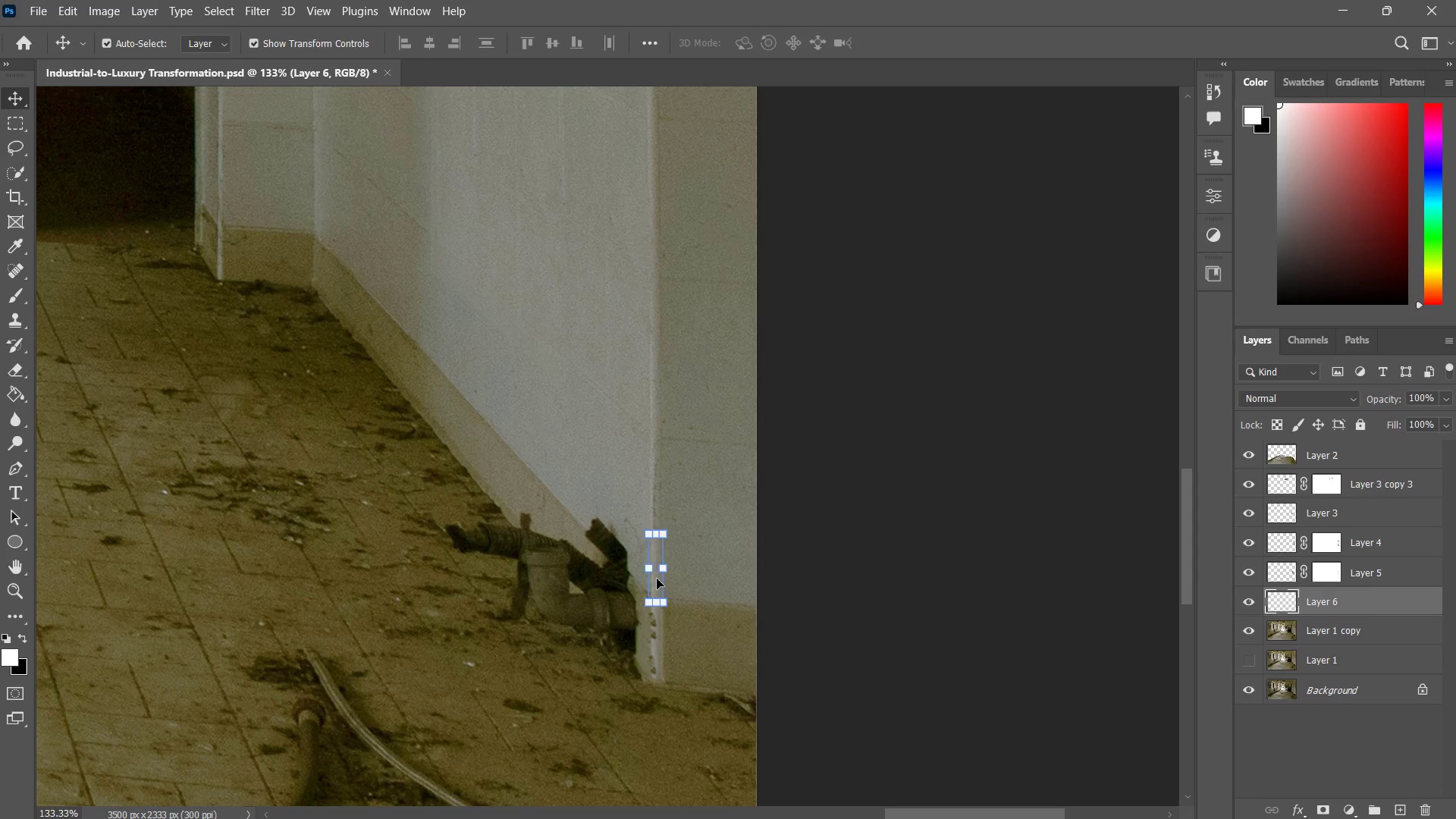 
left_click_drag(start_coordinate=[657, 579], to_coordinate=[661, 639])
 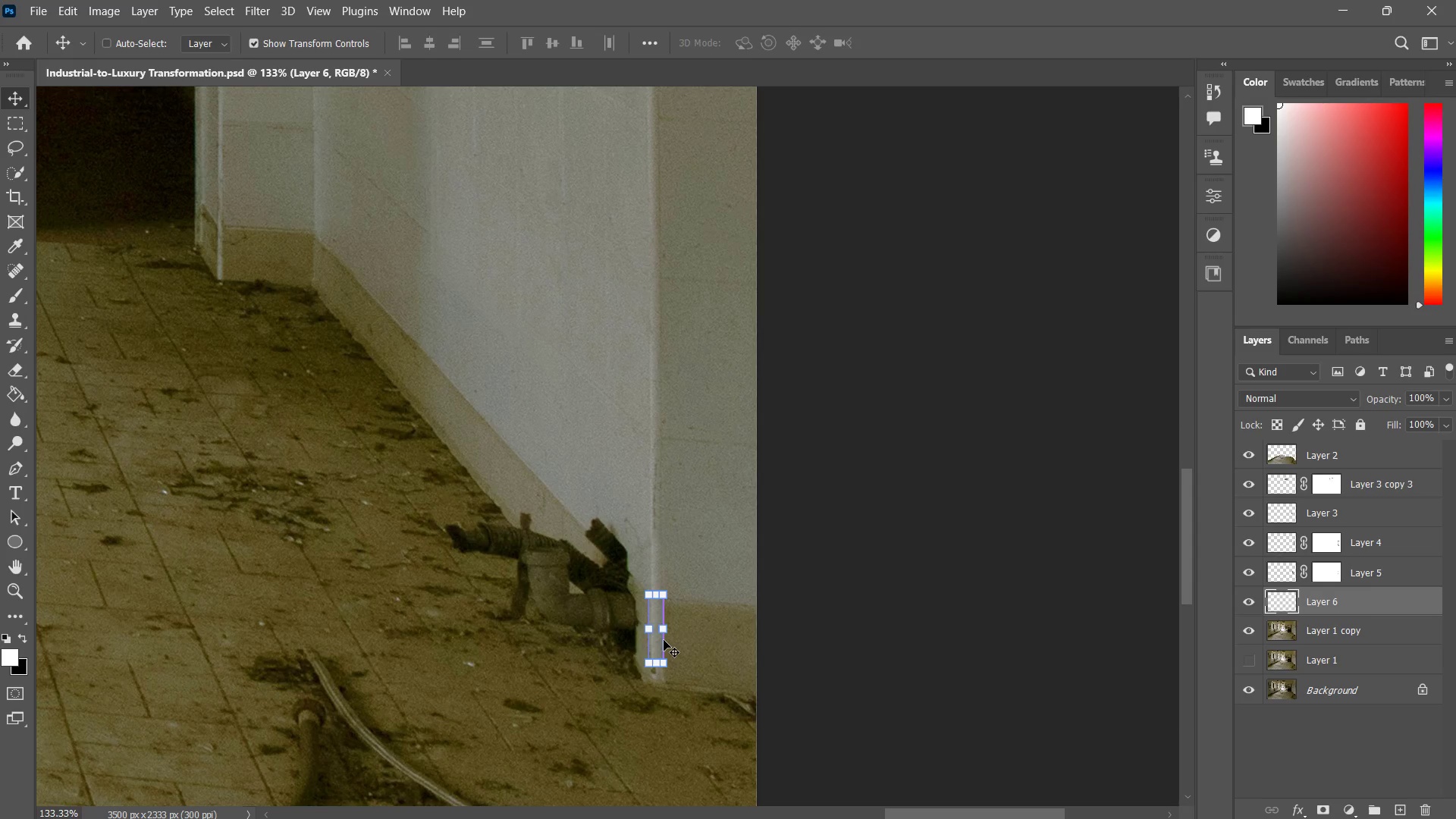 
hold_key(key=ShiftLeft, duration=1.09)
 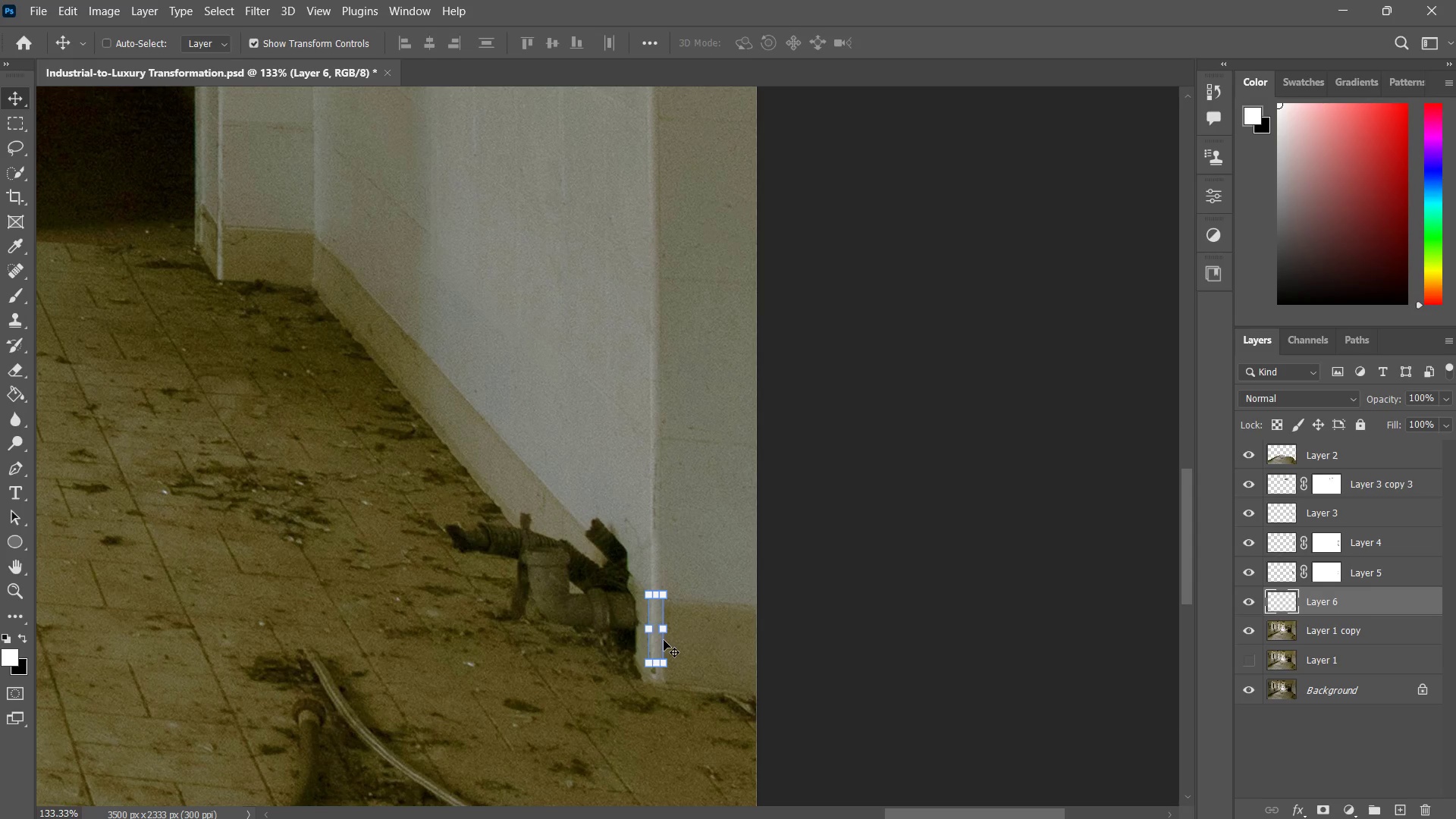 
key(Control+J)
 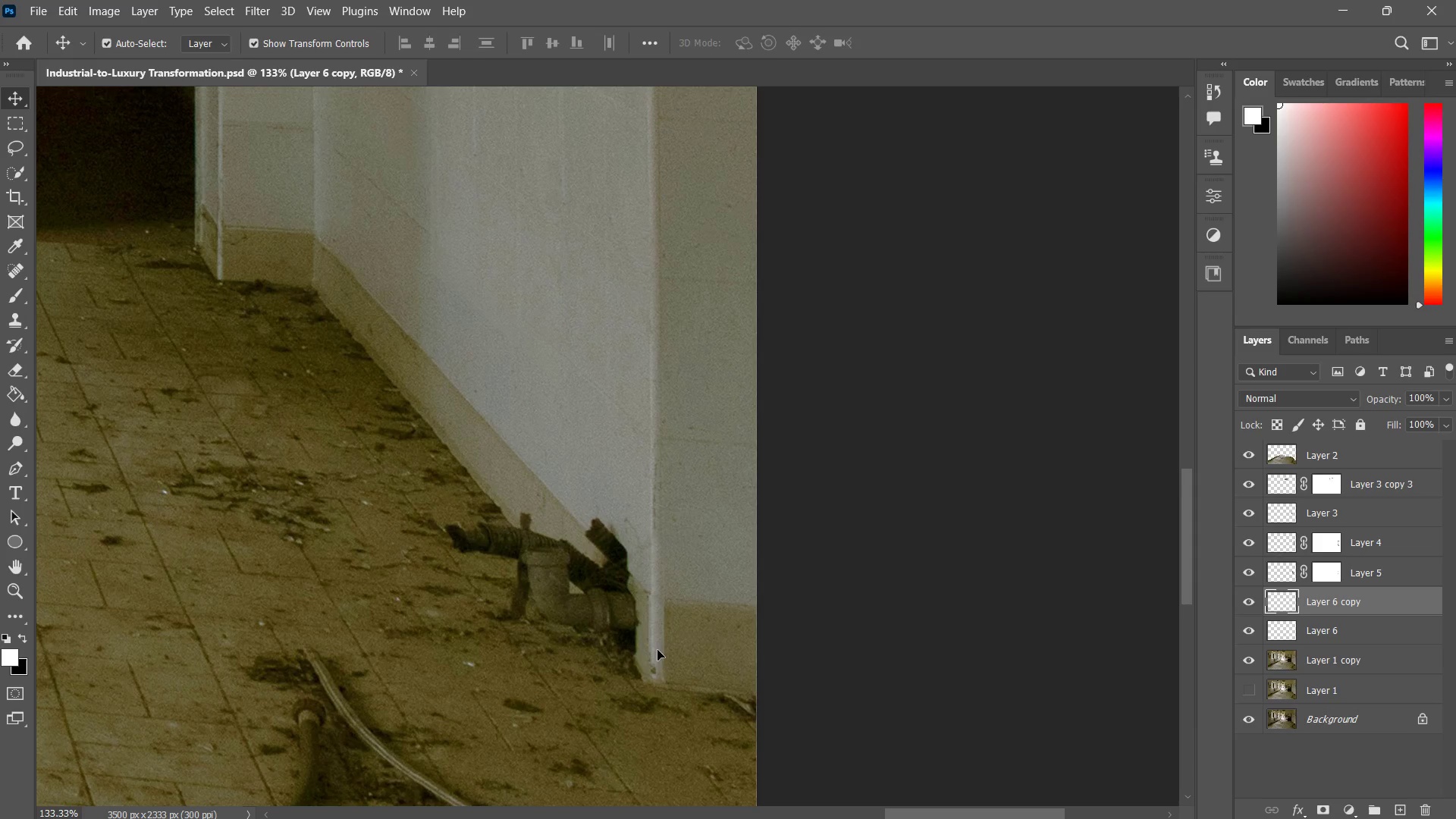 
left_click_drag(start_coordinate=[657, 650], to_coordinate=[661, 671])
 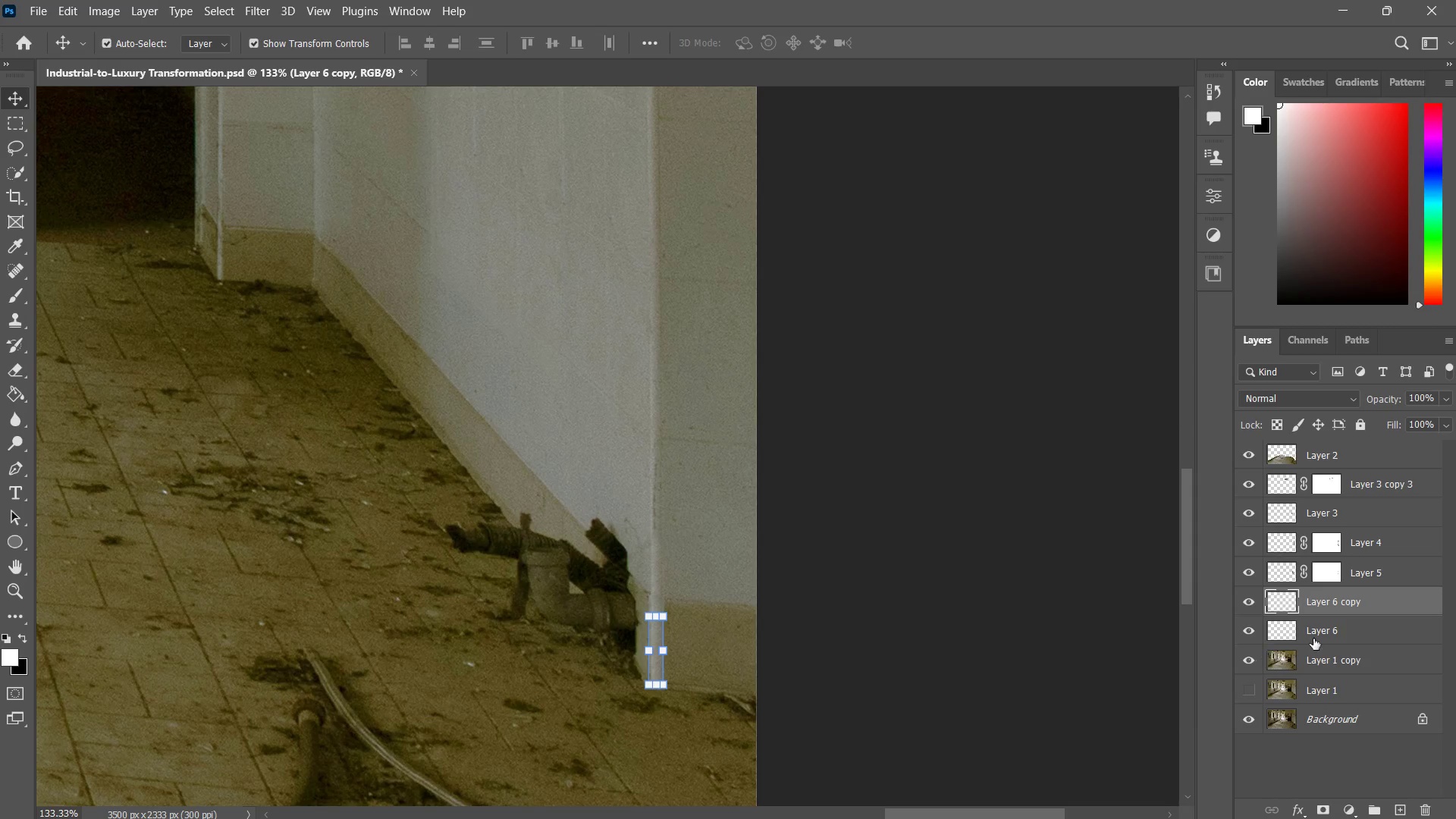 
hold_key(key=ShiftLeft, duration=0.78)
 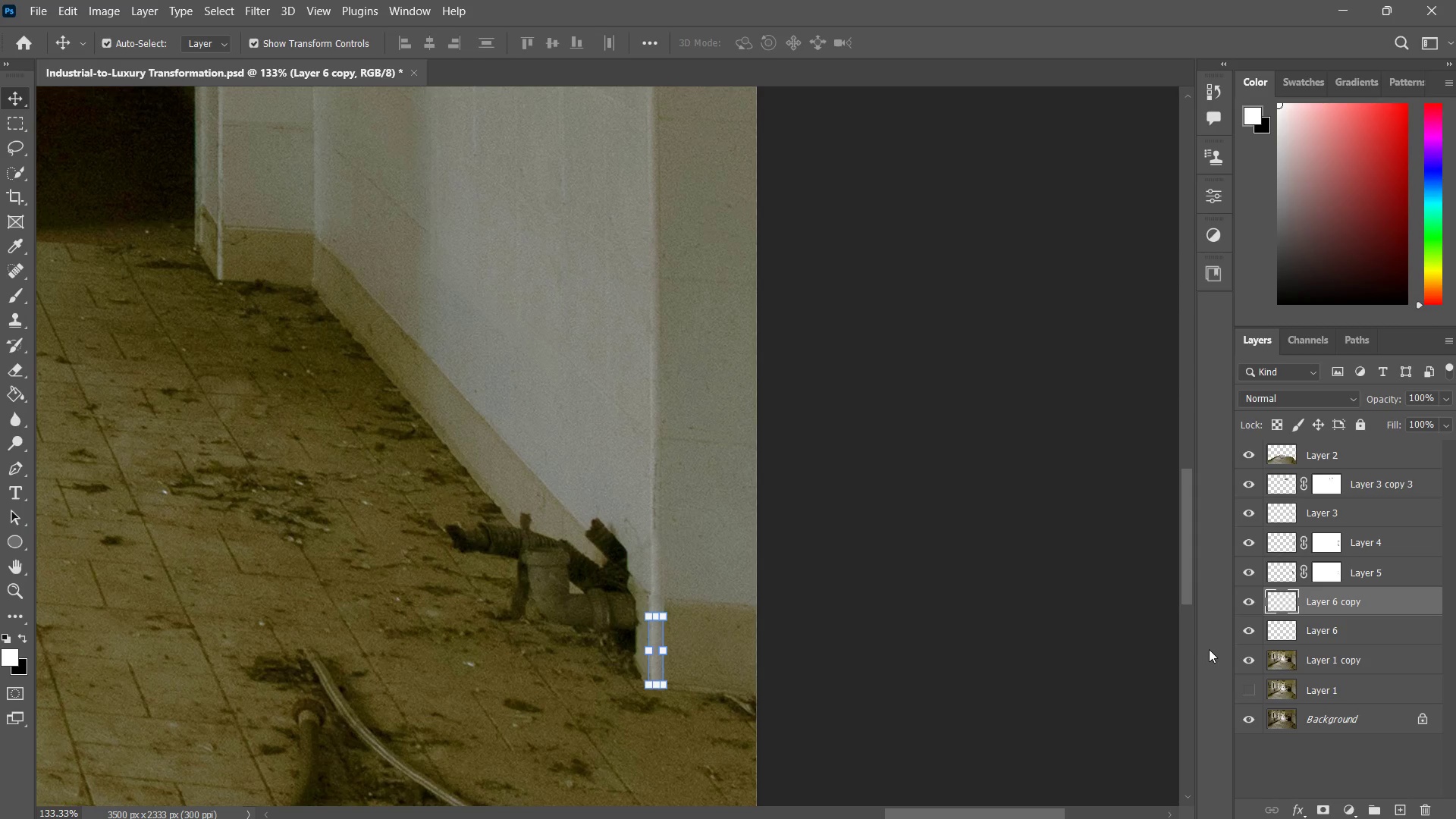 
hold_key(key=ShiftLeft, duration=0.39)
left_click([1323, 634])
 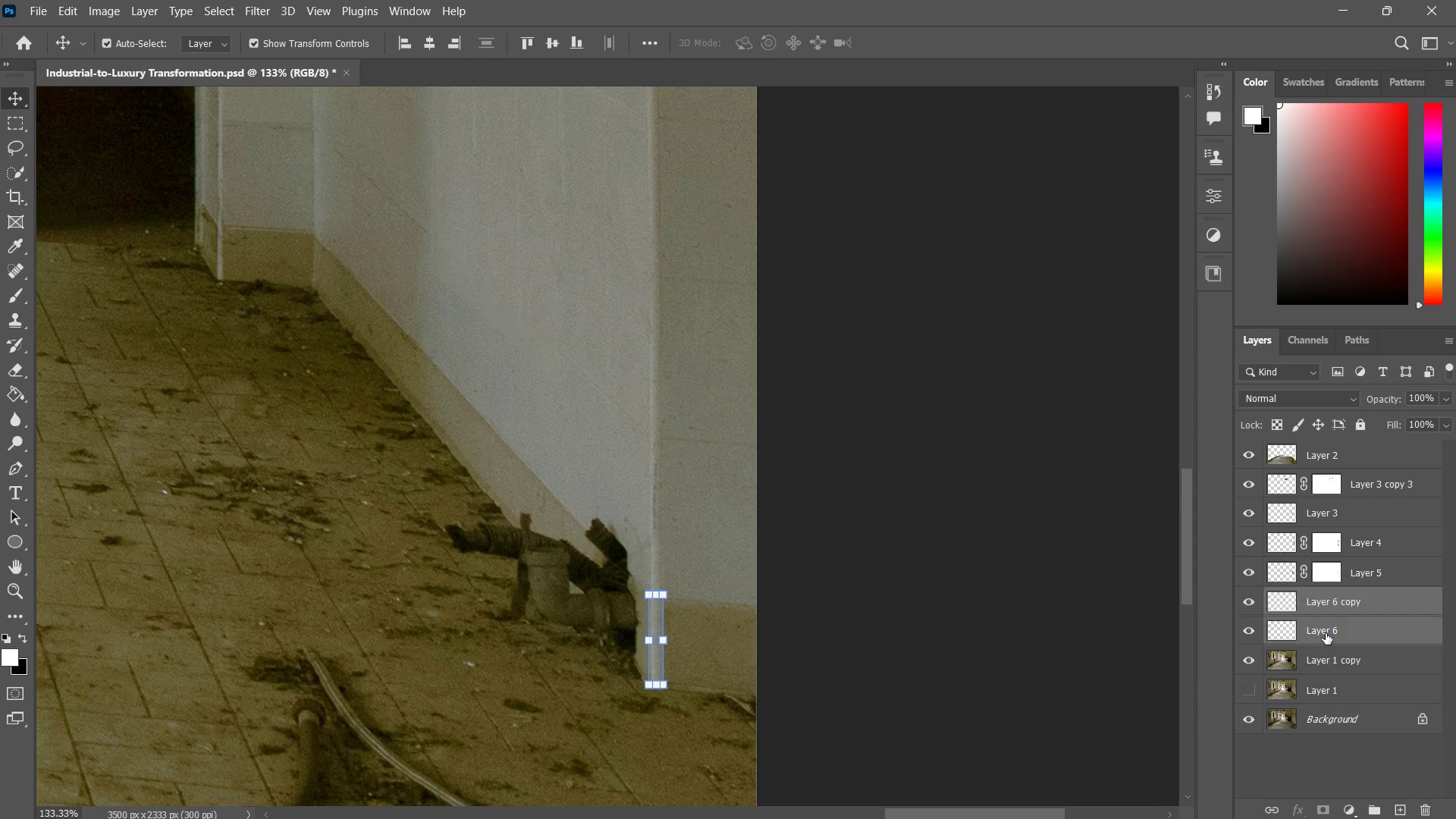 
key(Control+E)
 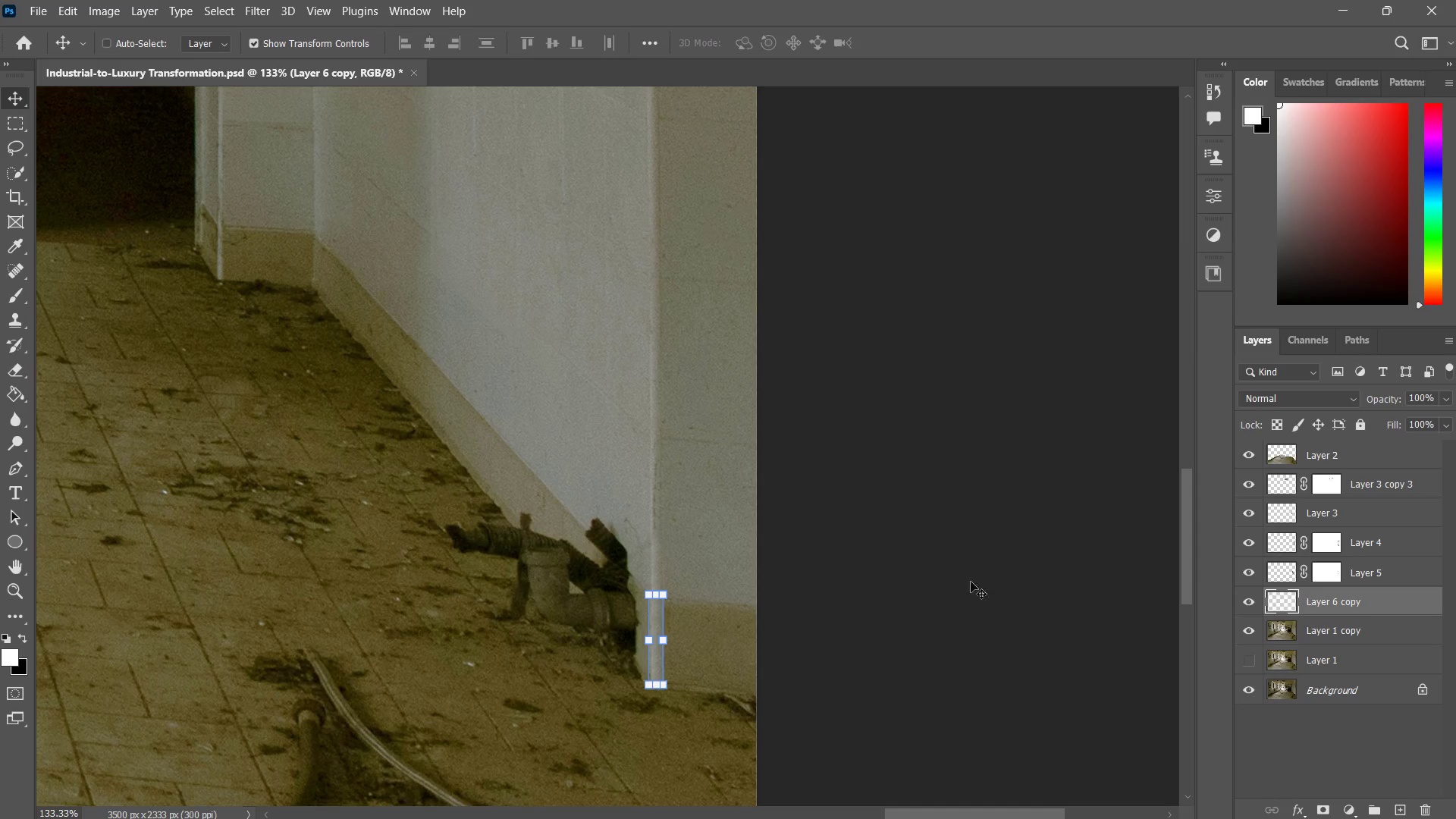 
type(zz)
 